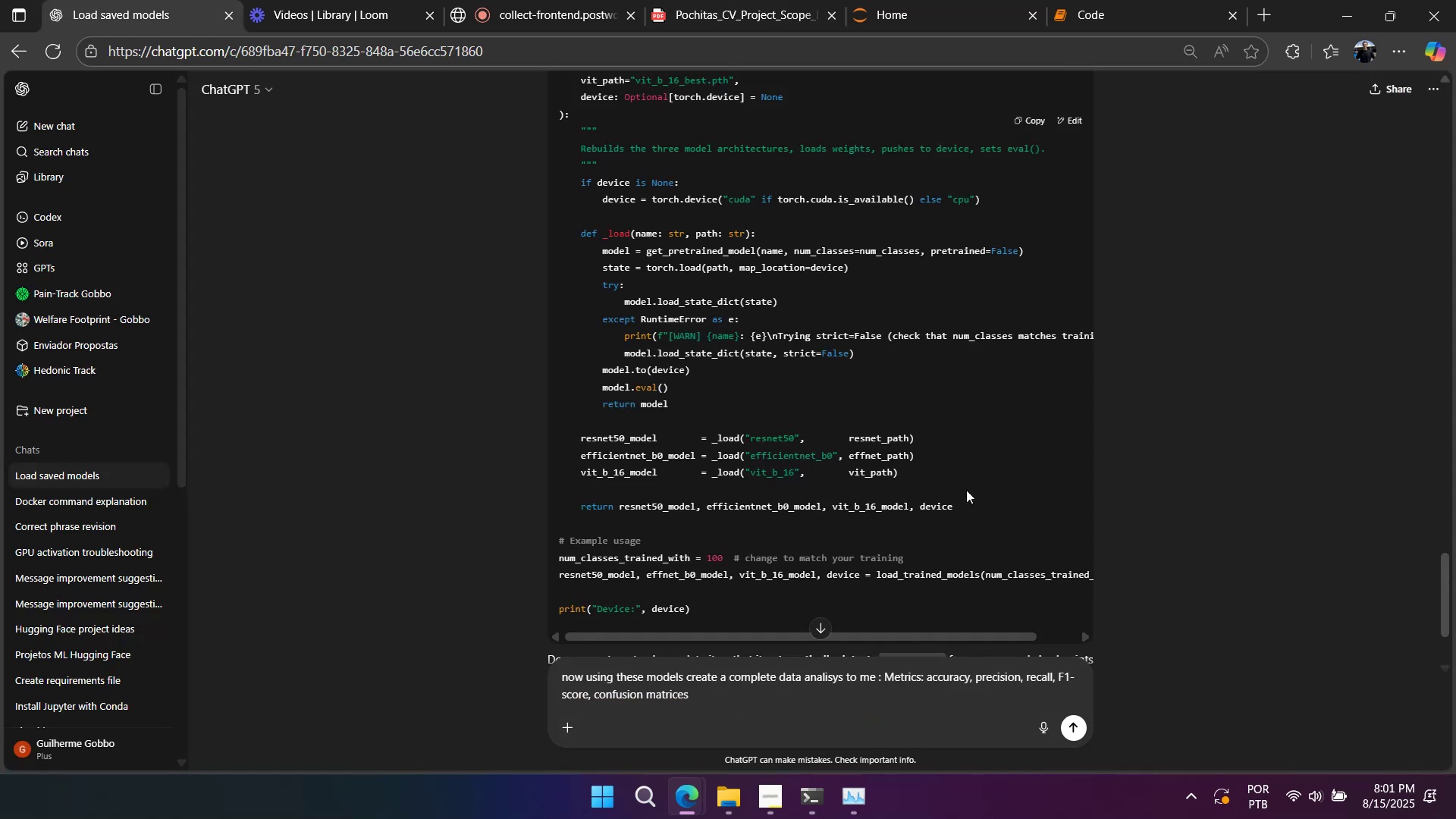 
key(Shift+Enter)
 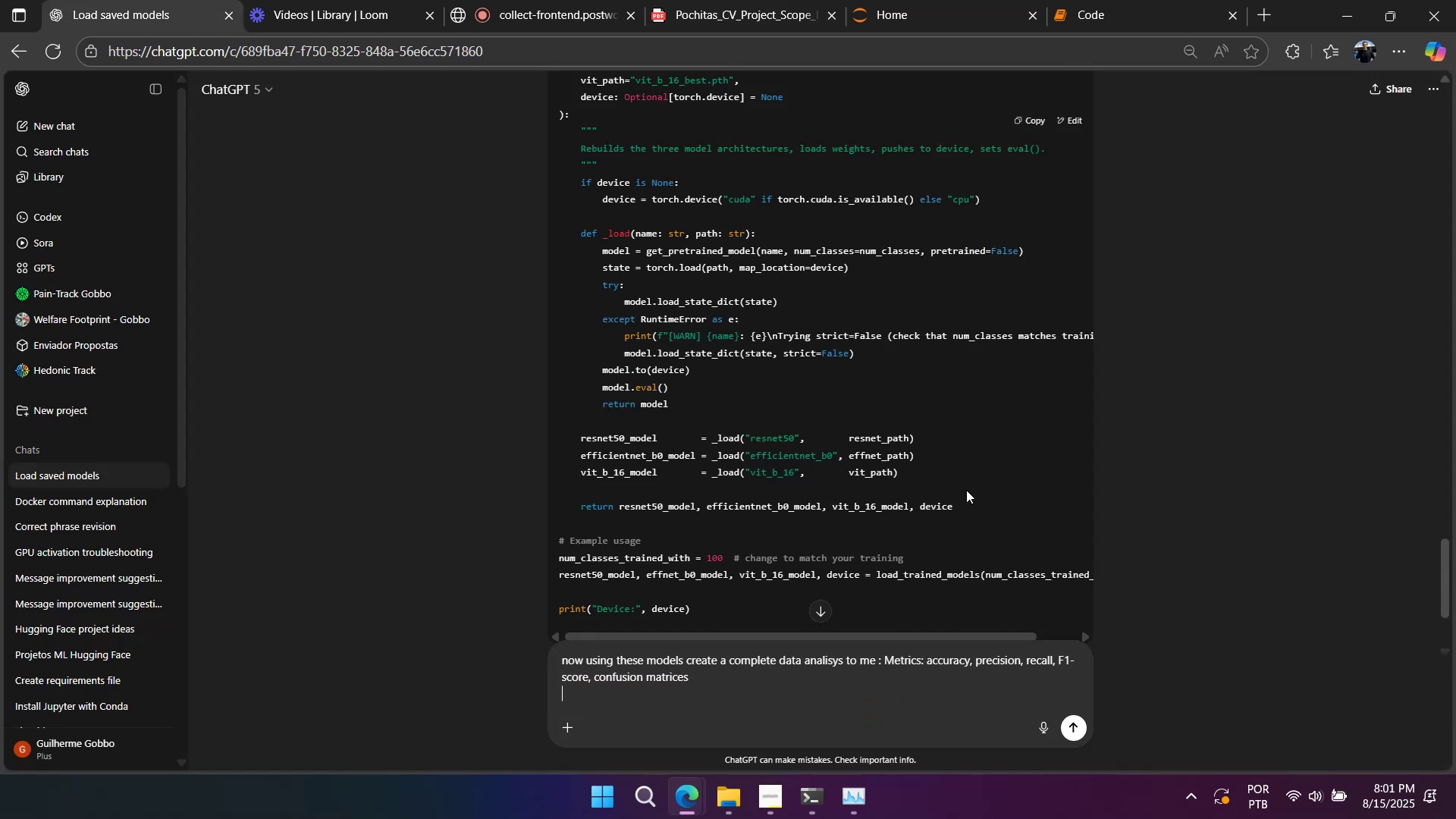 
key(Shift+Enter)
 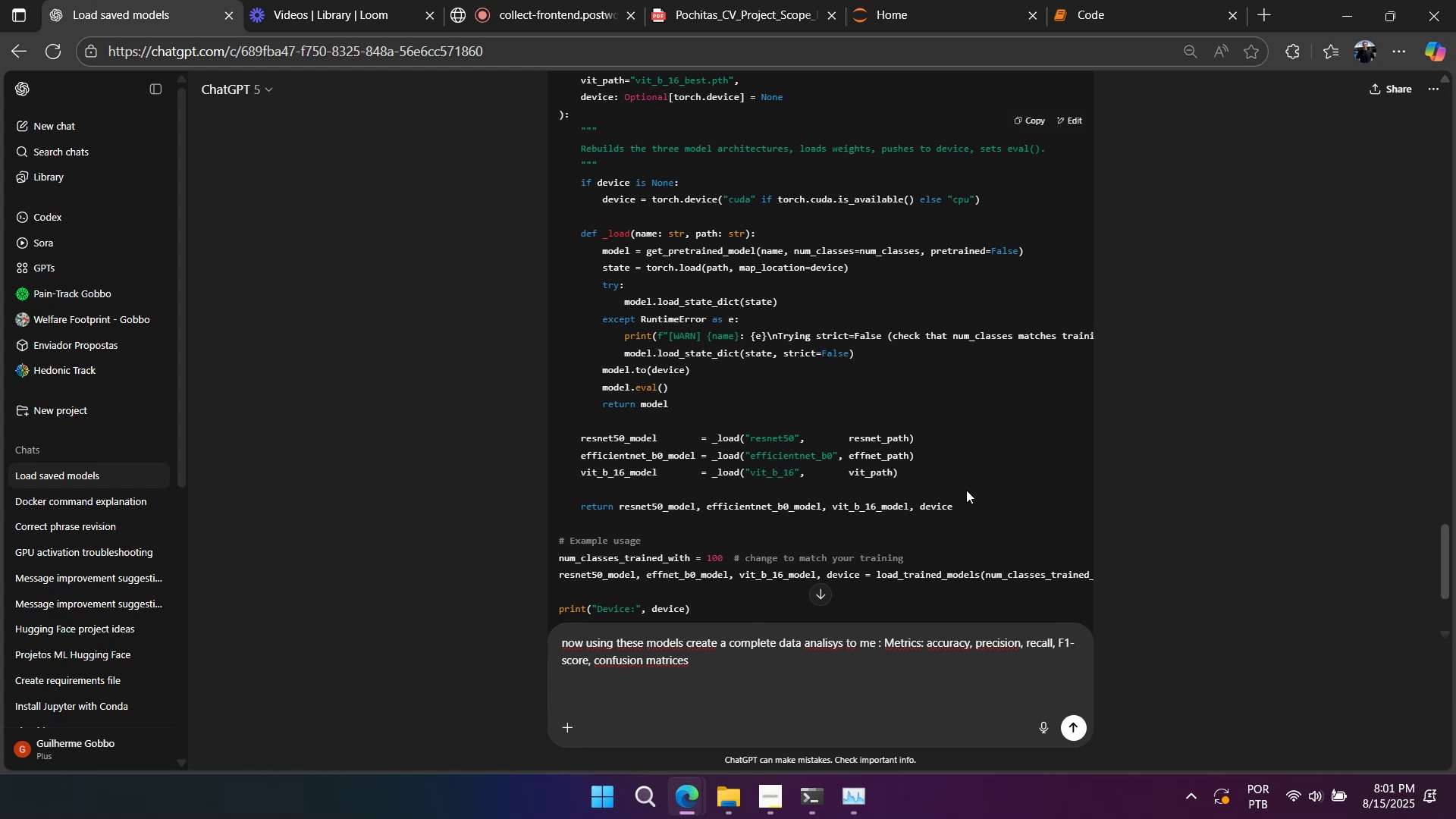 
type(and te)
key(Backspace)
type(hend make predictions over )
 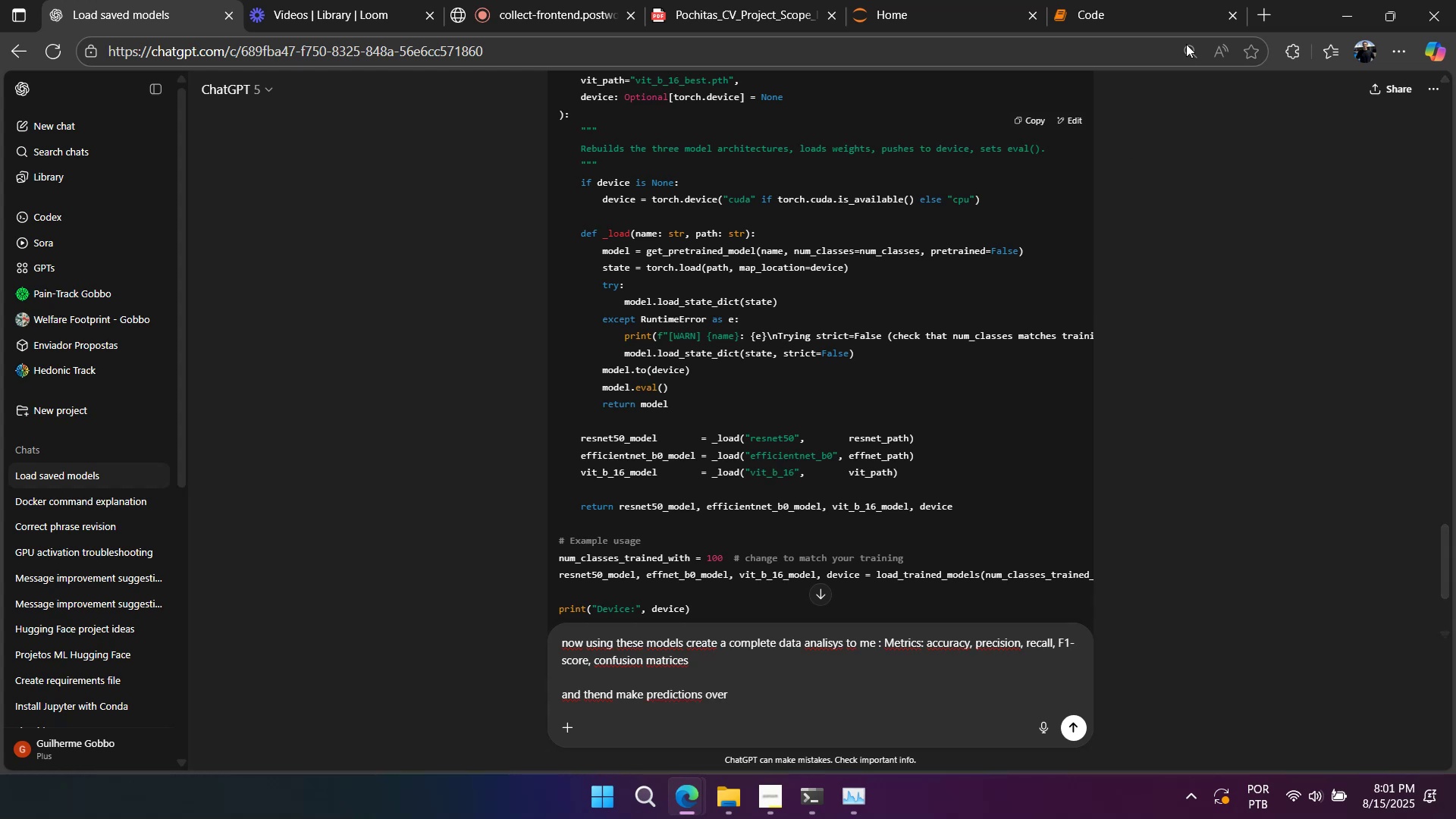 
left_click([1183, 13])
 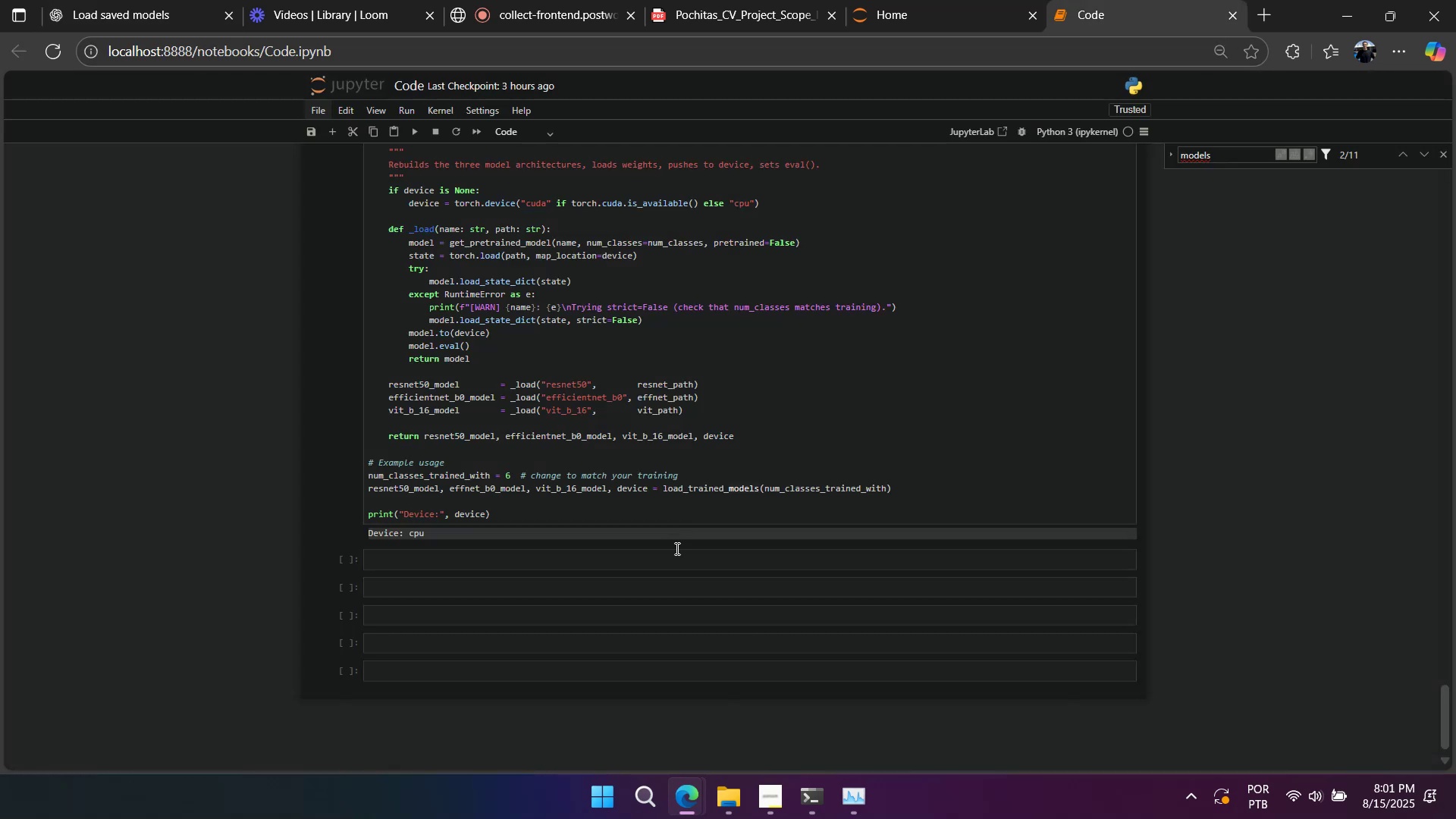 
left_click([657, 586])
 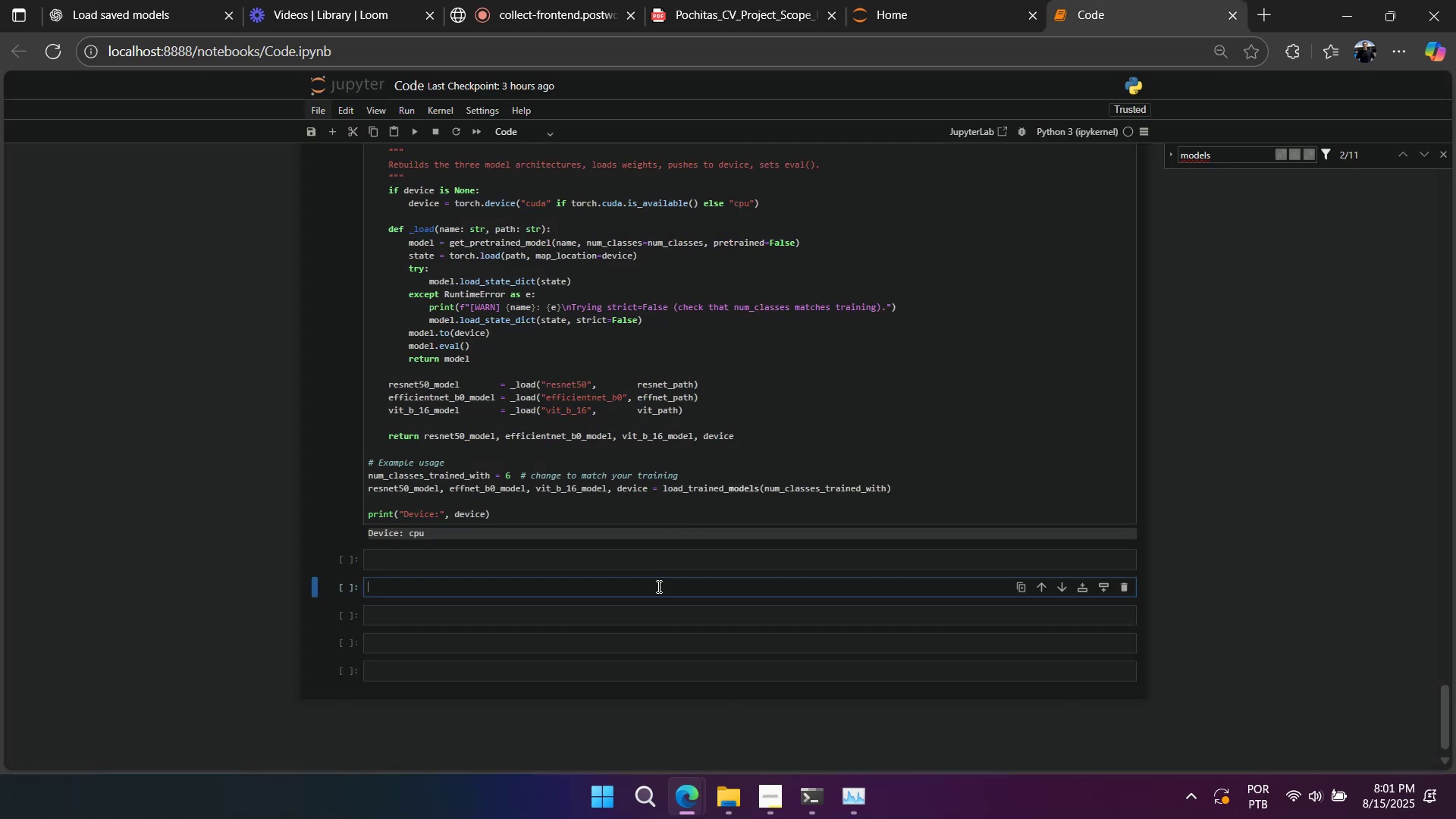 
type(tes_)
key(Backspace)
type(t_)
key(Tab)
 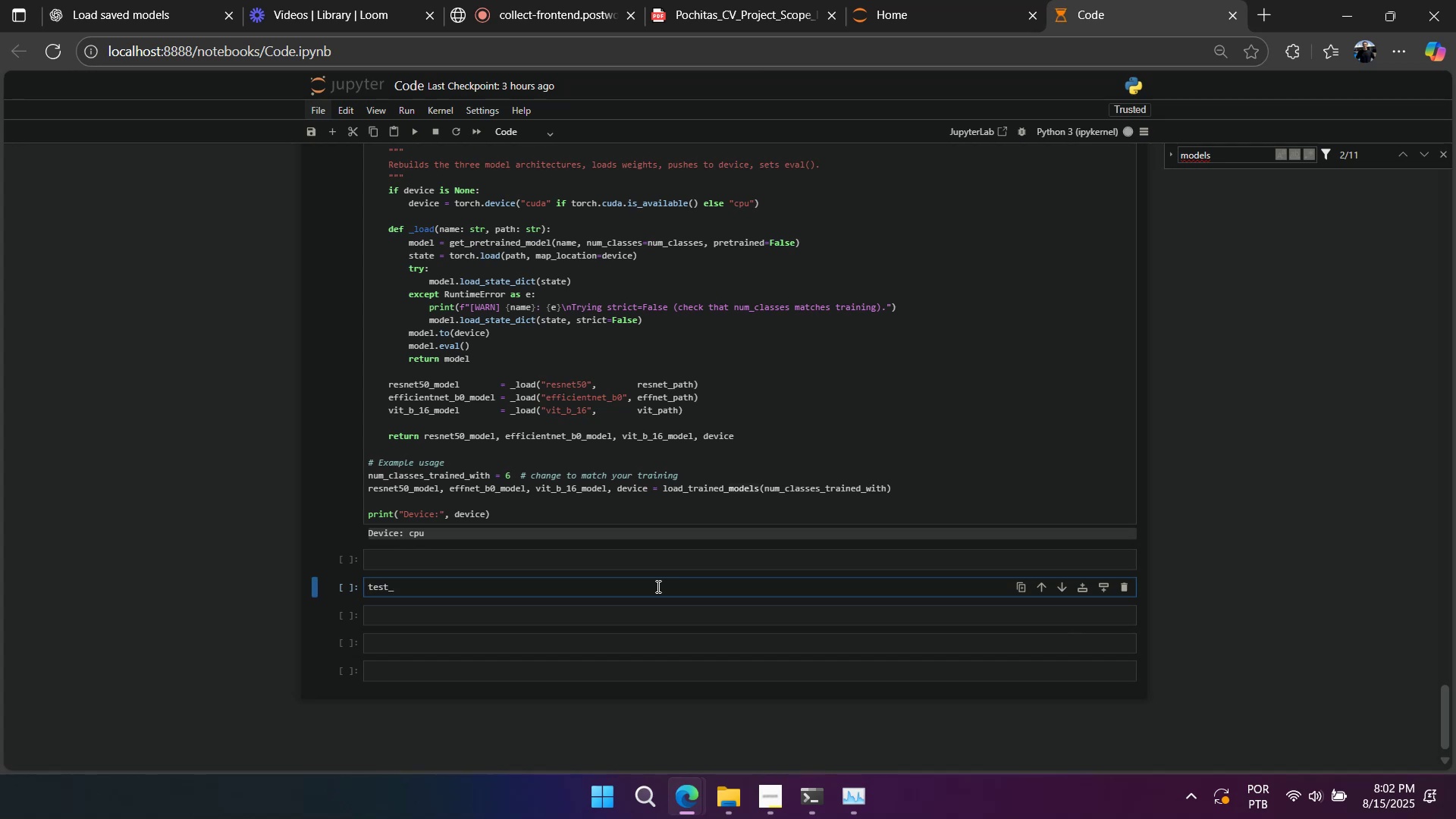 
left_click([442, 641])
 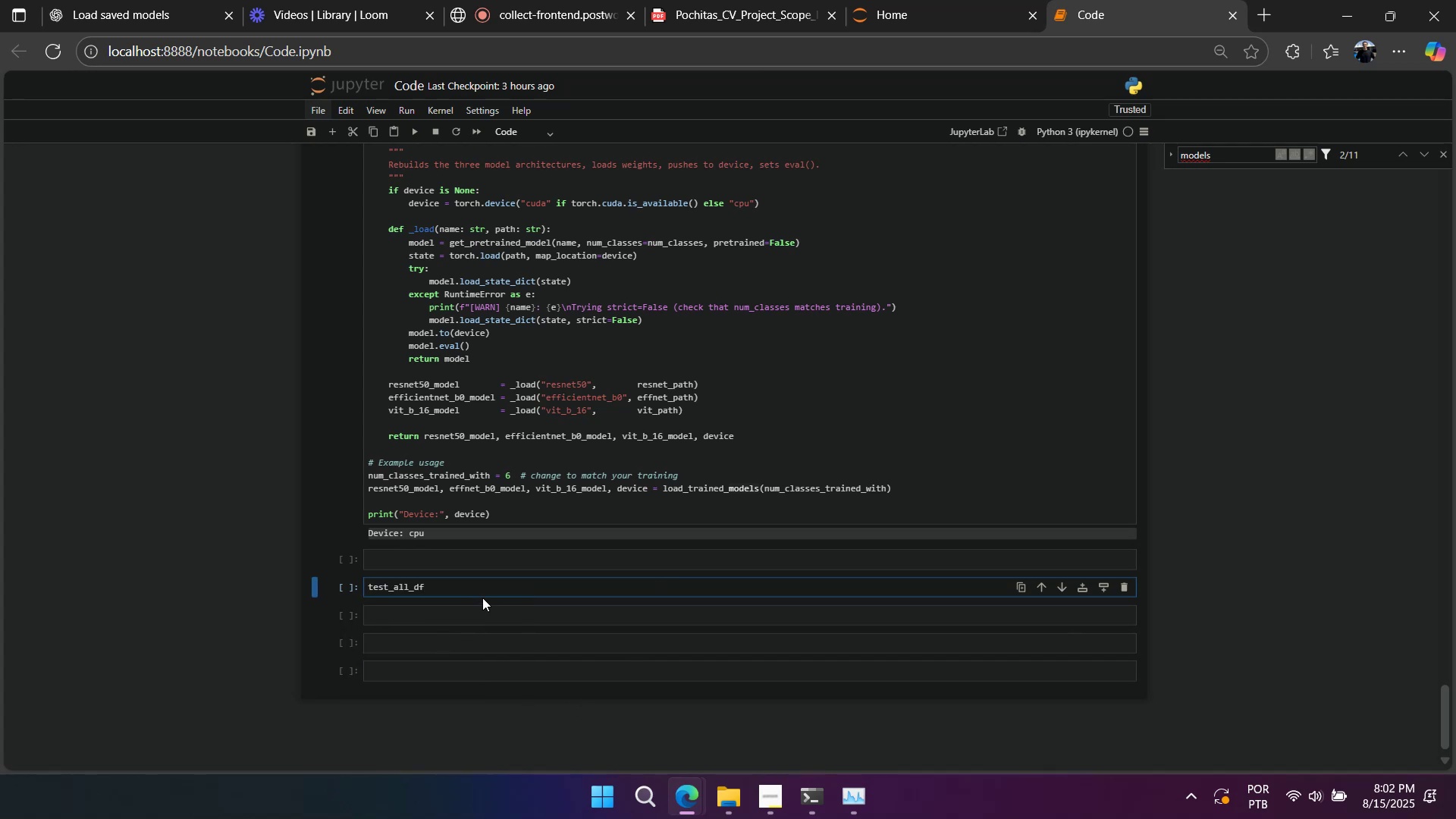 
key(Shift+Enter)
 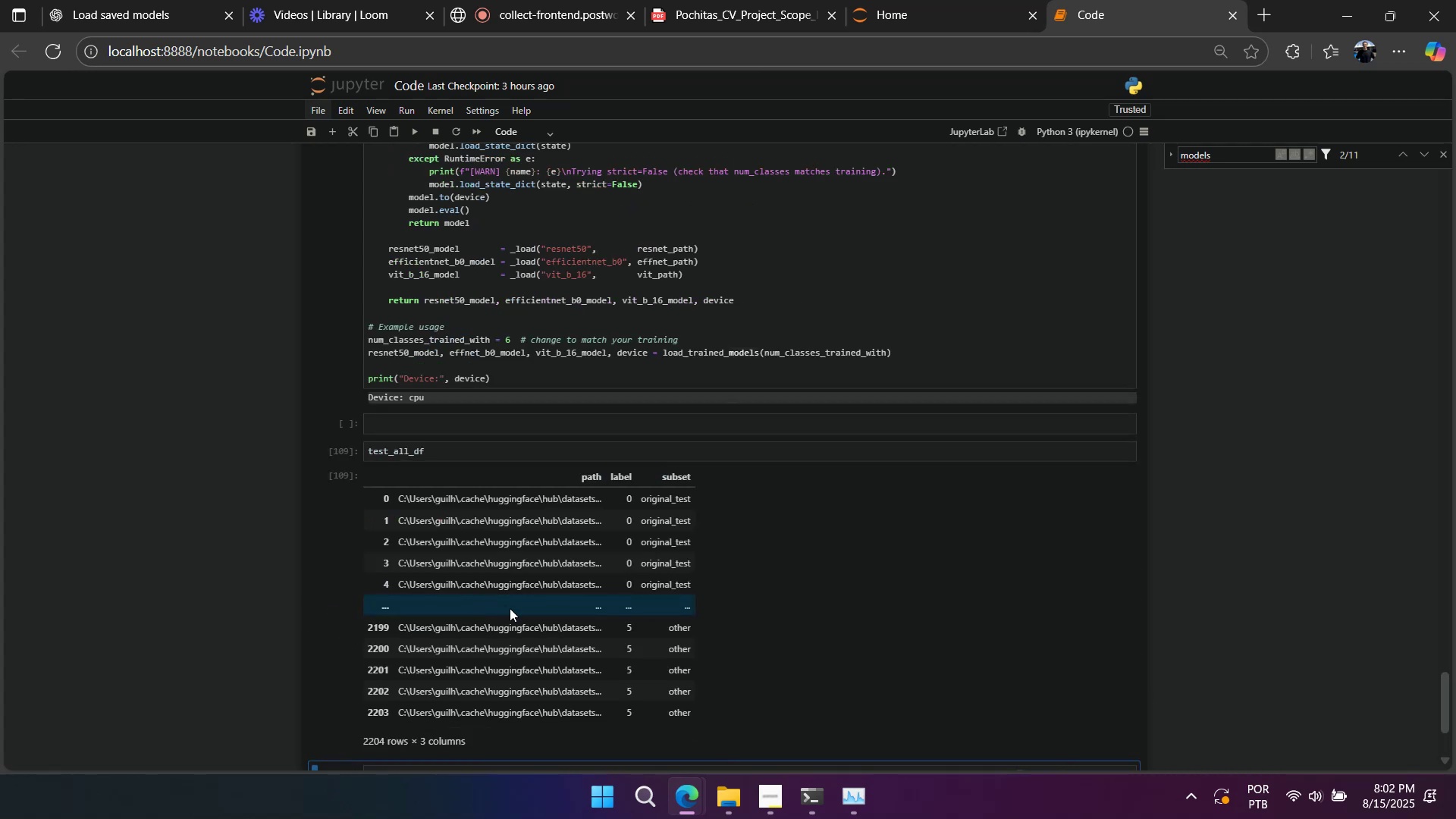 
scroll: coordinate [510, 608], scroll_direction: down, amount: 1.0
 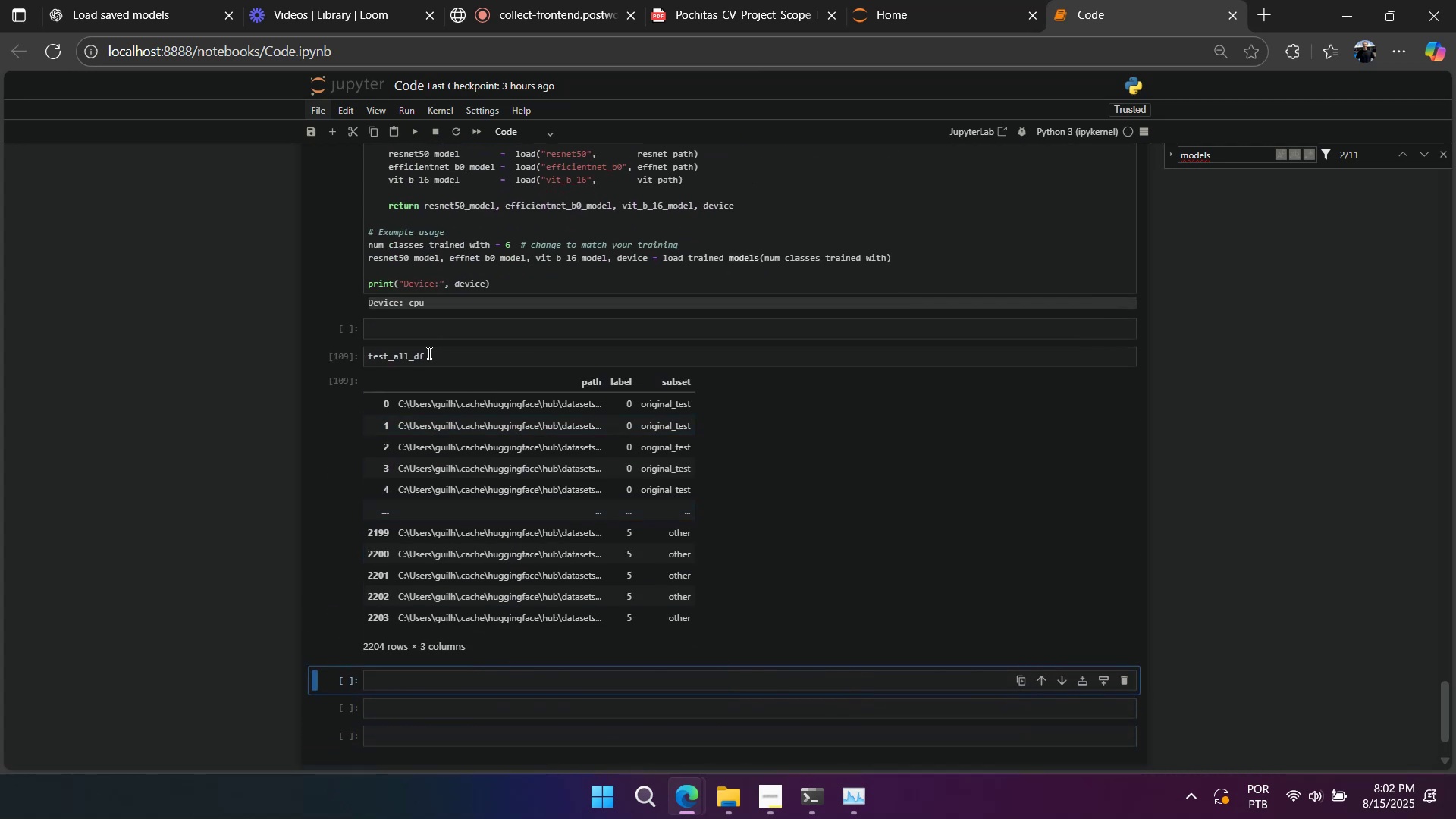 
double_click([428, 353])
 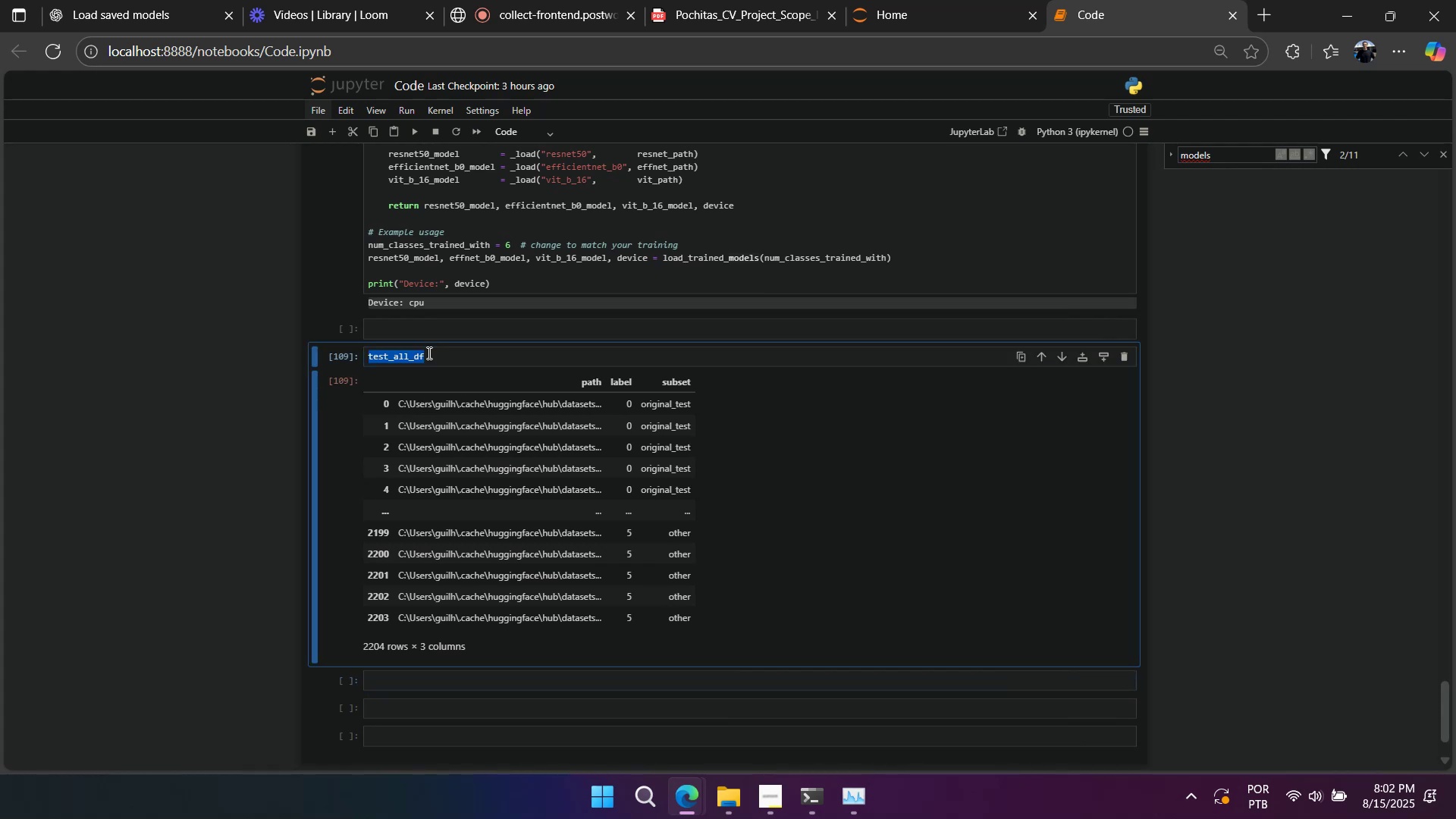 
right_click([428, 353])
 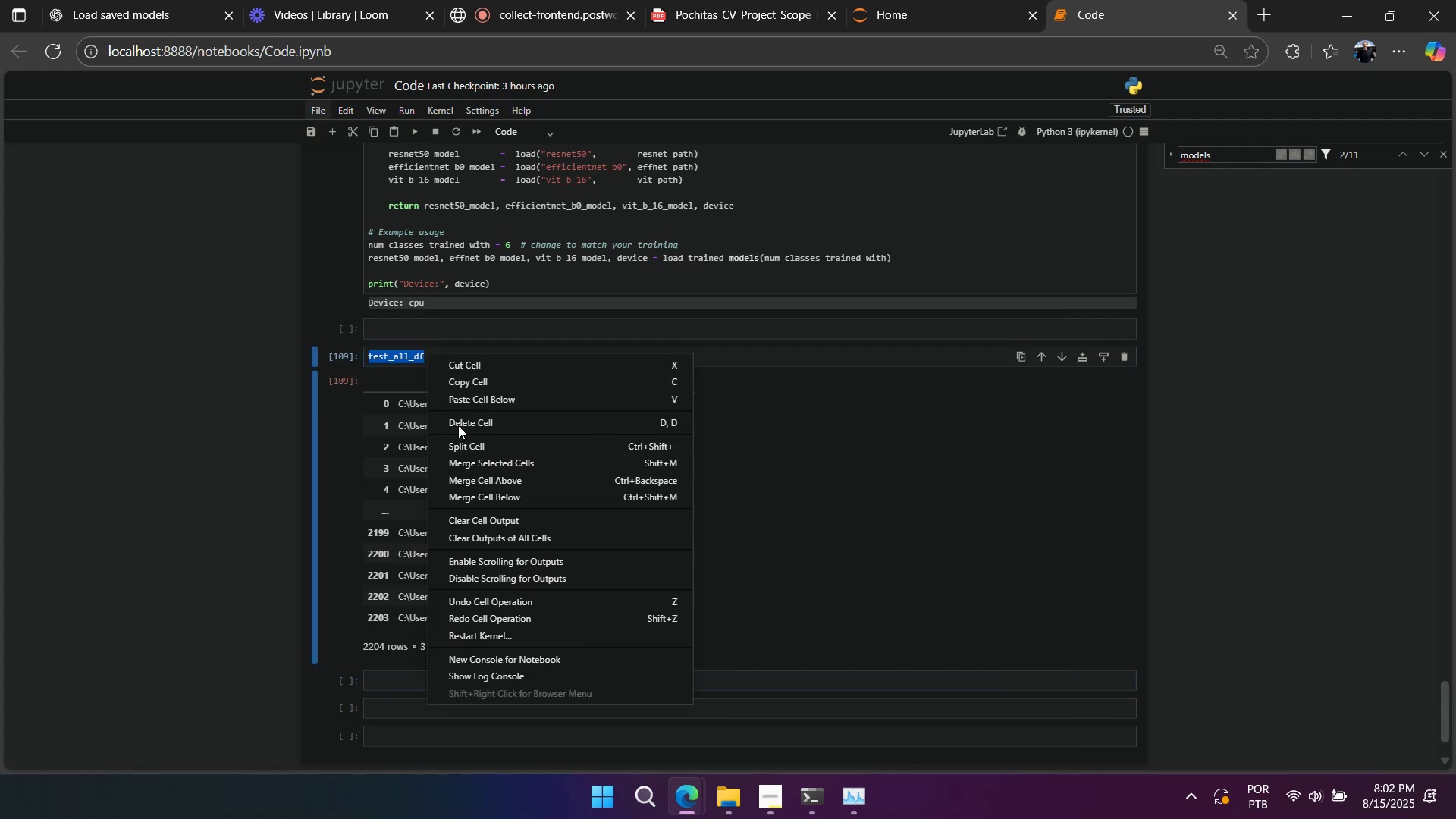 
left_click([466, 384])
 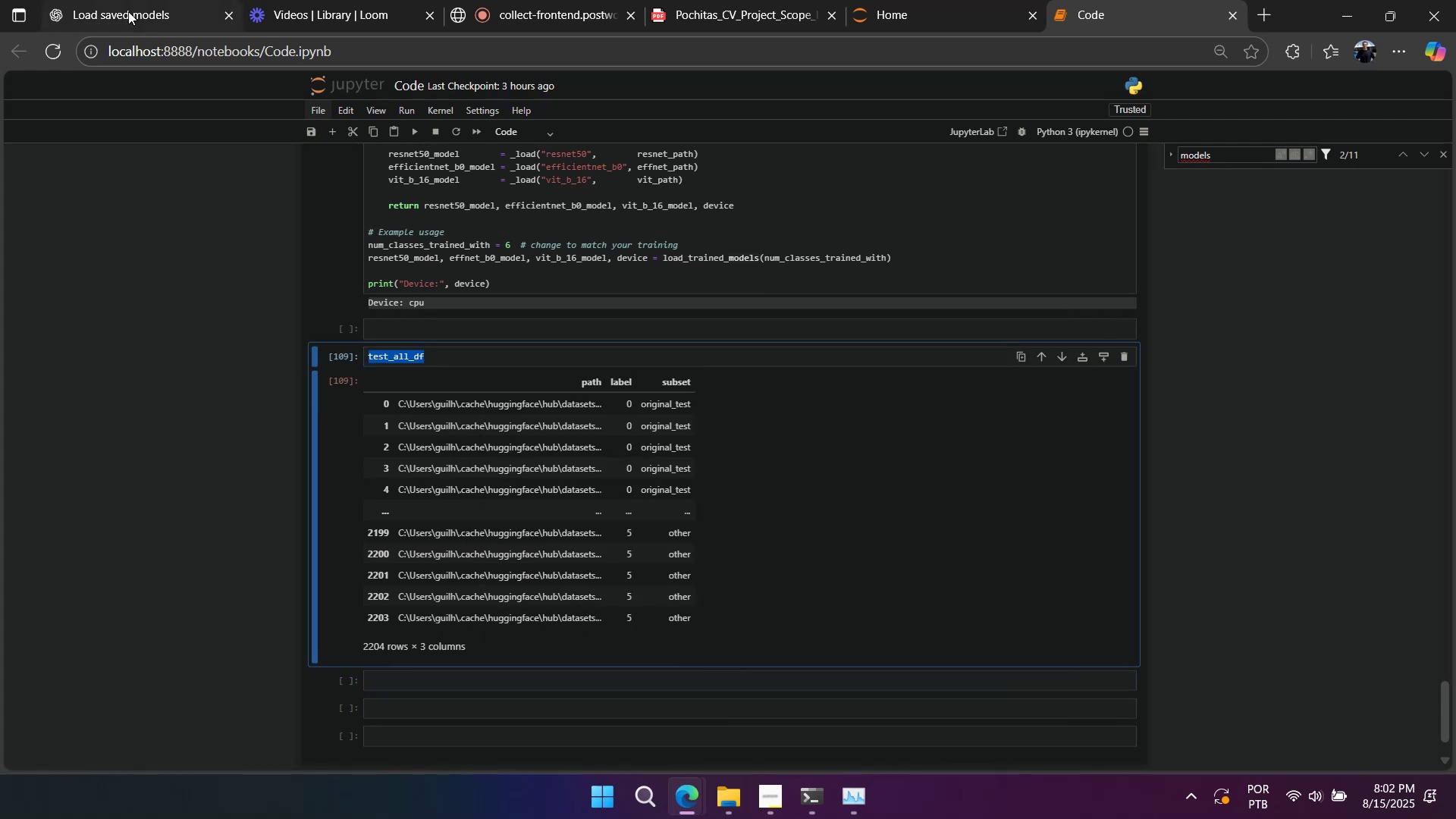 
double_click([130, 11])
 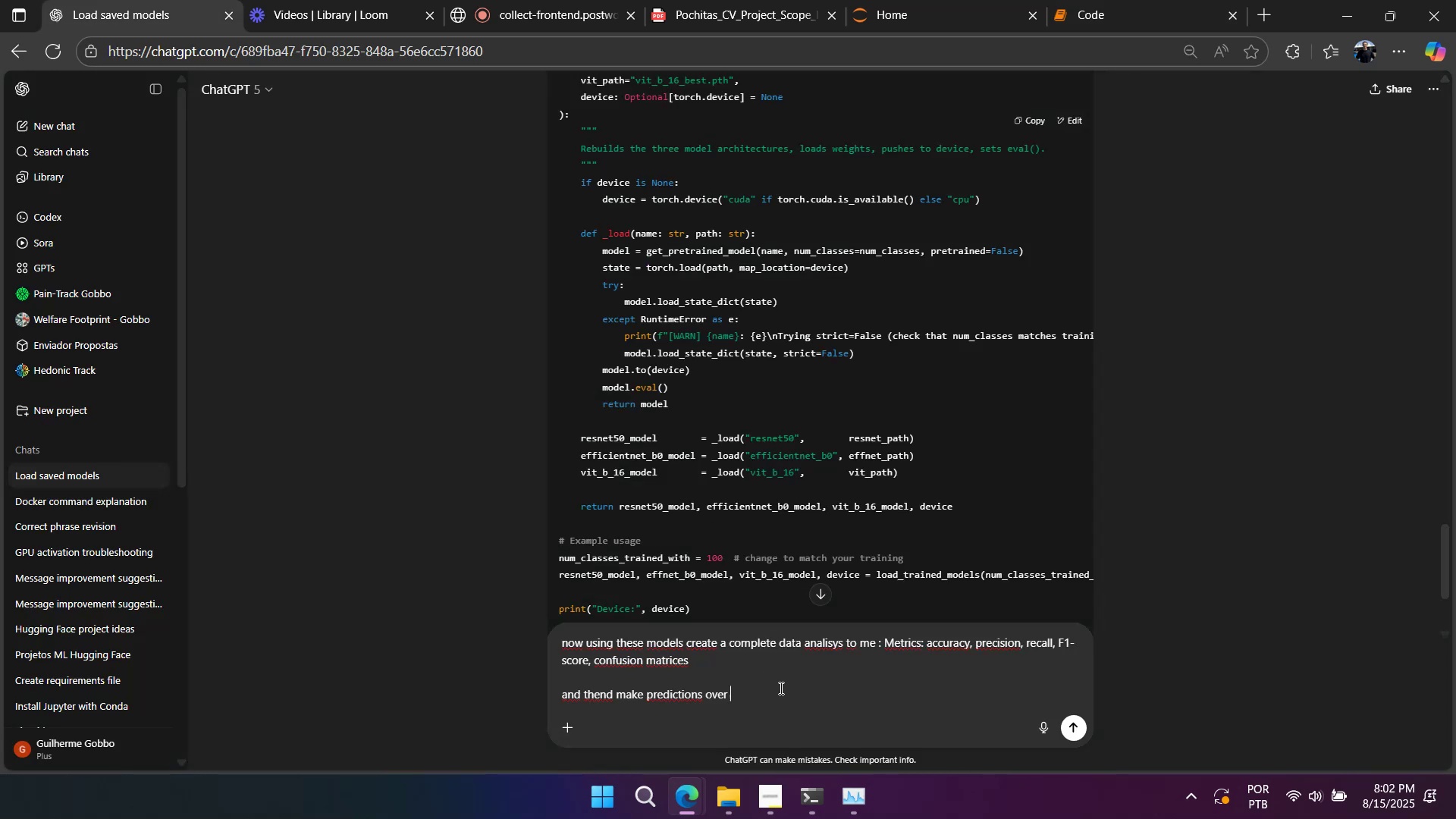 
key(Backspace)
key(Backspace)
key(Backspace)
key(Backspace)
key(Backspace)
type(using )
 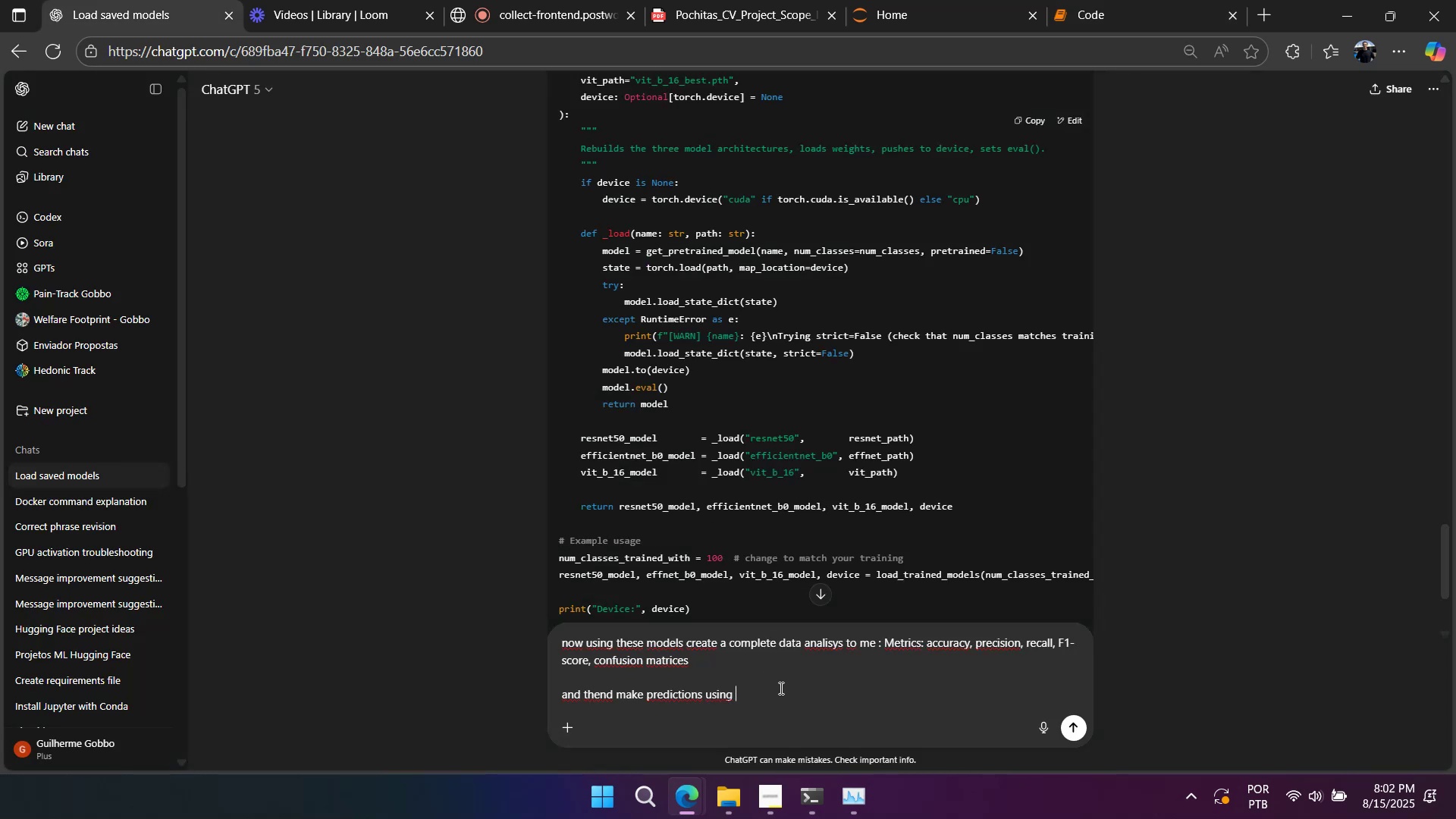 
key(Control+V)
 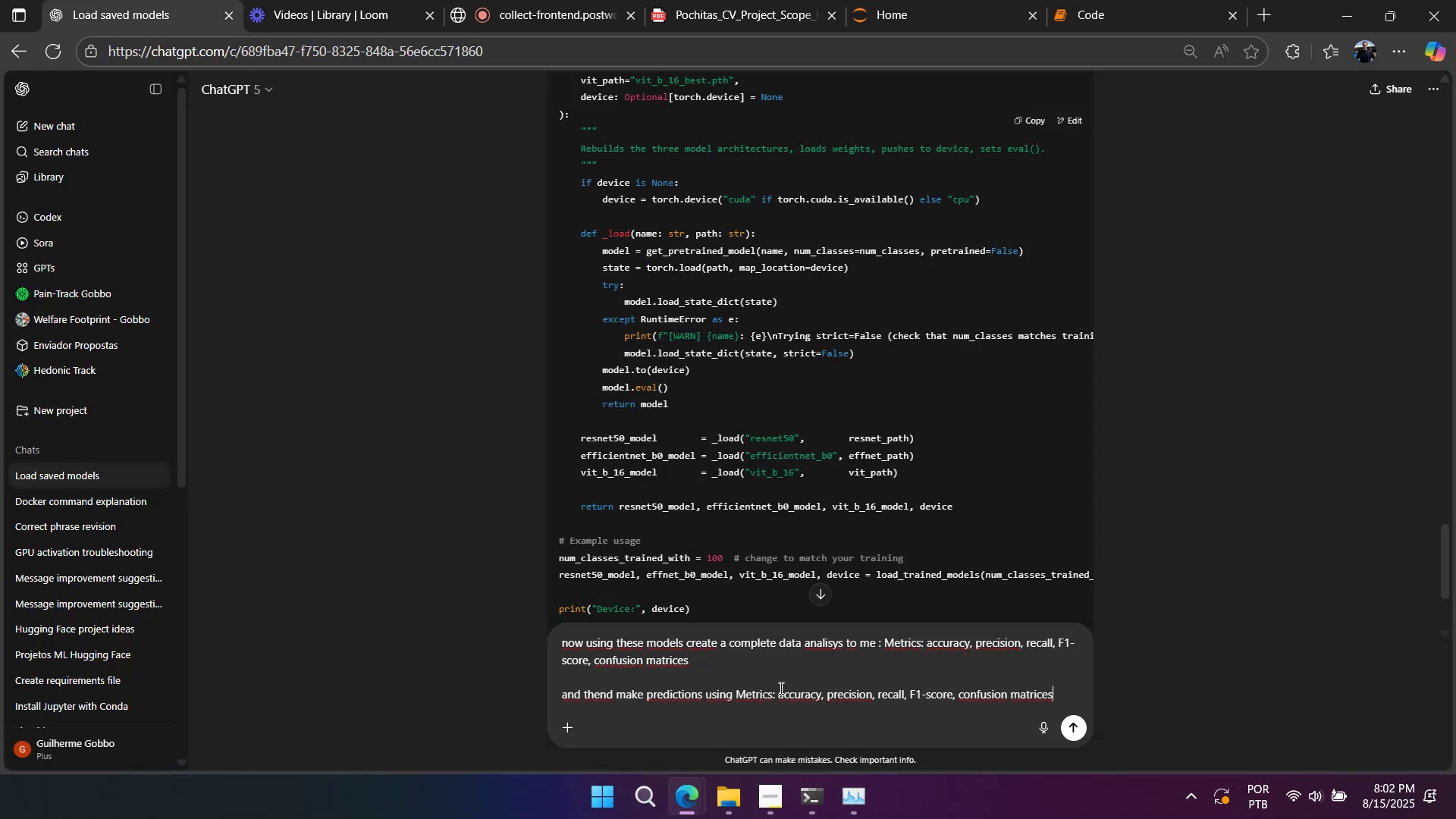 
key(Control+Z)
 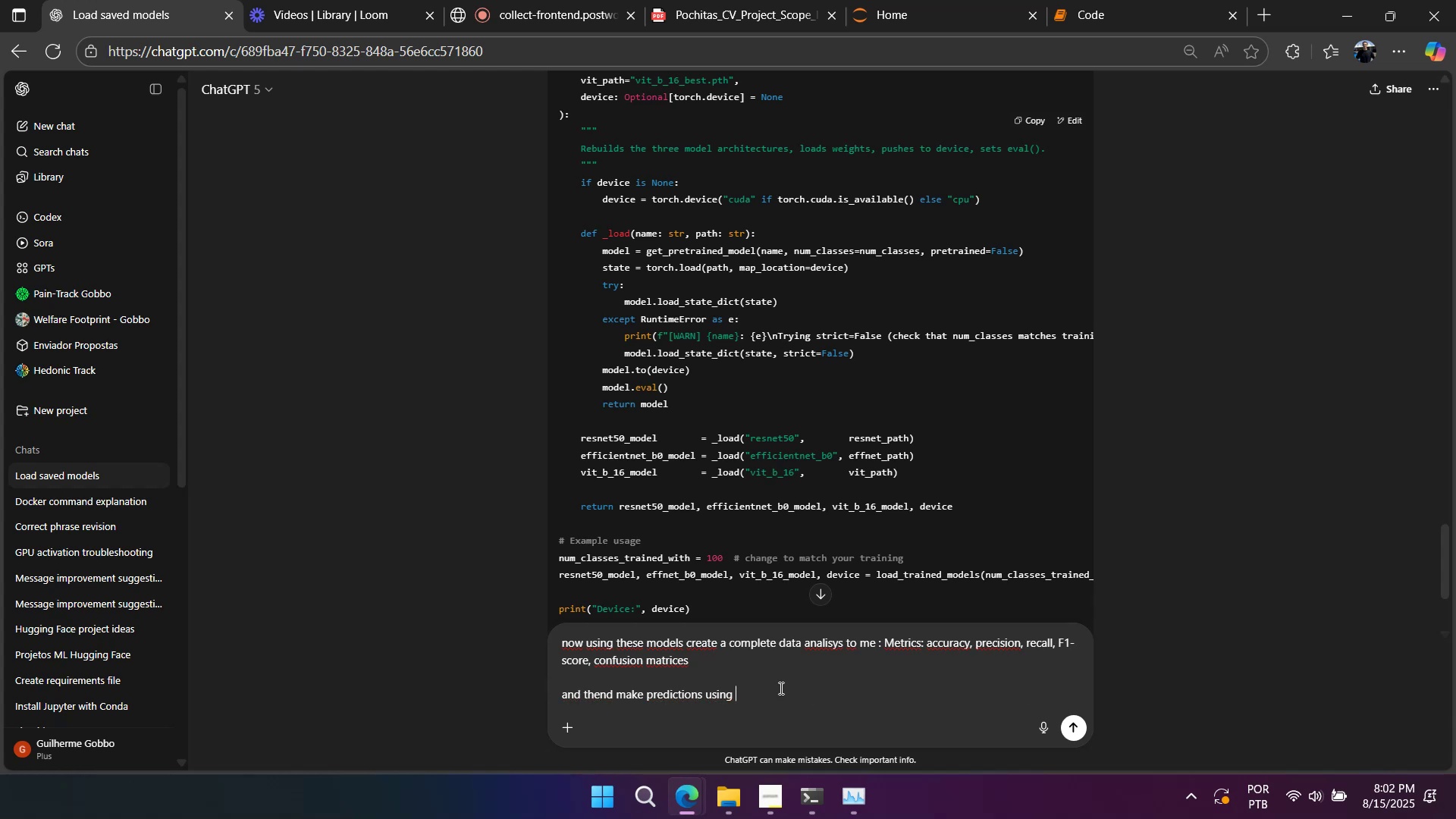 
left_click([780, 688])
 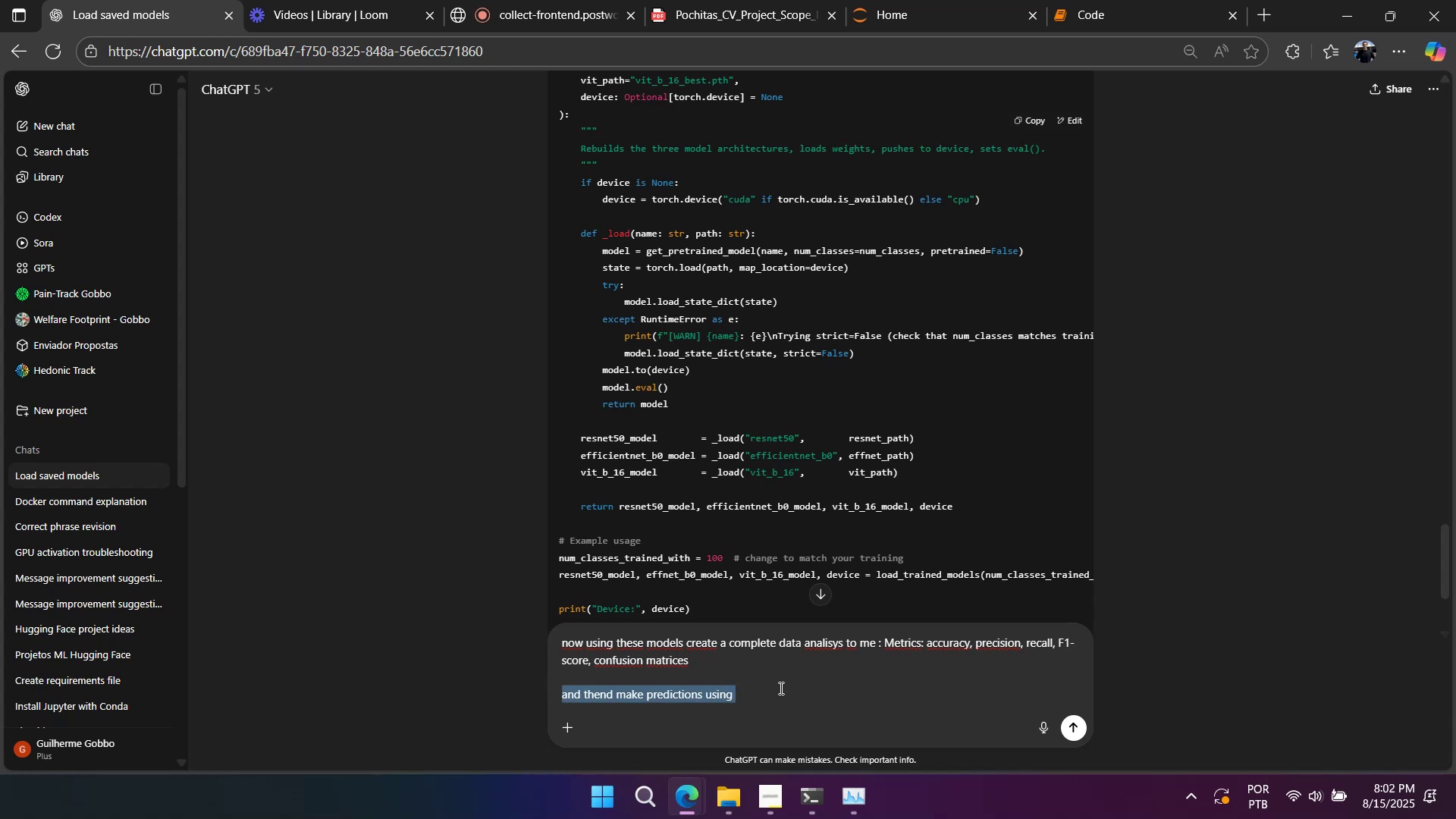 
key(ArrowRight)
 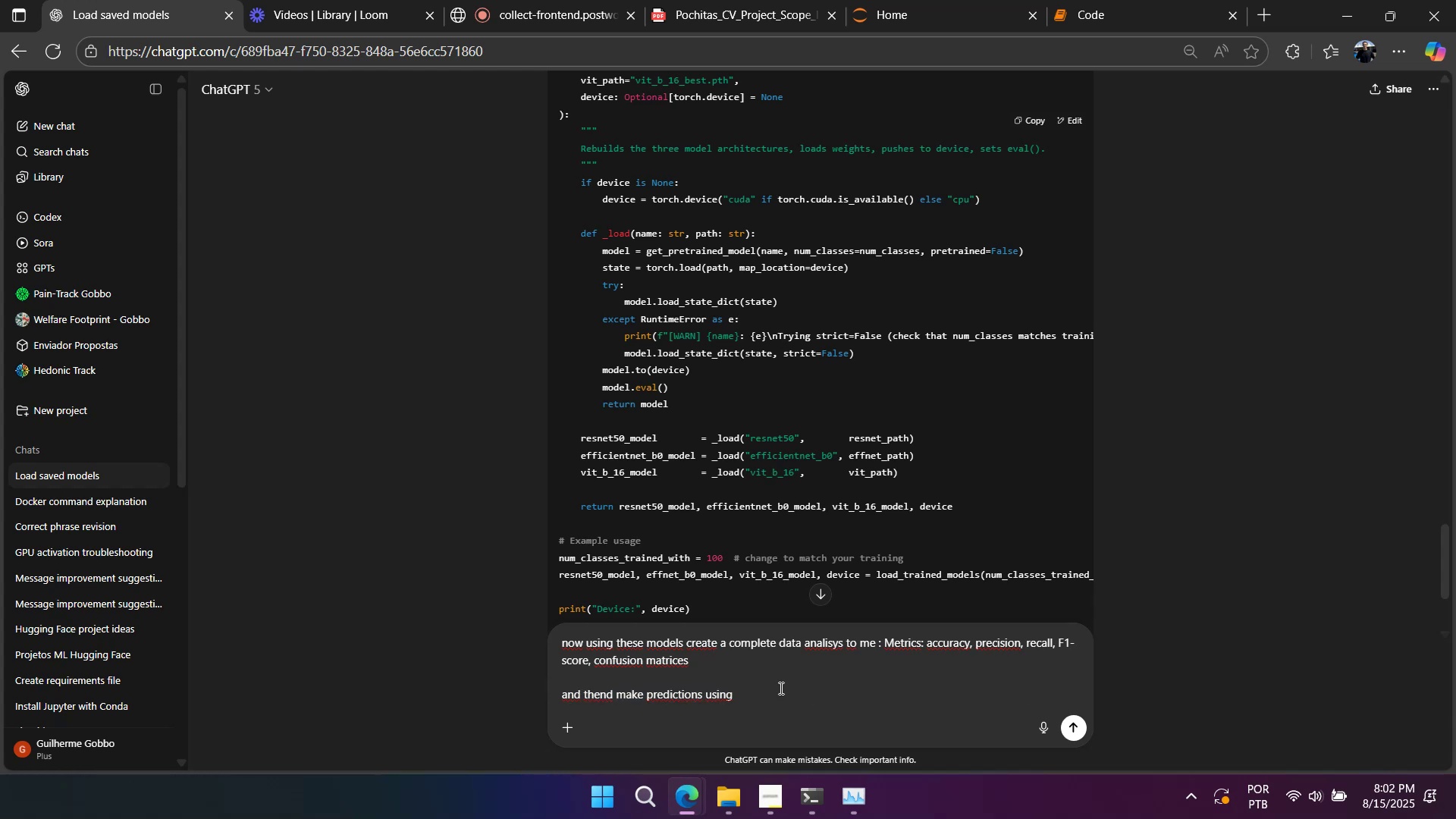 
type(test_all_df )
 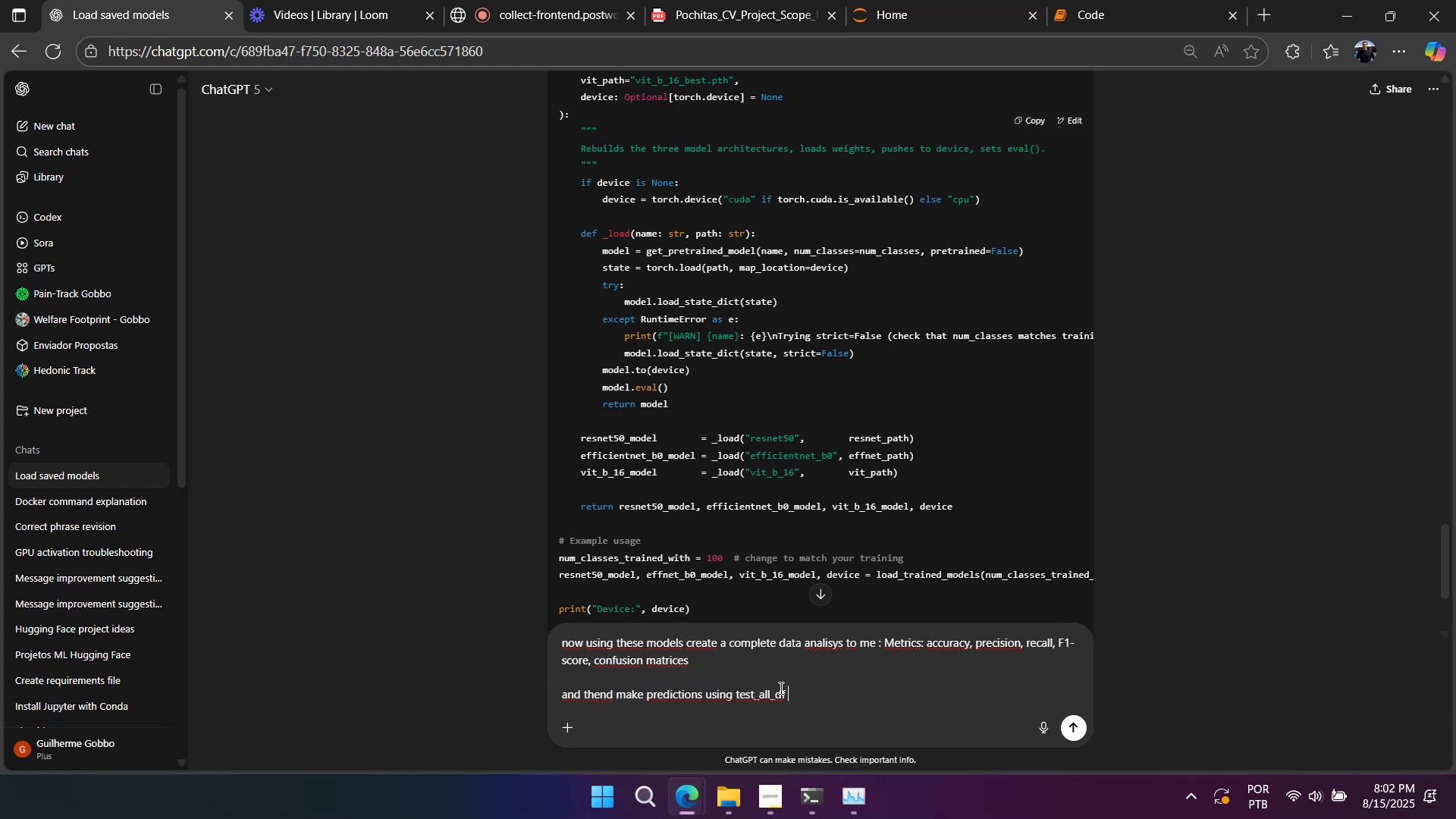 
left_click_drag(start_coordinate=[566, 378], to_coordinate=[692, 424])
 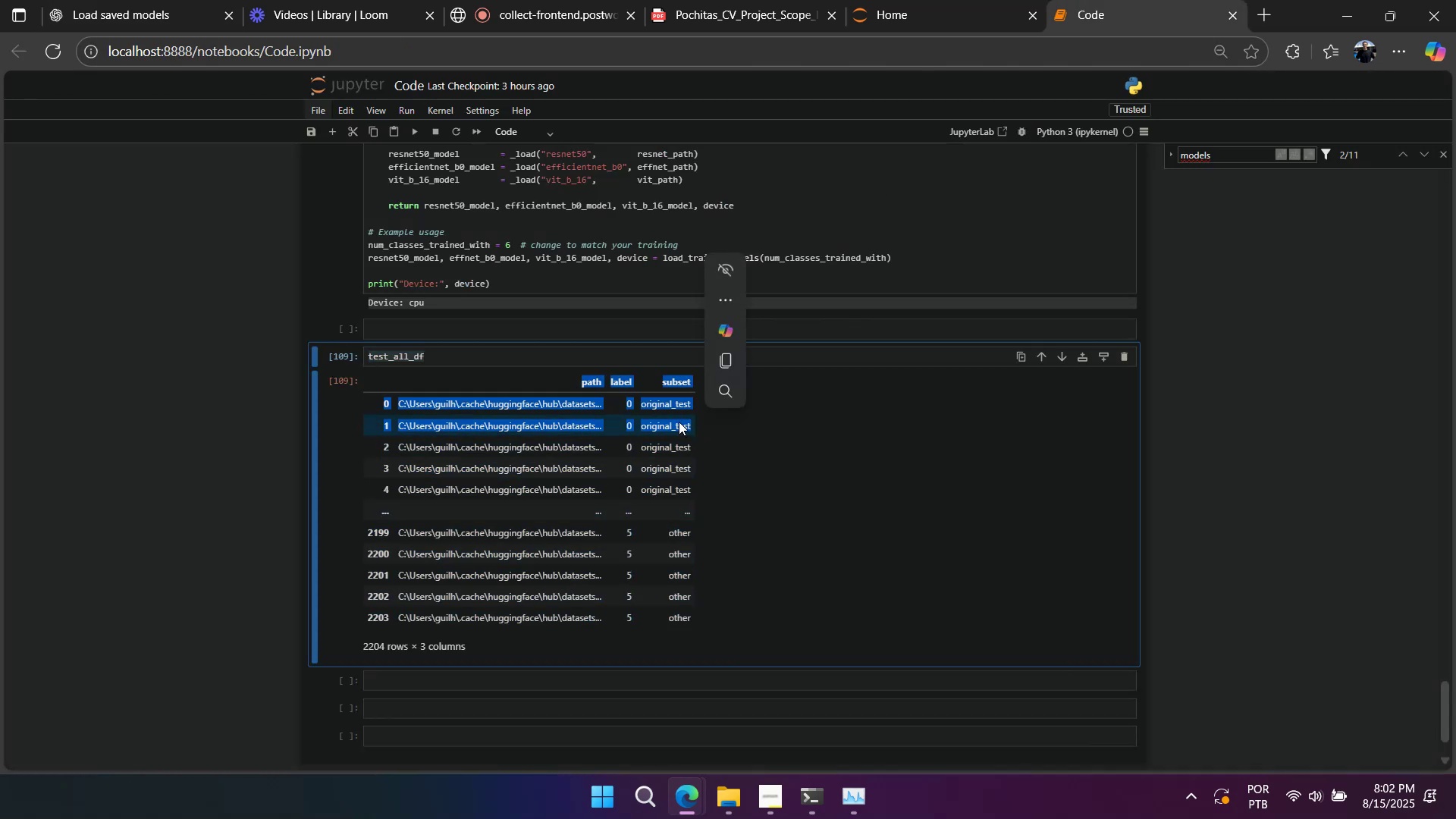 
right_click([679, 422])
 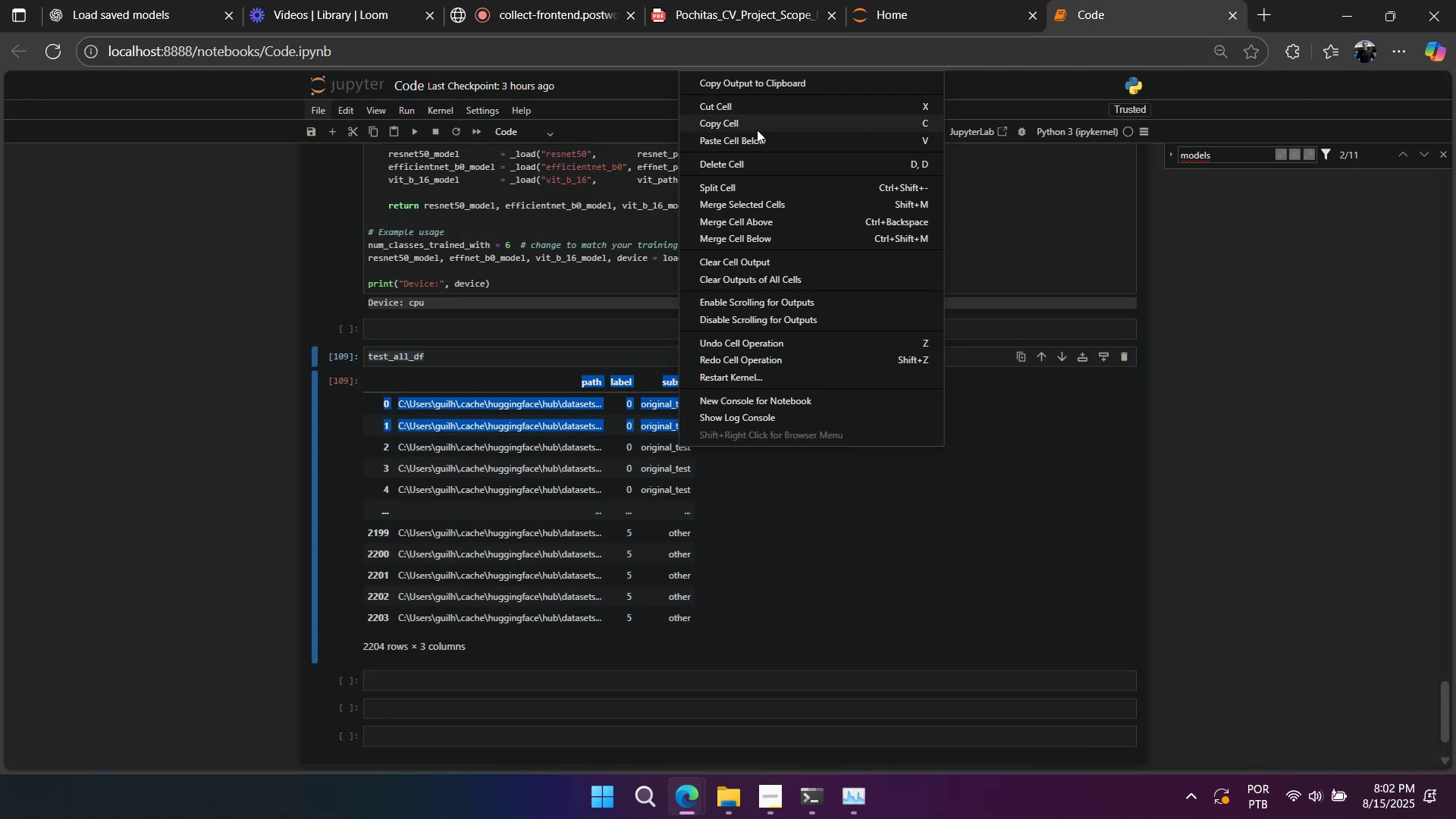 
left_click([755, 130])
 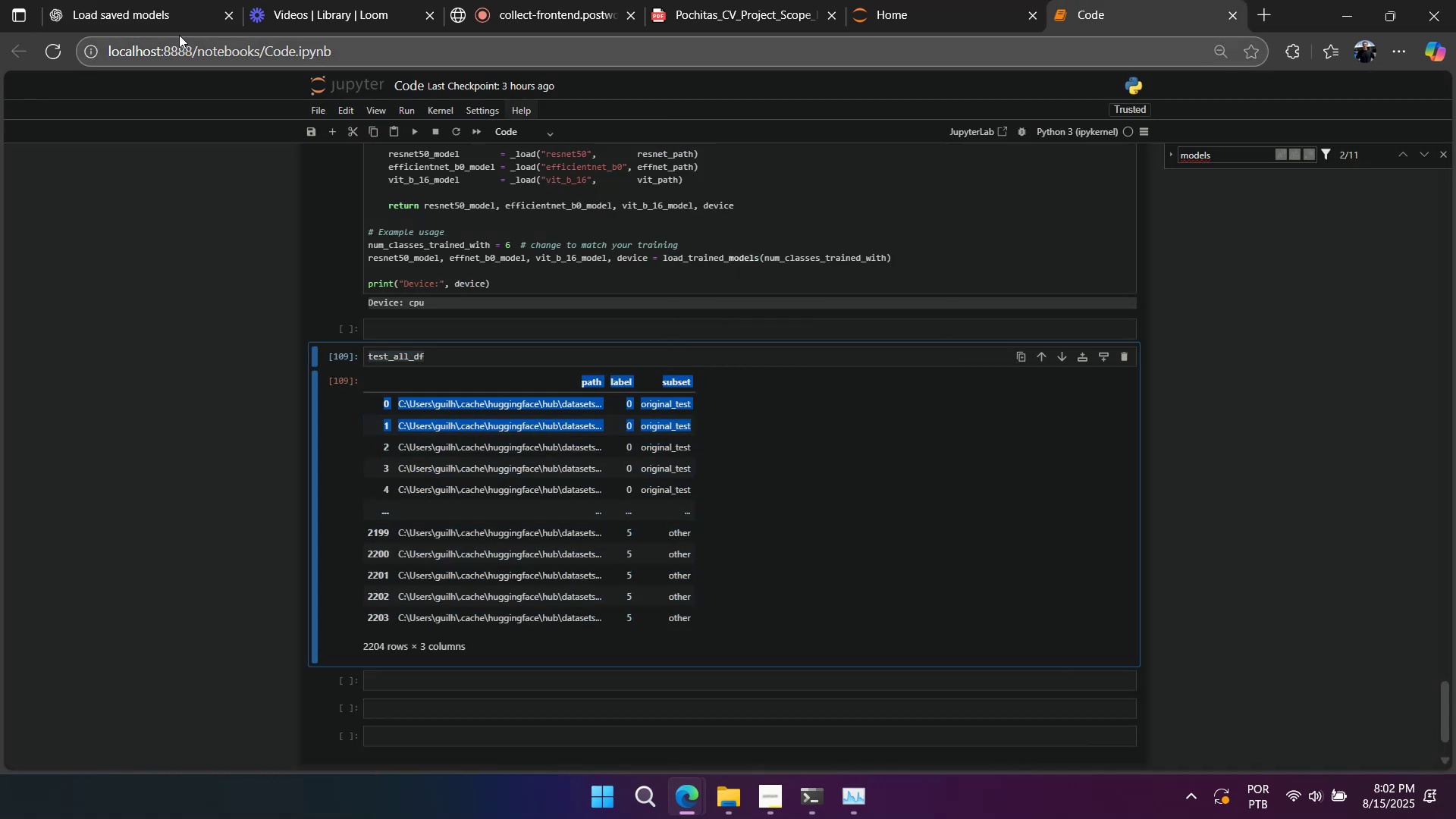 
left_click([177, 30])
 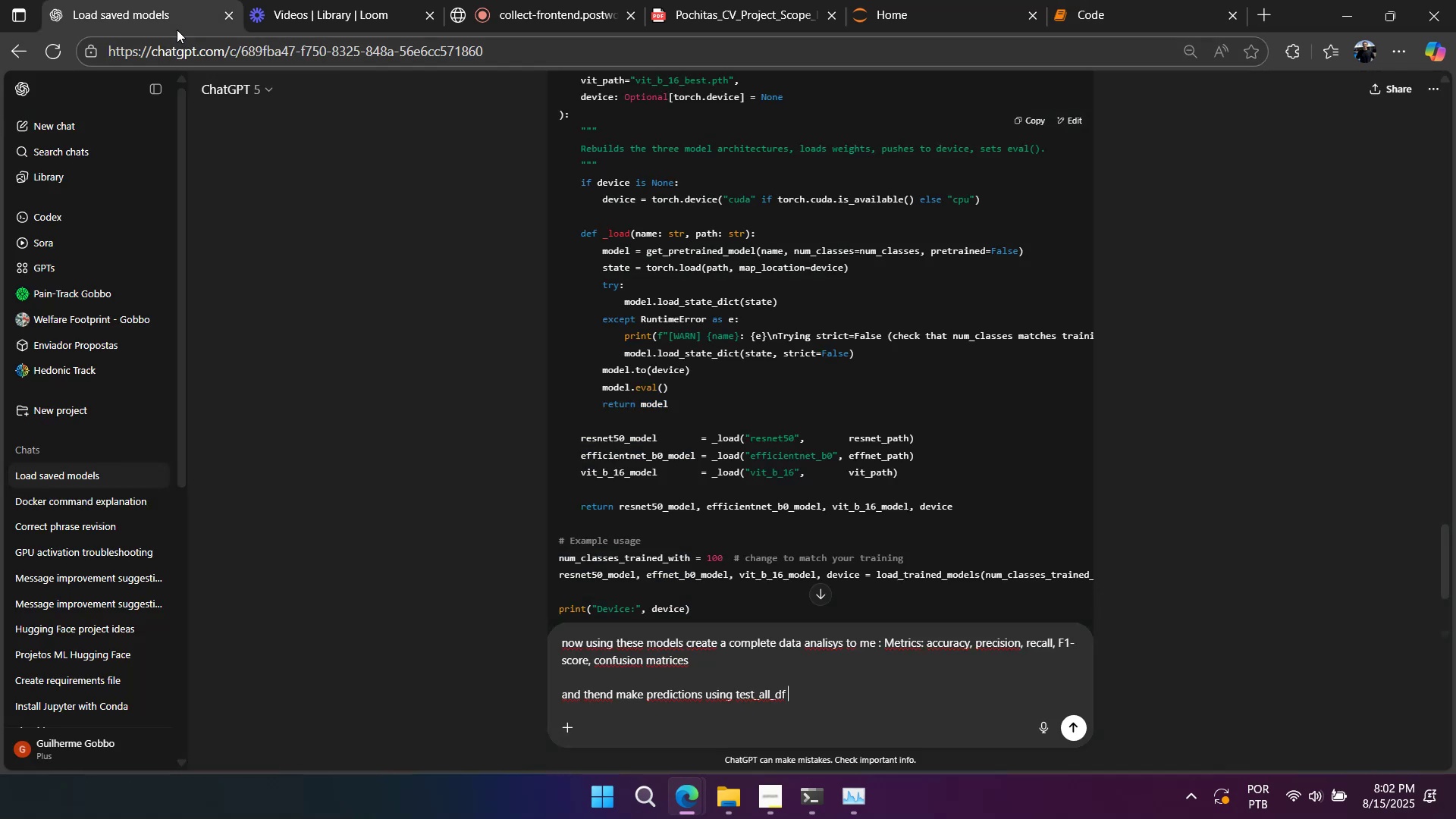 
type(ased)
key(Backspace)
key(Backspace)
key(Backspace)
key(Backspace)
type( based on label am)
key(Backspace)
type(n path.)
 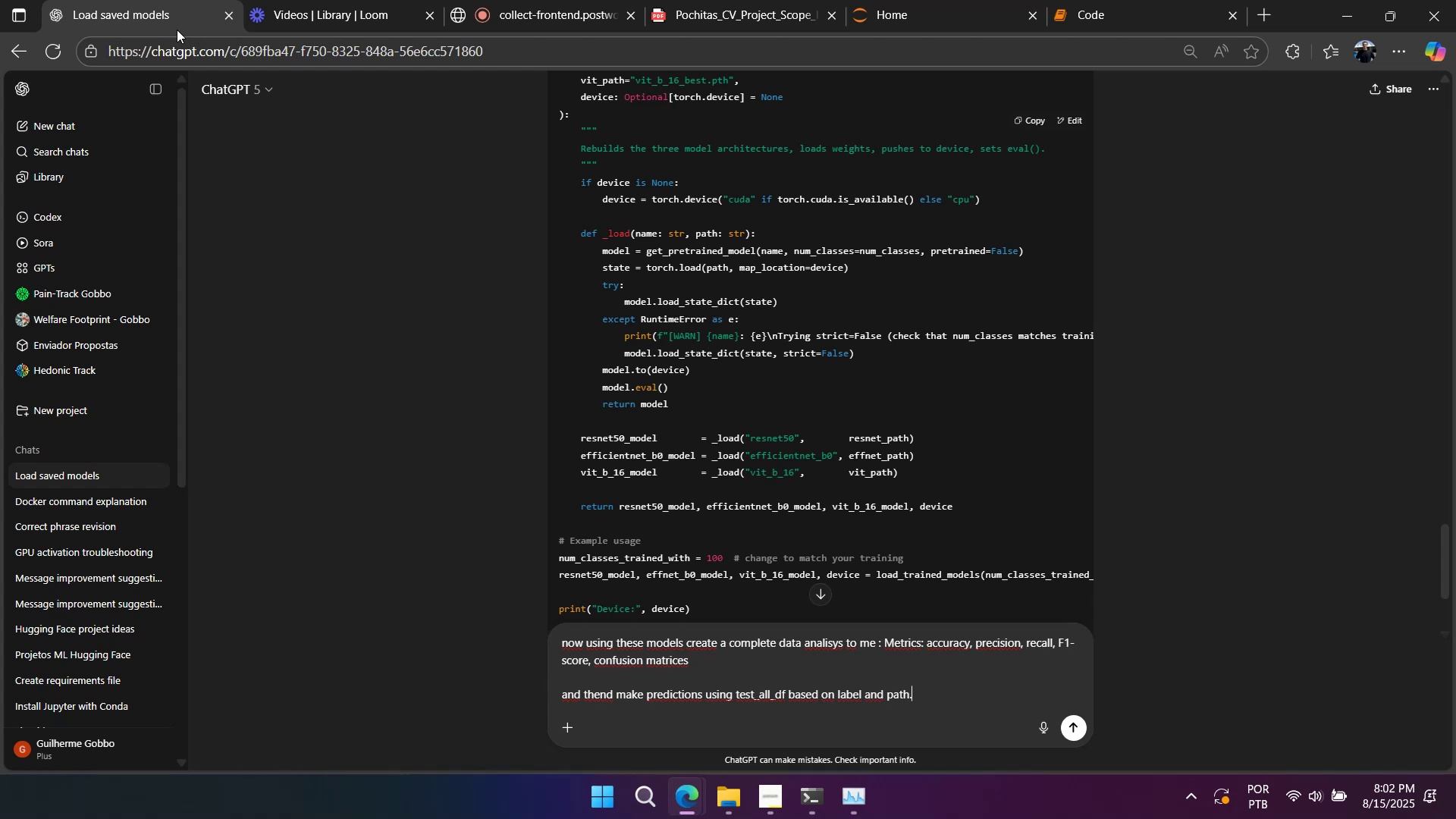 
key(Shift+Enter)
 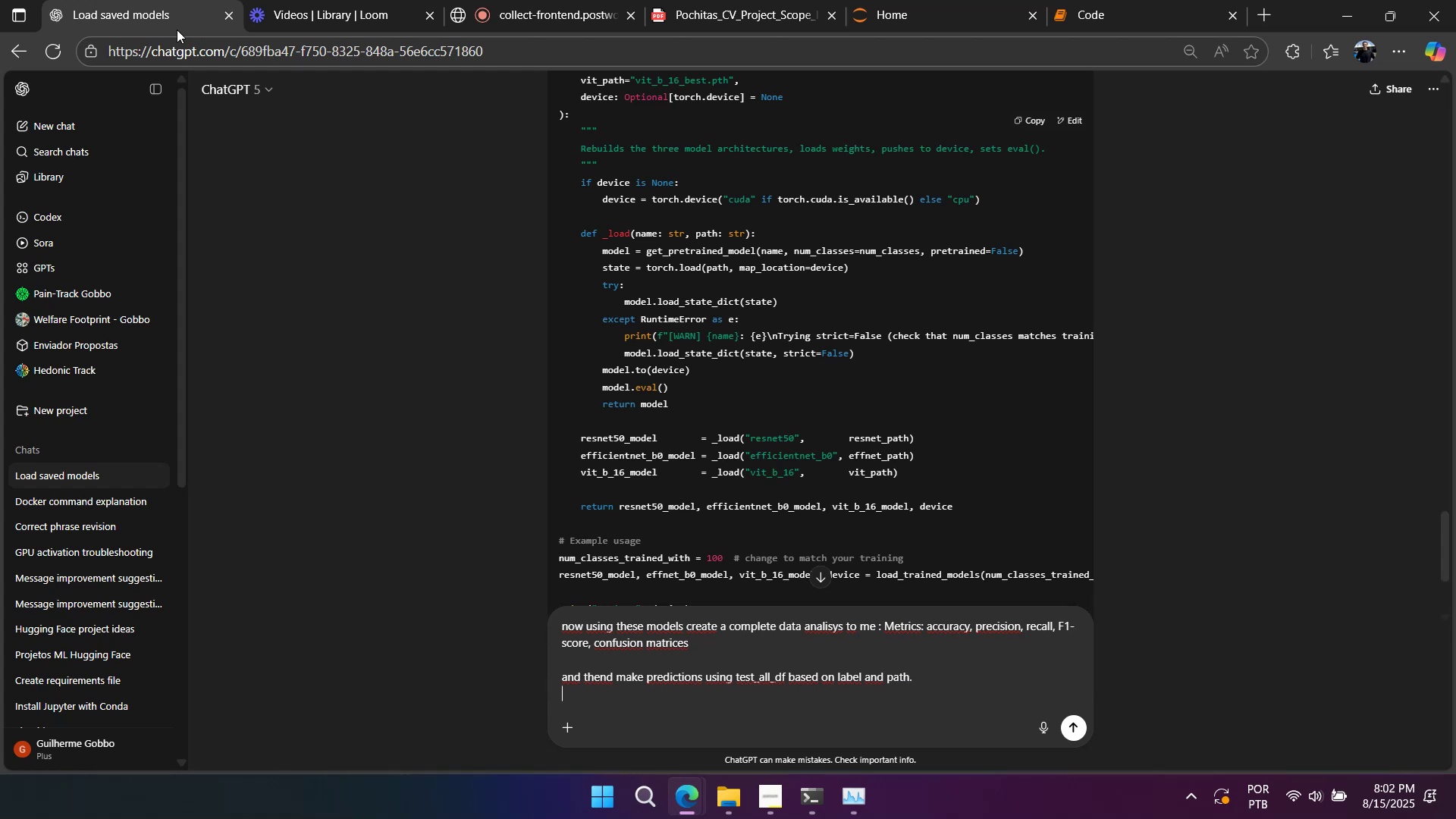 
key(Shift+Enter)
 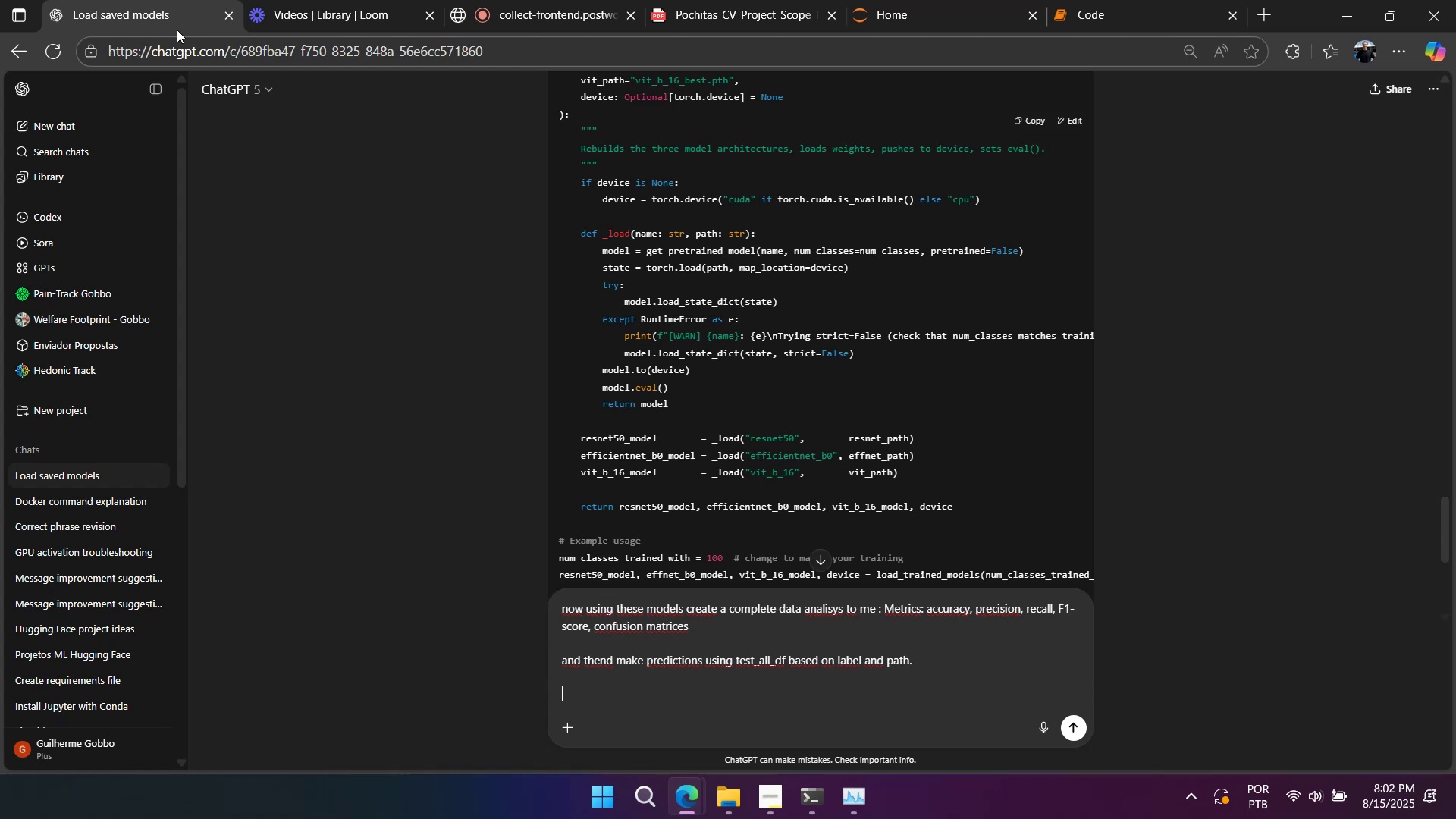 
key(Shift+Enter)
 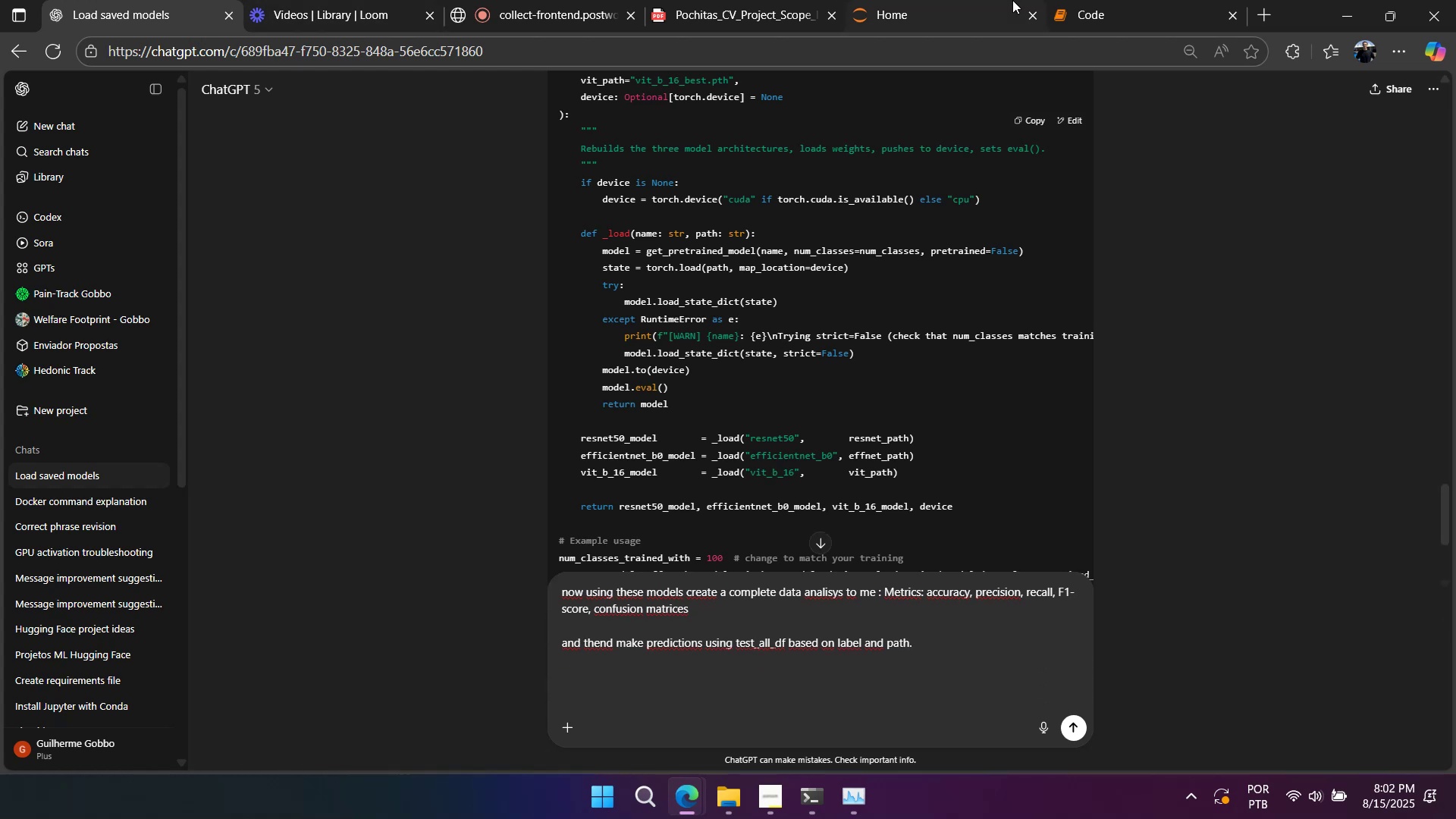 
left_click([1064, 10])
 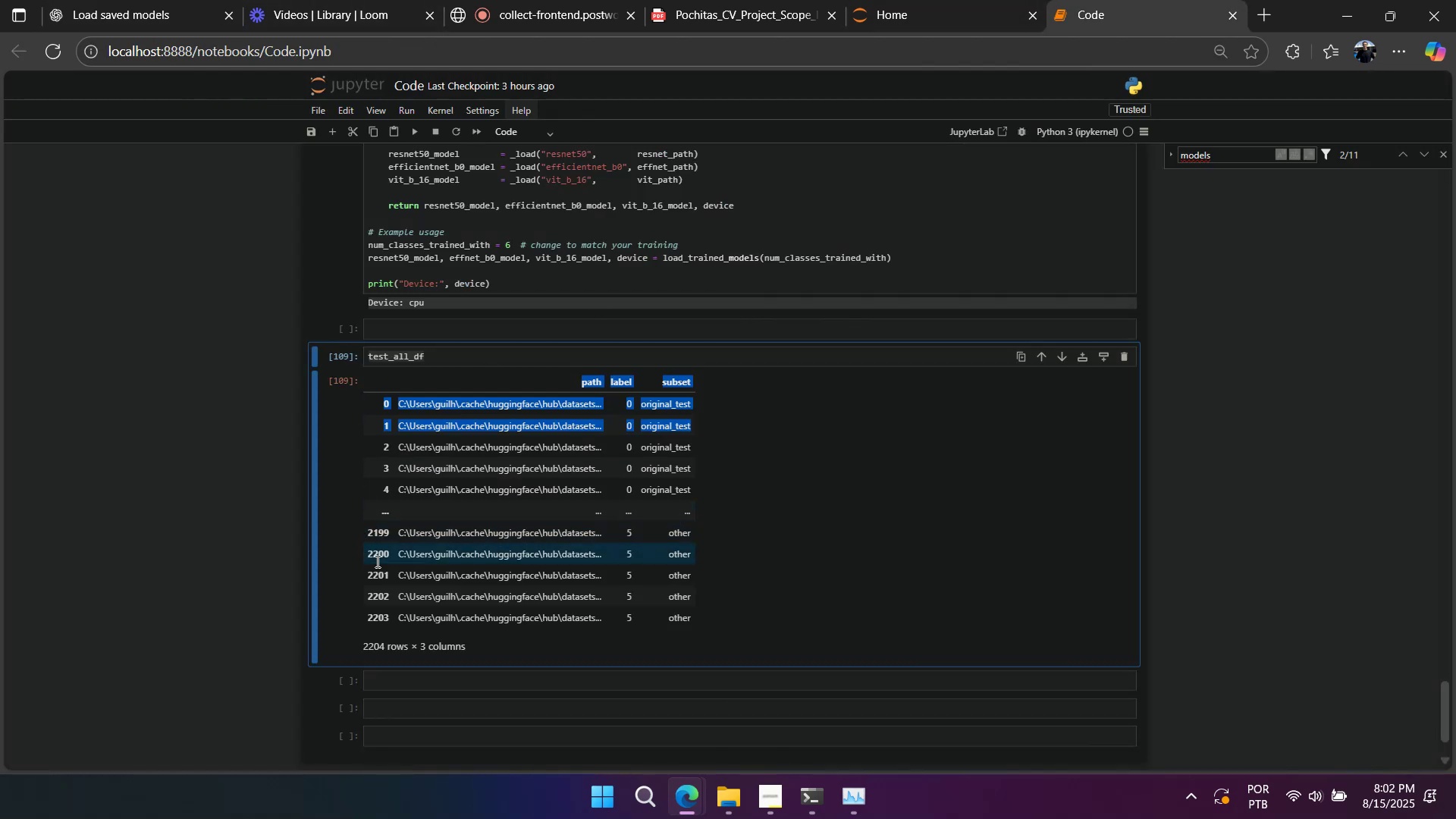 
scroll: coordinate [426, 632], scroll_direction: up, amount: 21.0
 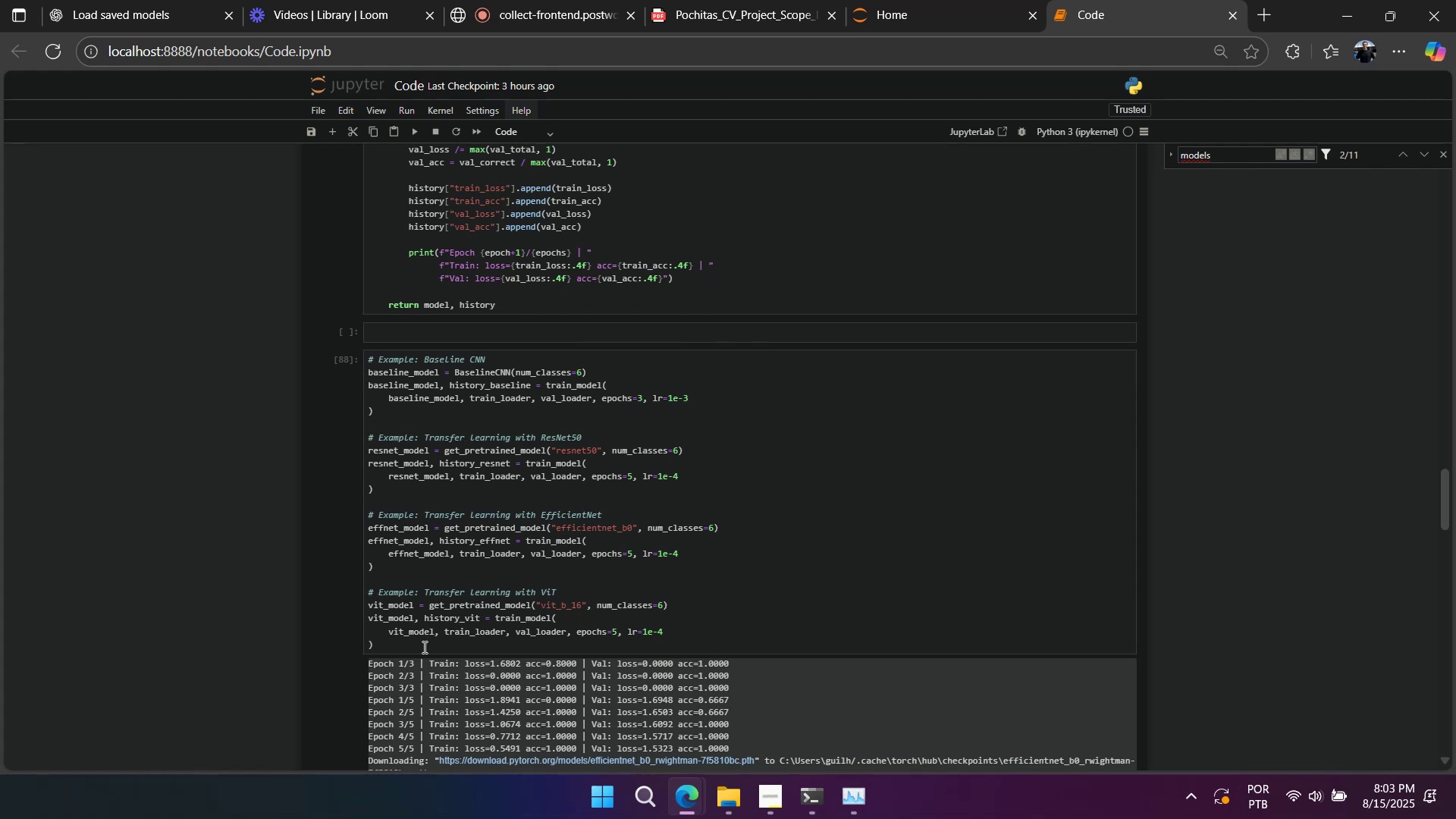 
wait(8.54)
 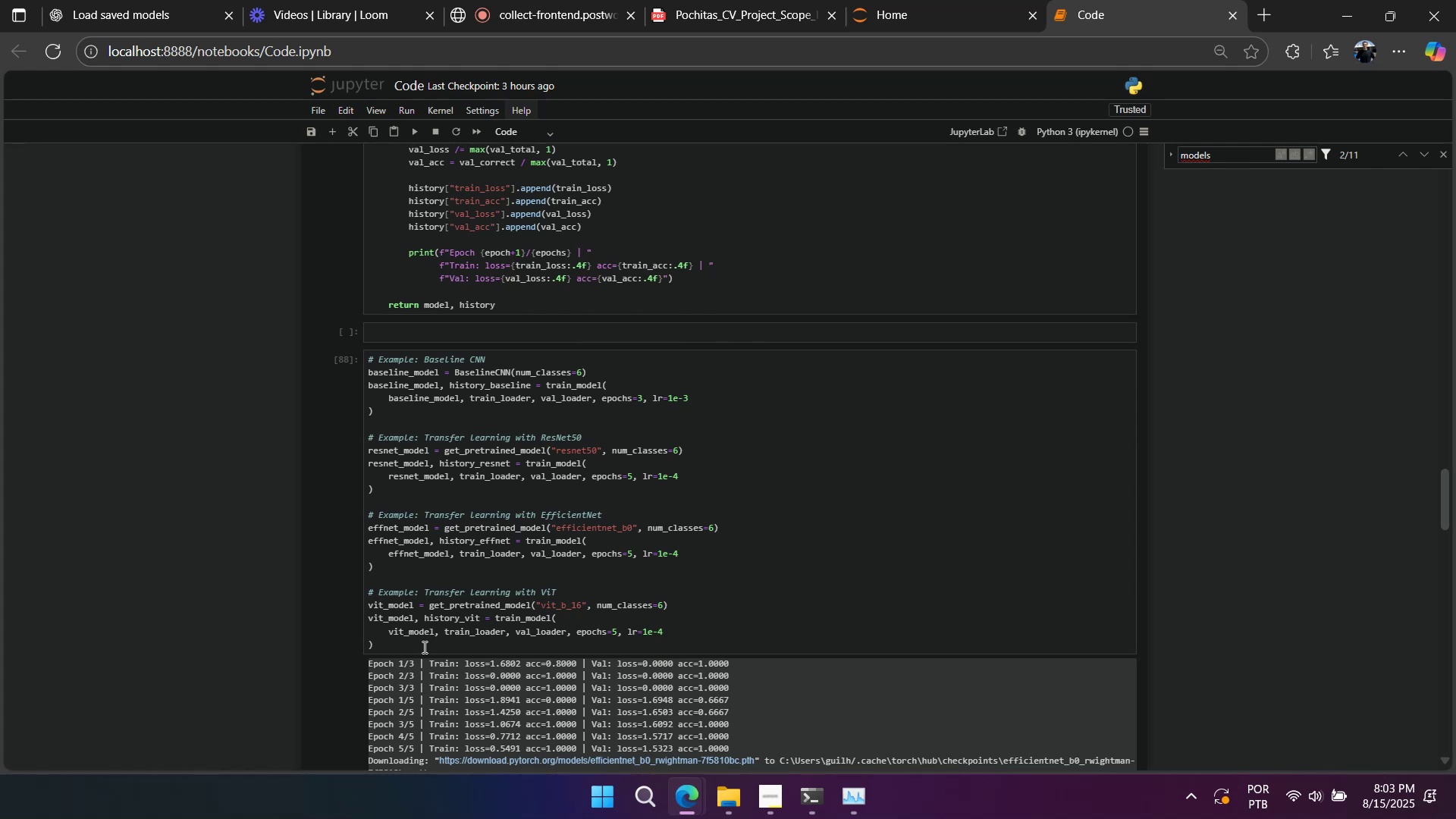 
scroll: coordinate [413, 657], scroll_direction: up, amount: 7.0
 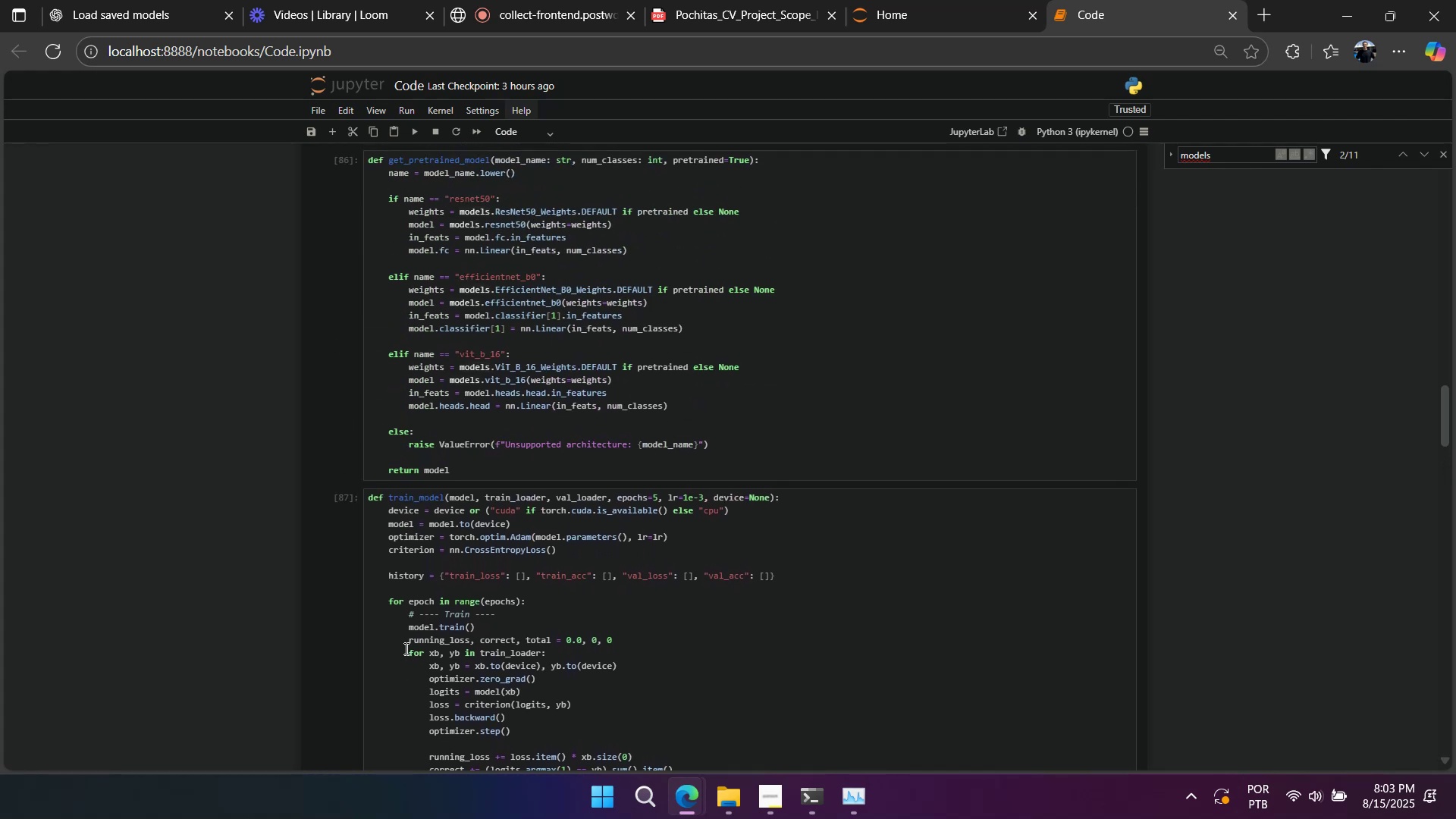 
scroll: coordinate [395, 635], scroll_direction: down, amount: 4.0
 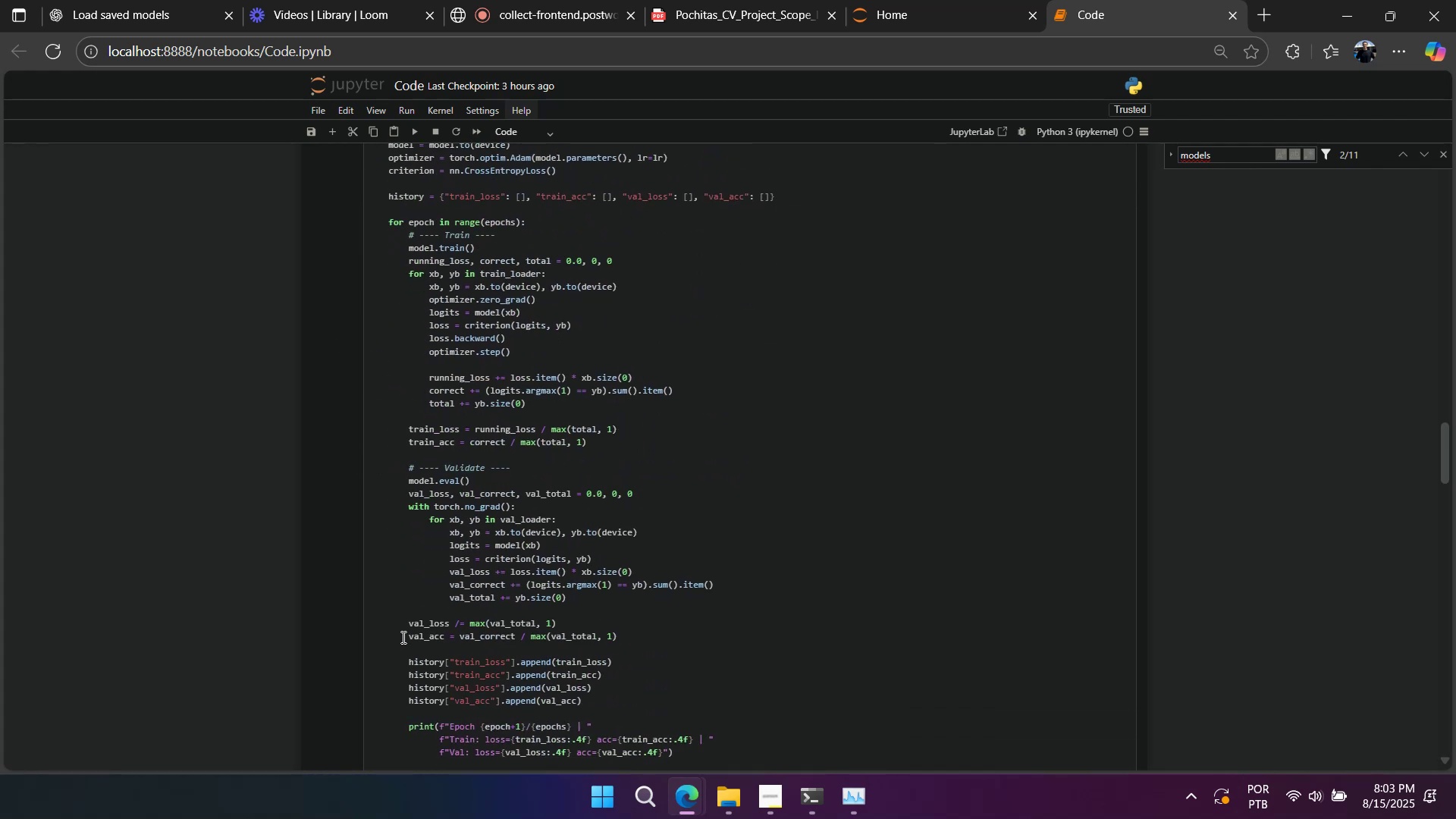 
scroll: coordinate [394, 632], scroll_direction: up, amount: 12.0
 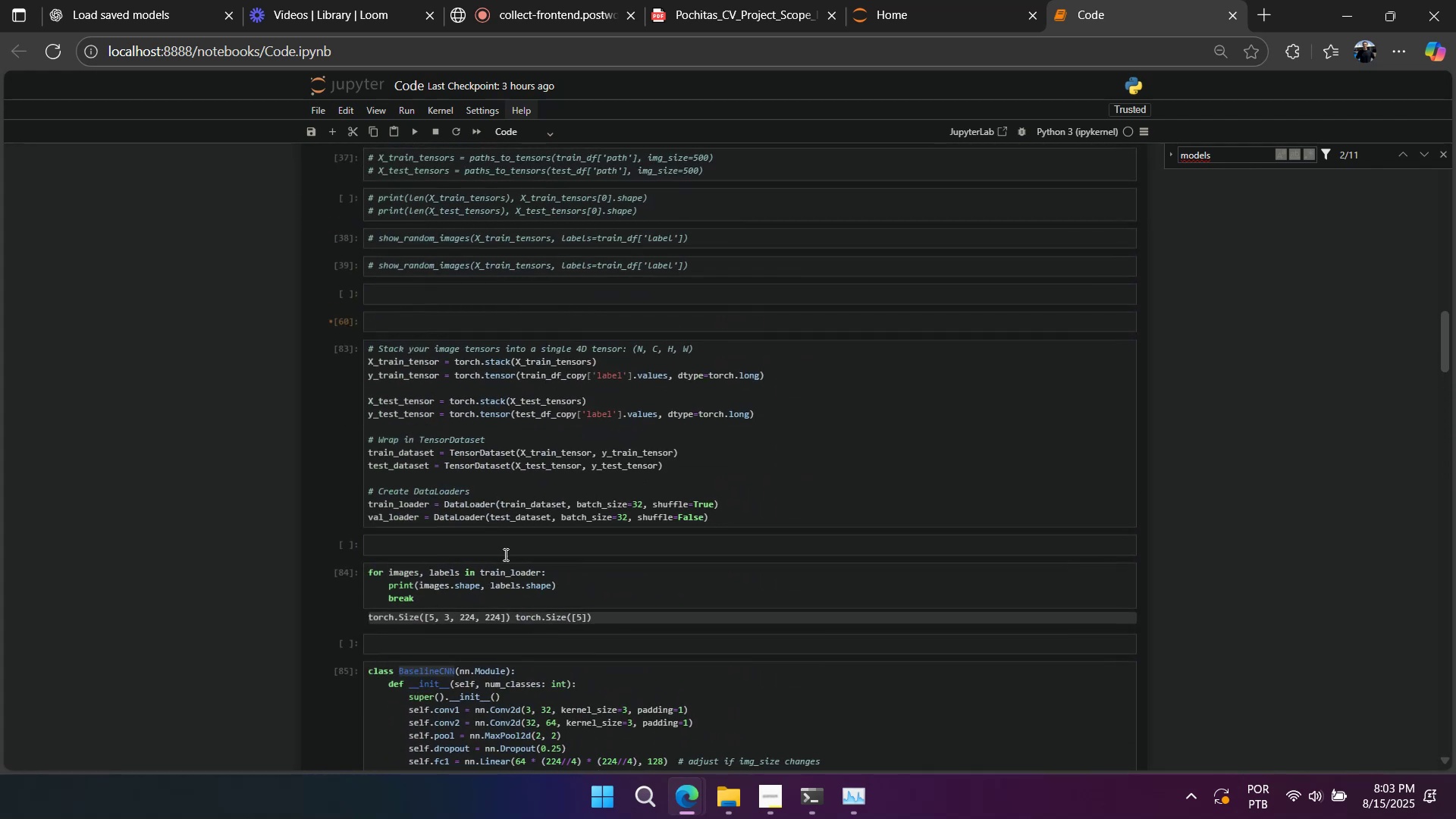 
left_click_drag(start_coordinate=[724, 522], to_coordinate=[272, 293])
 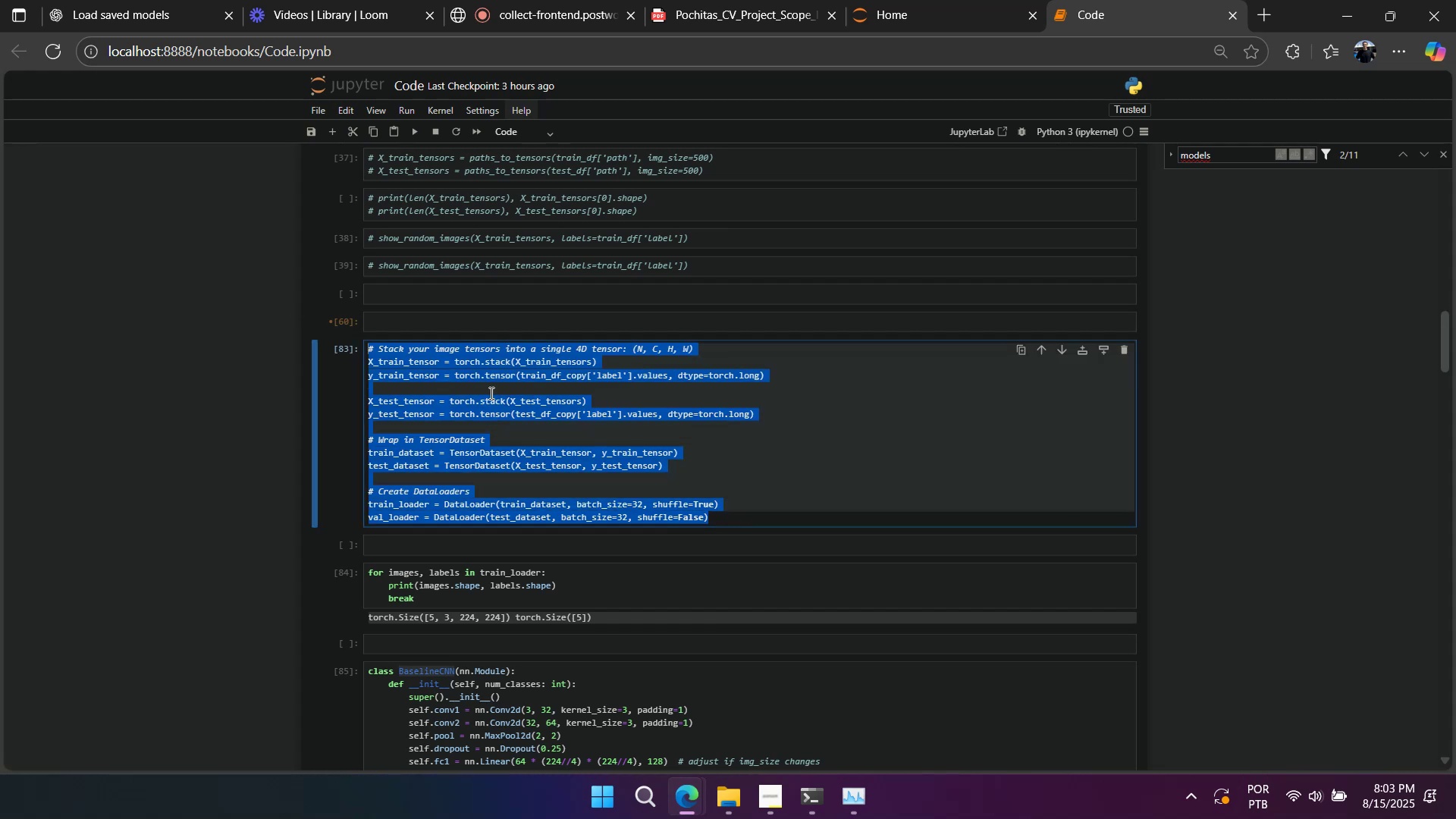 
right_click([492, 394])
 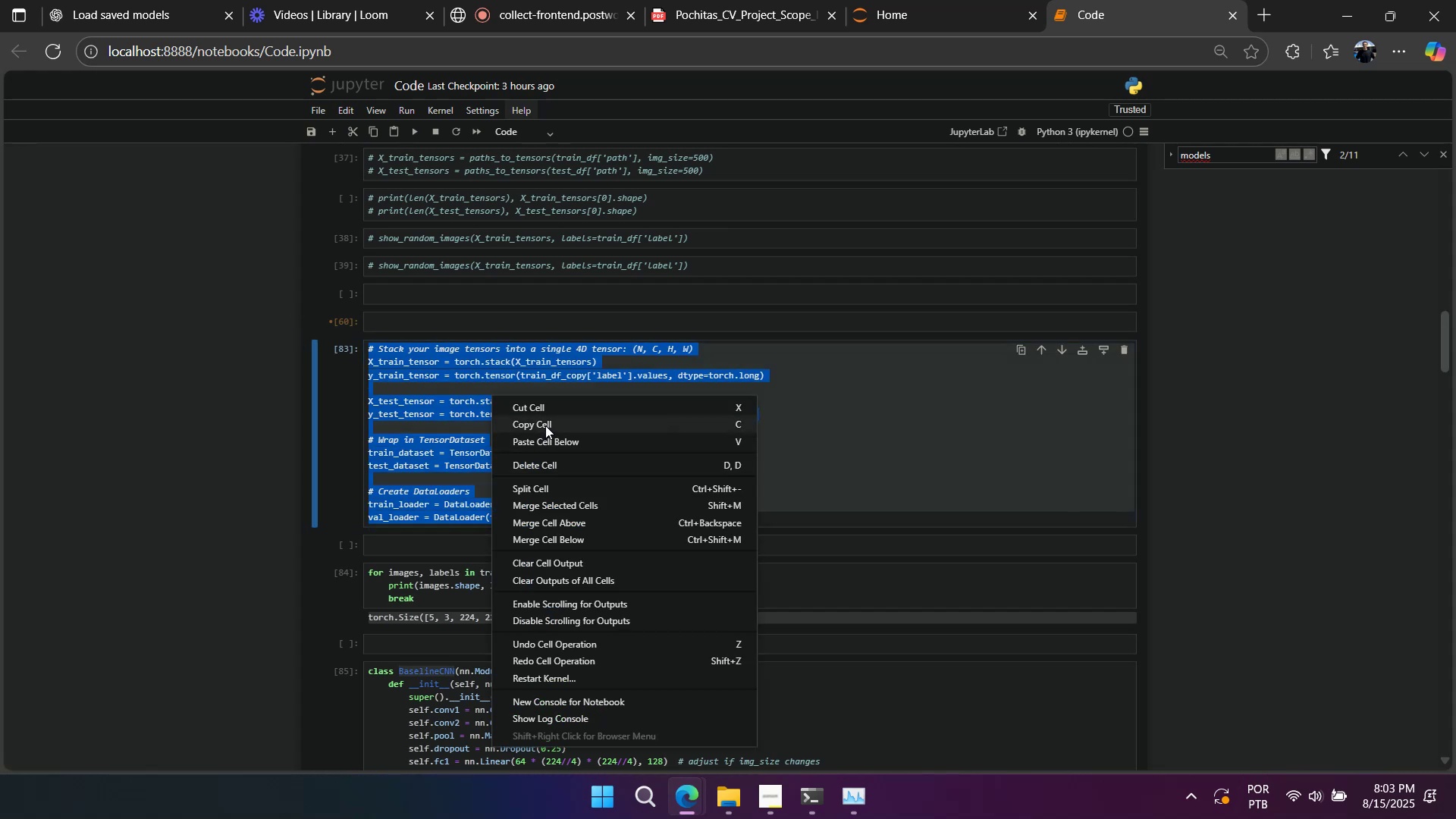 
double_click([561, 459])
 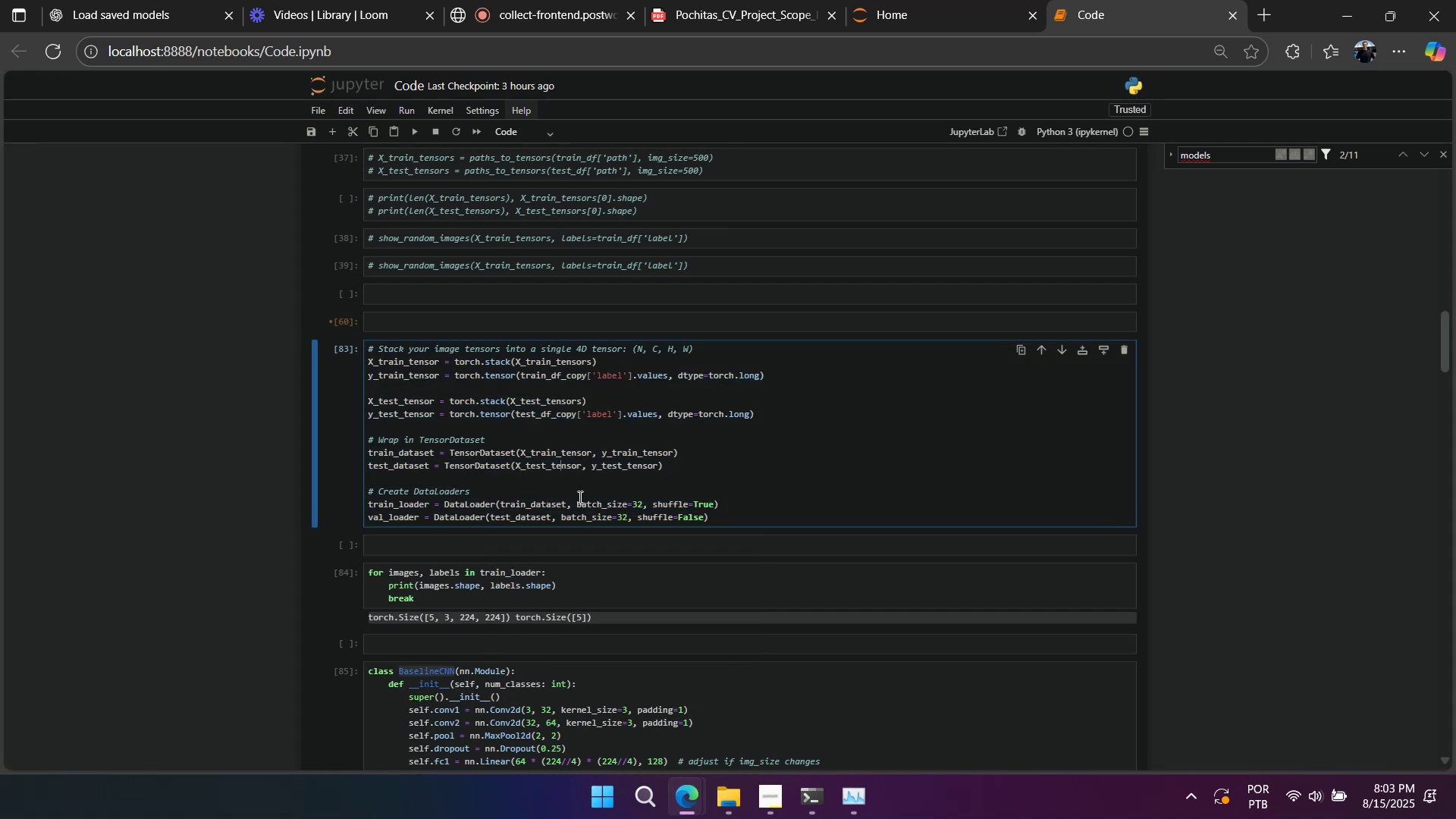 
scroll: coordinate [577, 585], scroll_direction: up, amount: 9.0
 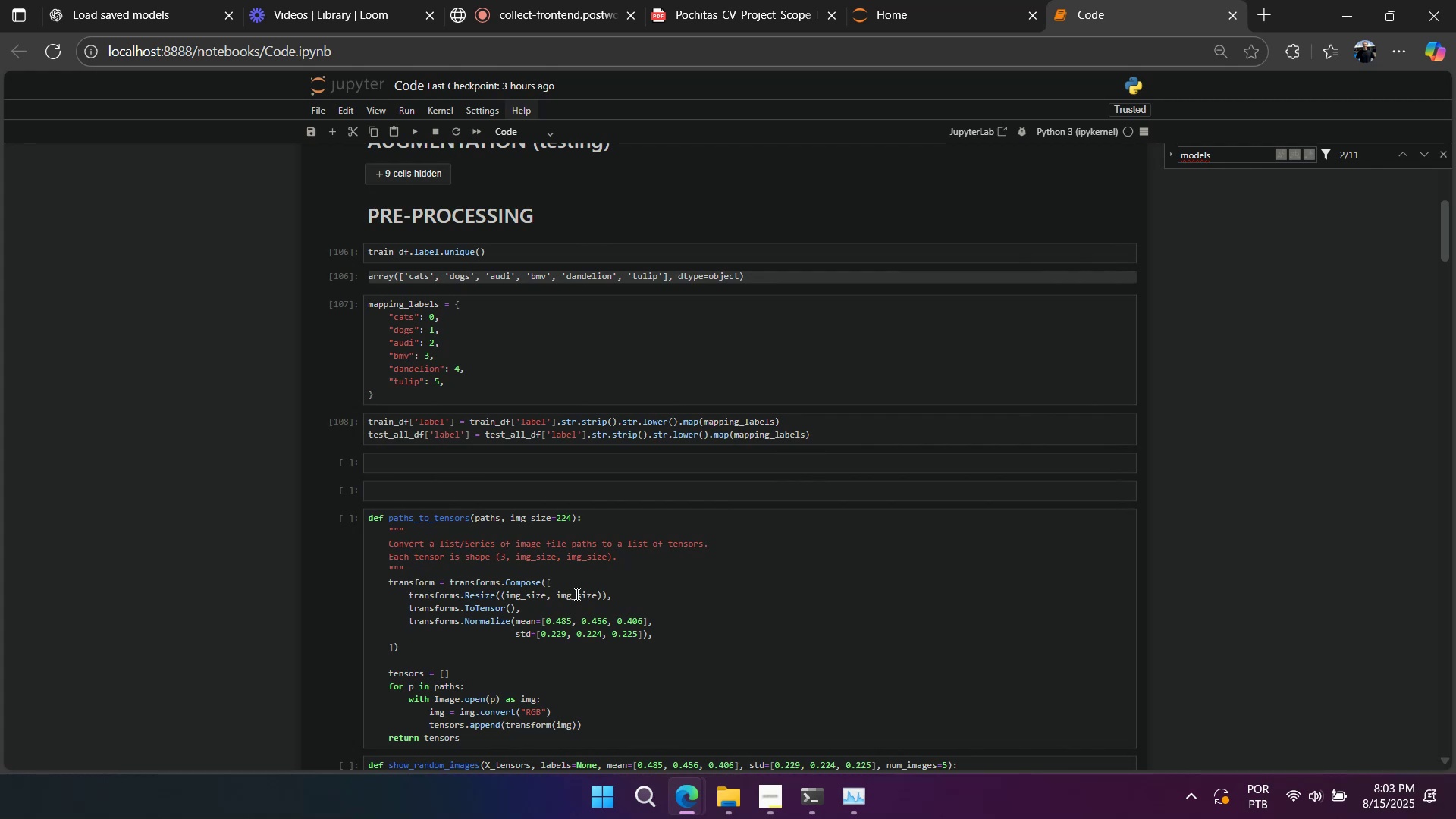 
wait(5.46)
 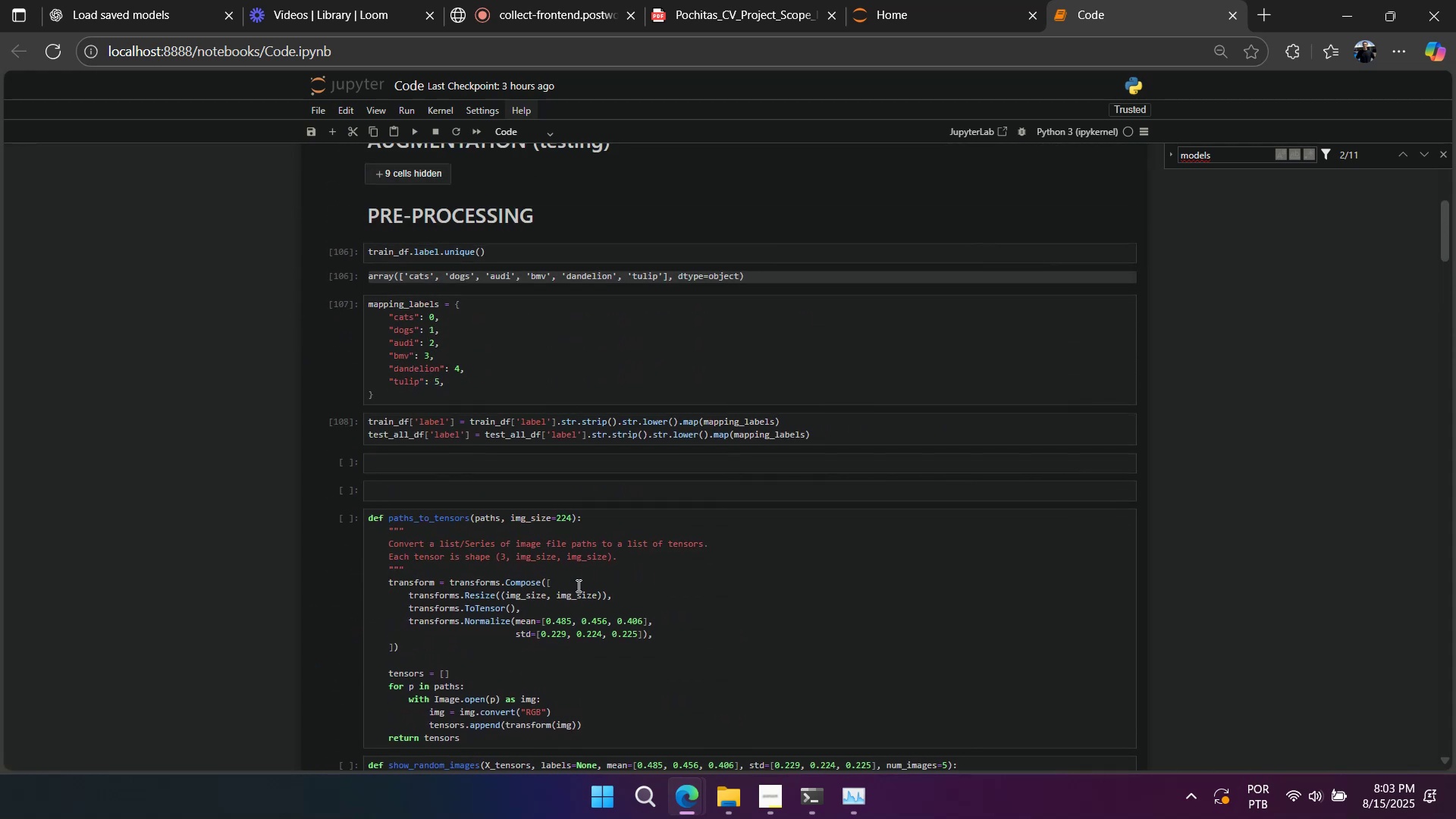 
scroll: coordinate [564, 597], scroll_direction: down, amount: 2.0
 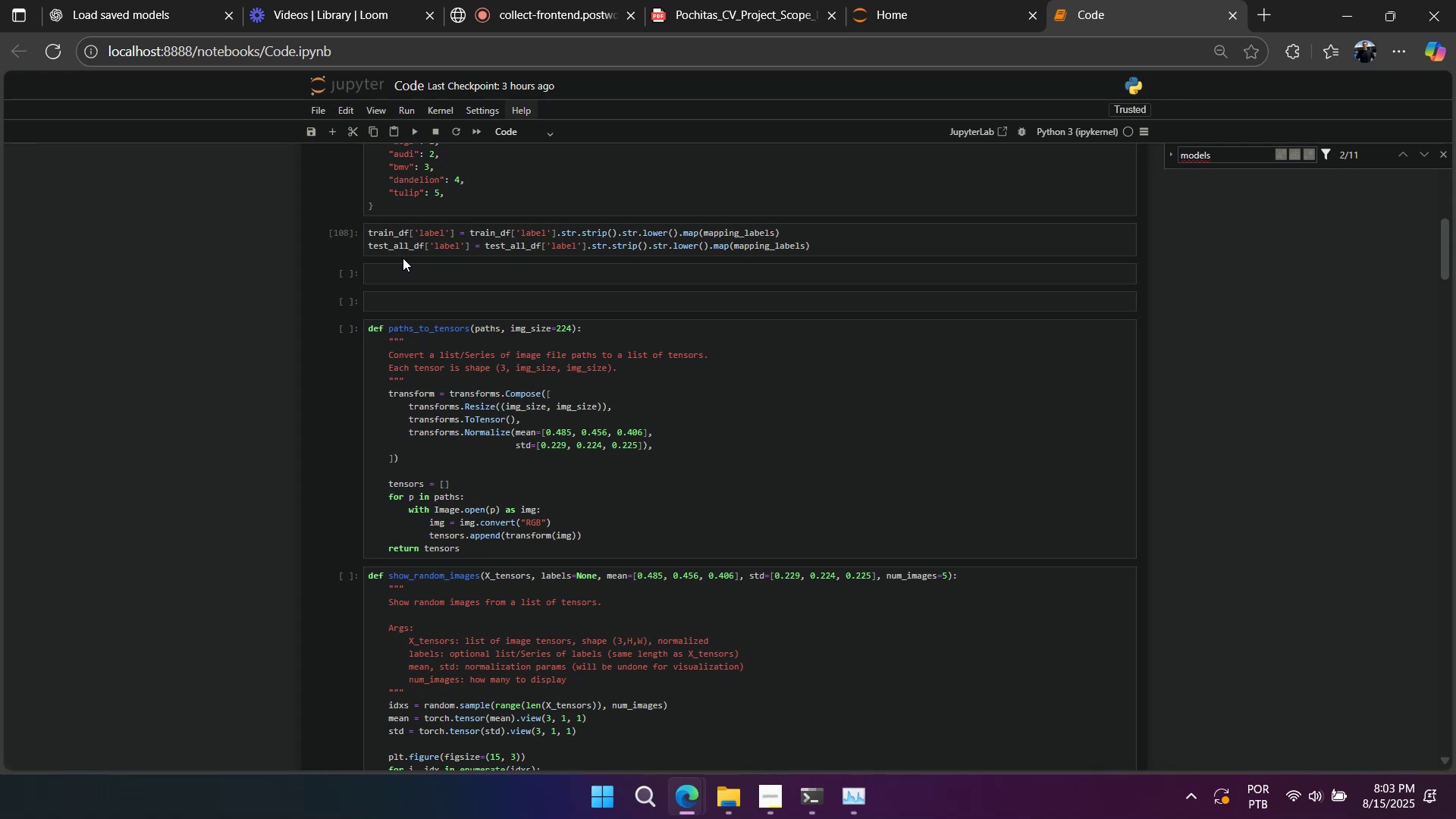 
wait(6.4)
 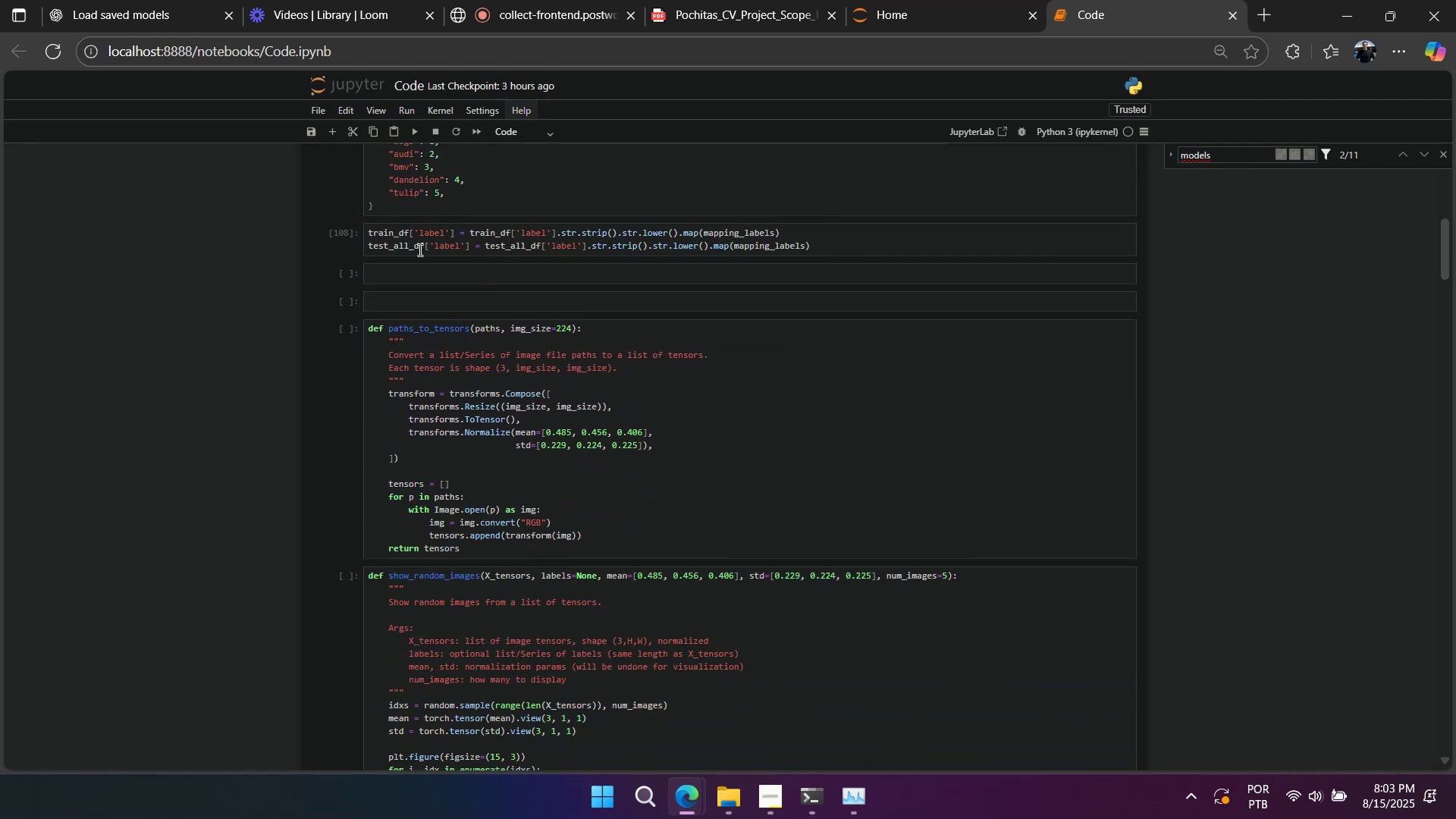 
double_click([398, 241])
 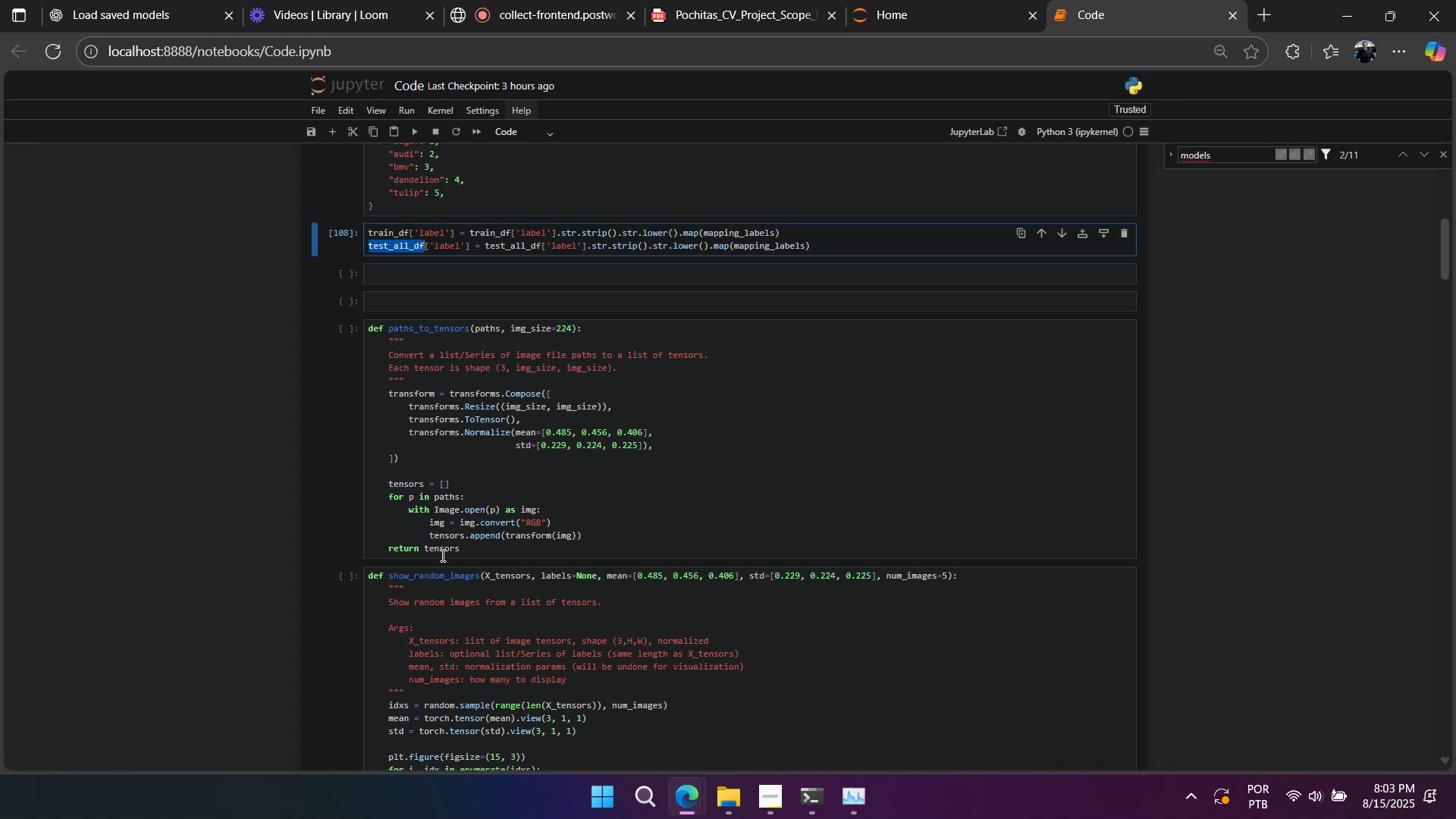 
scroll: coordinate [456, 545], scroll_direction: down, amount: 4.0
 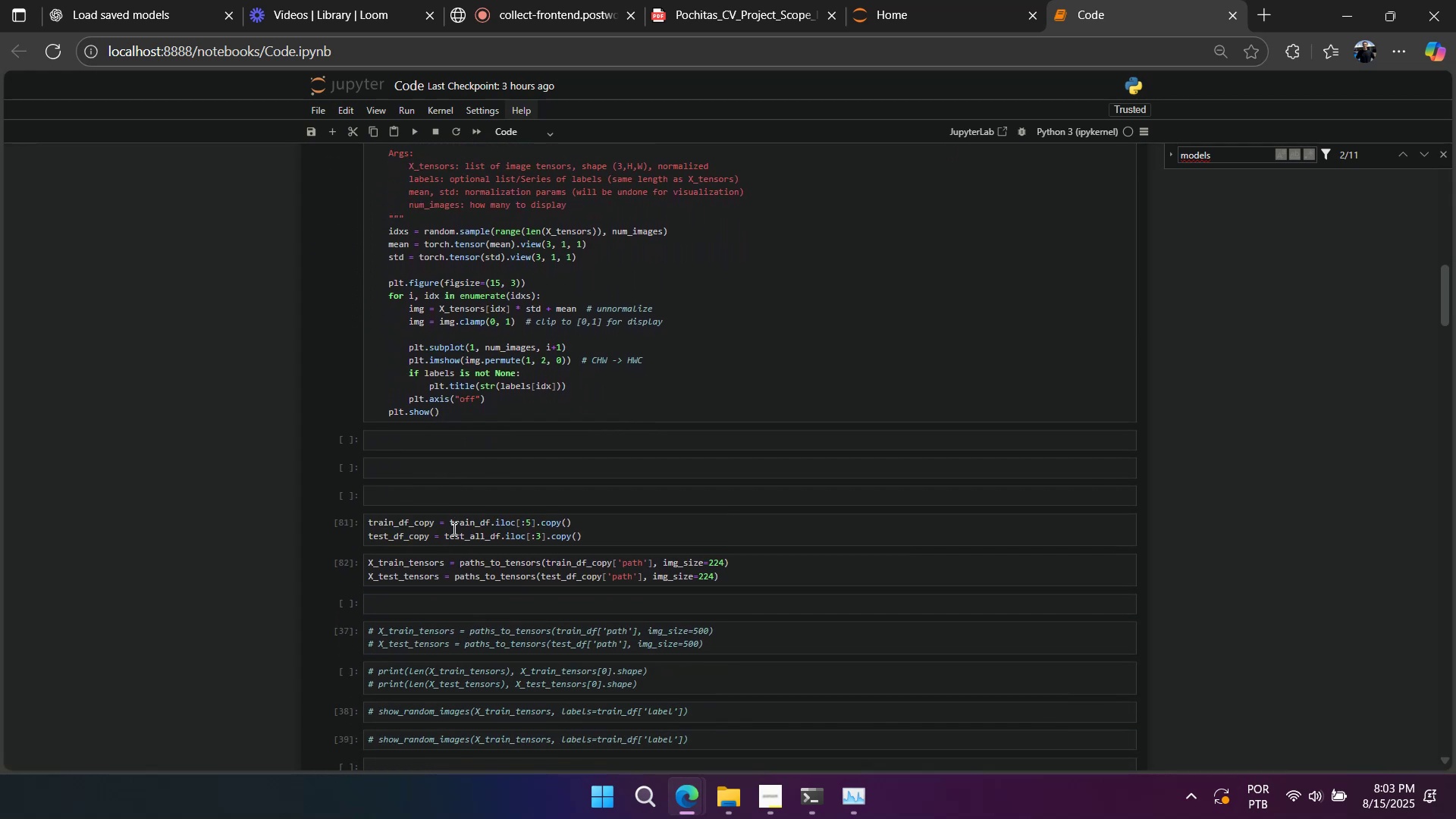 
double_click([453, 535])
 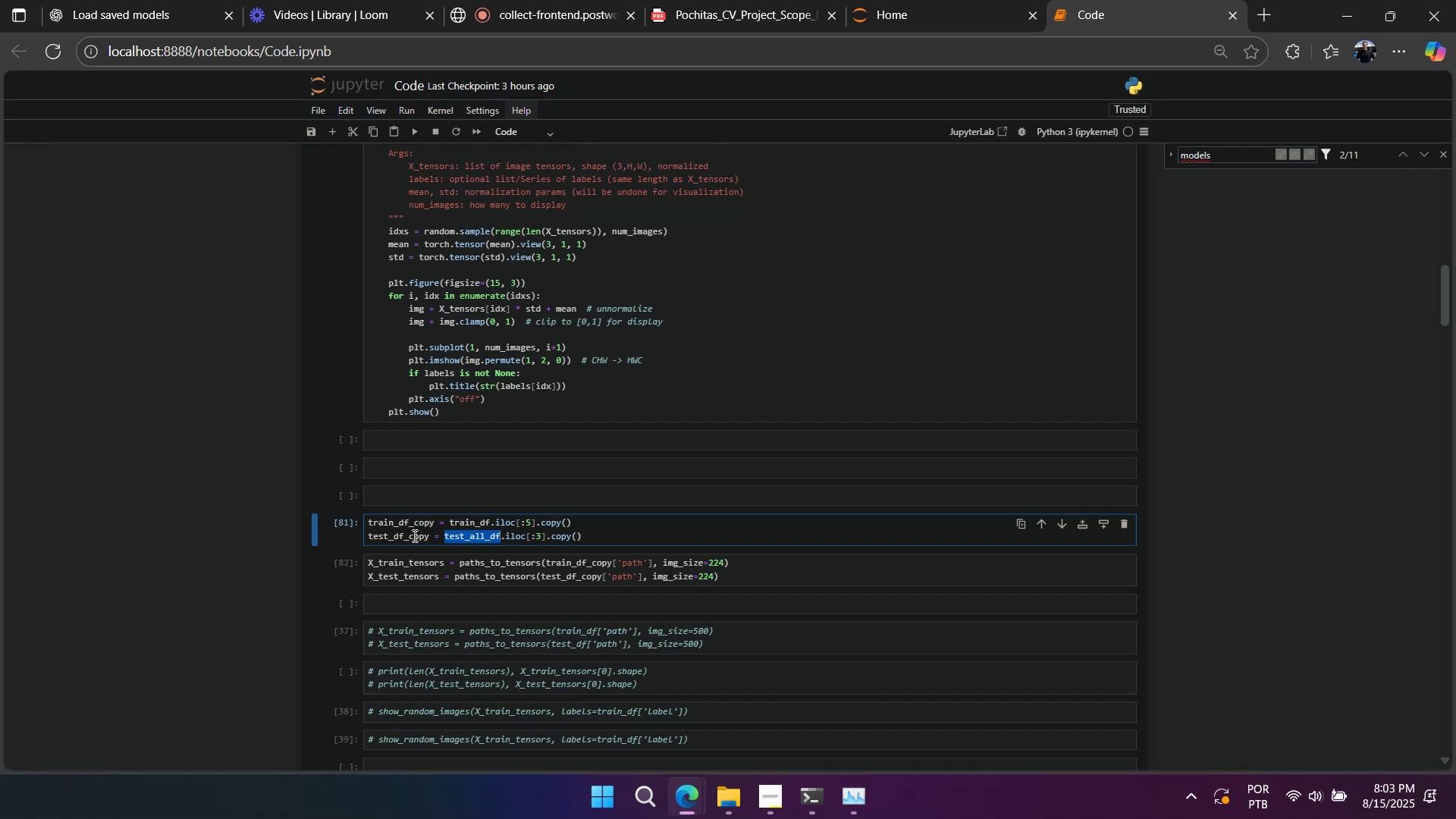 
double_click([403, 537])
 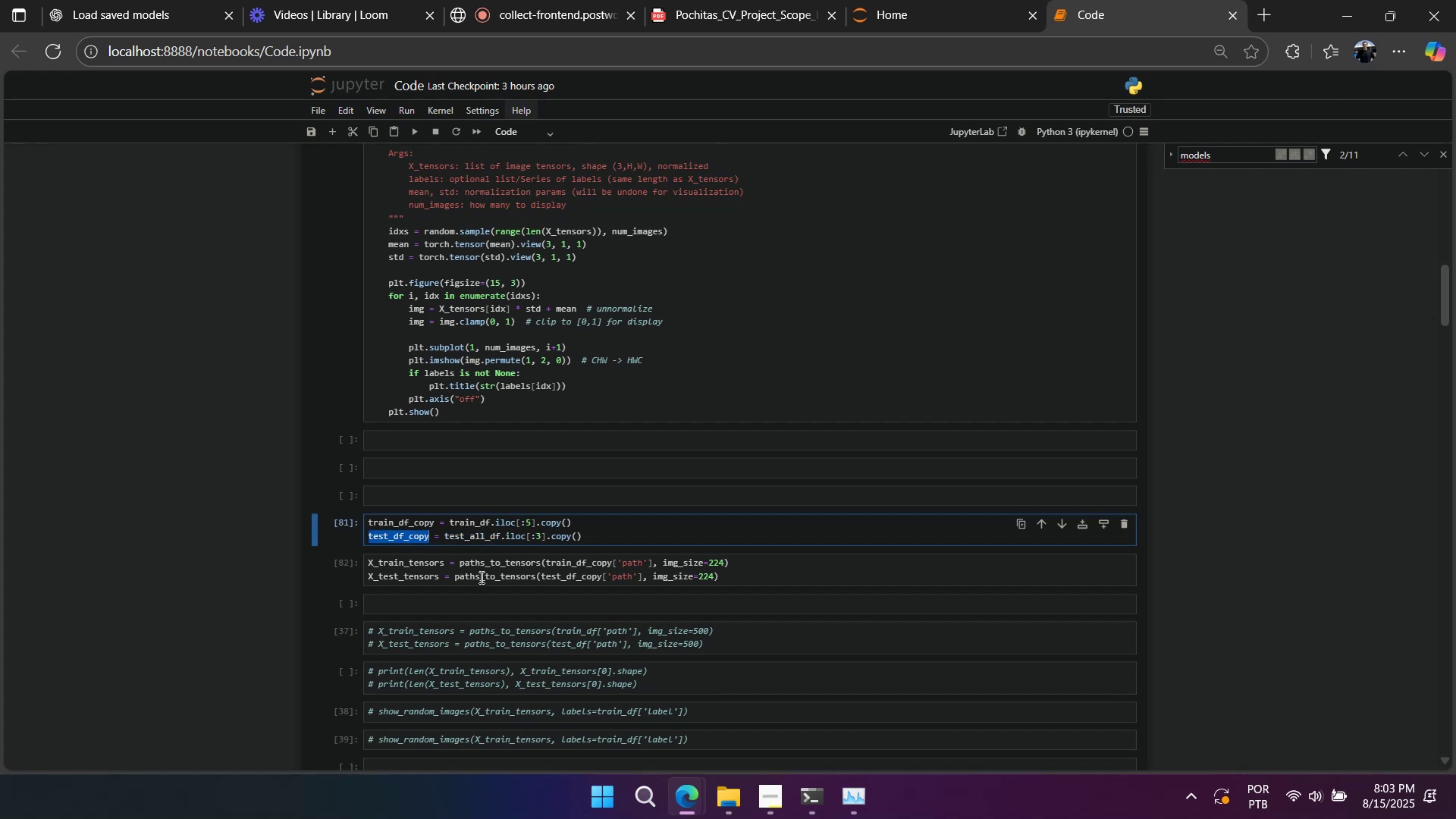 
scroll: coordinate [563, 579], scroll_direction: down, amount: 3.0
 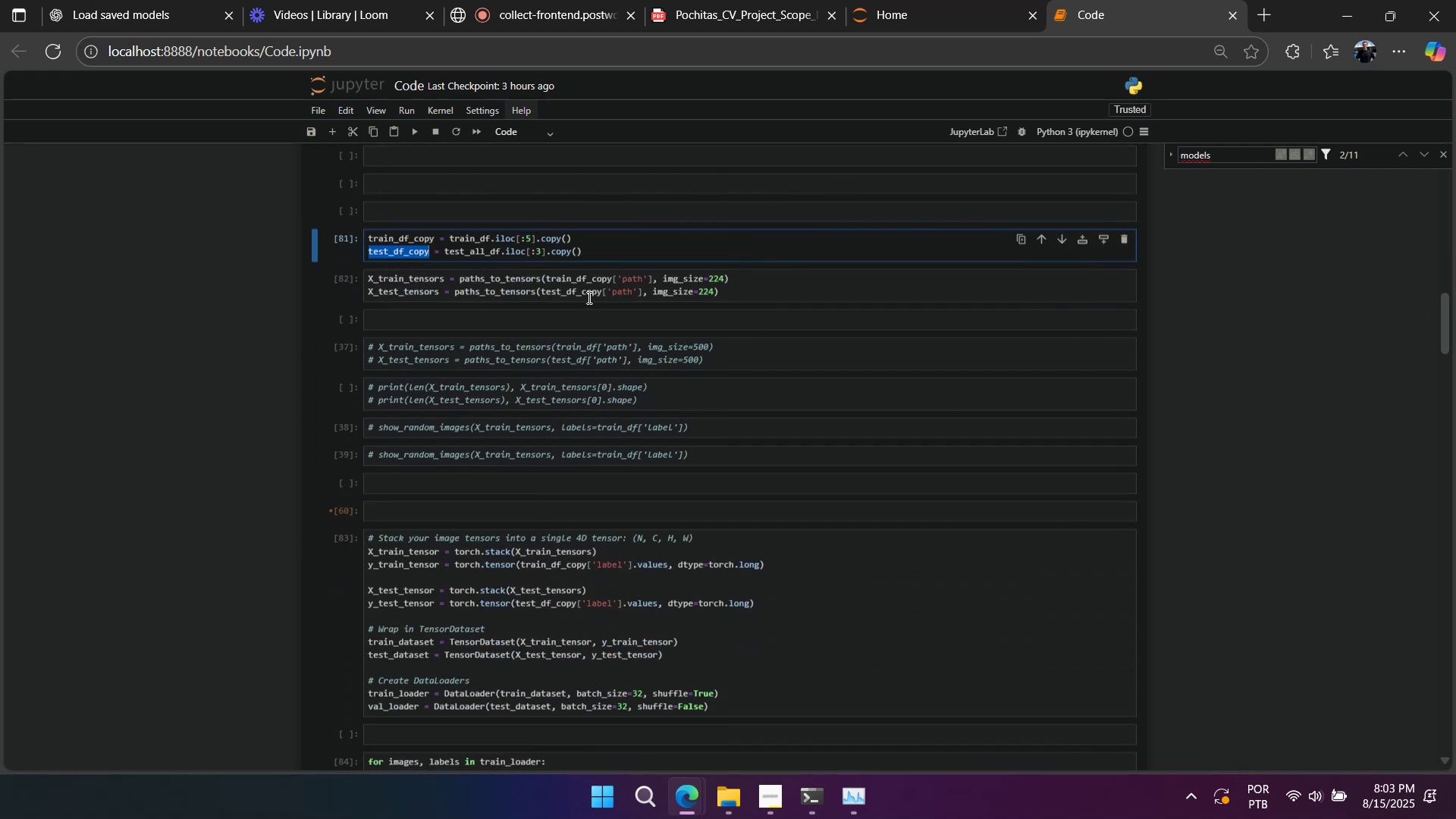 
double_click([588, 293])
 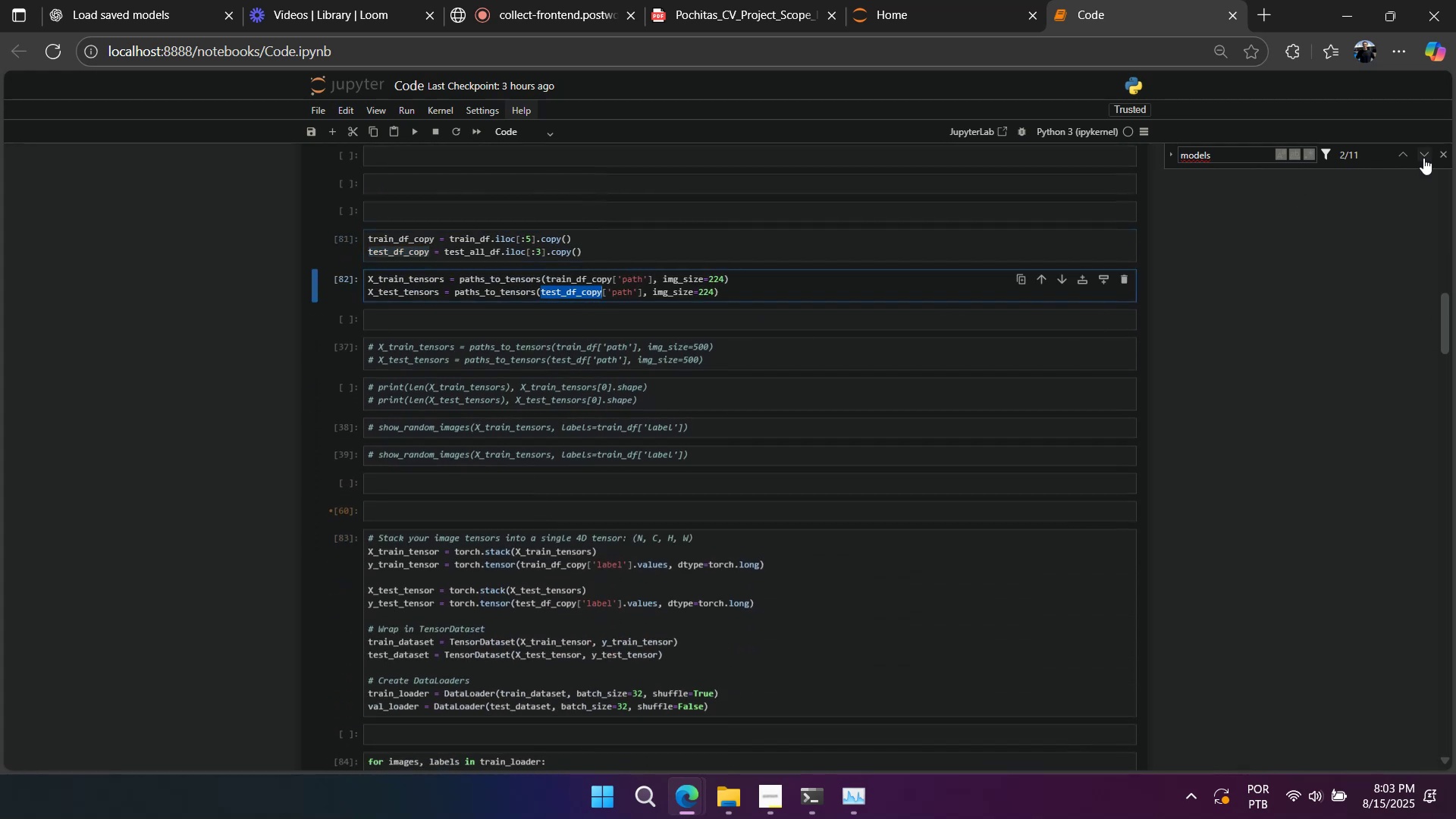 
left_click([1438, 151])
 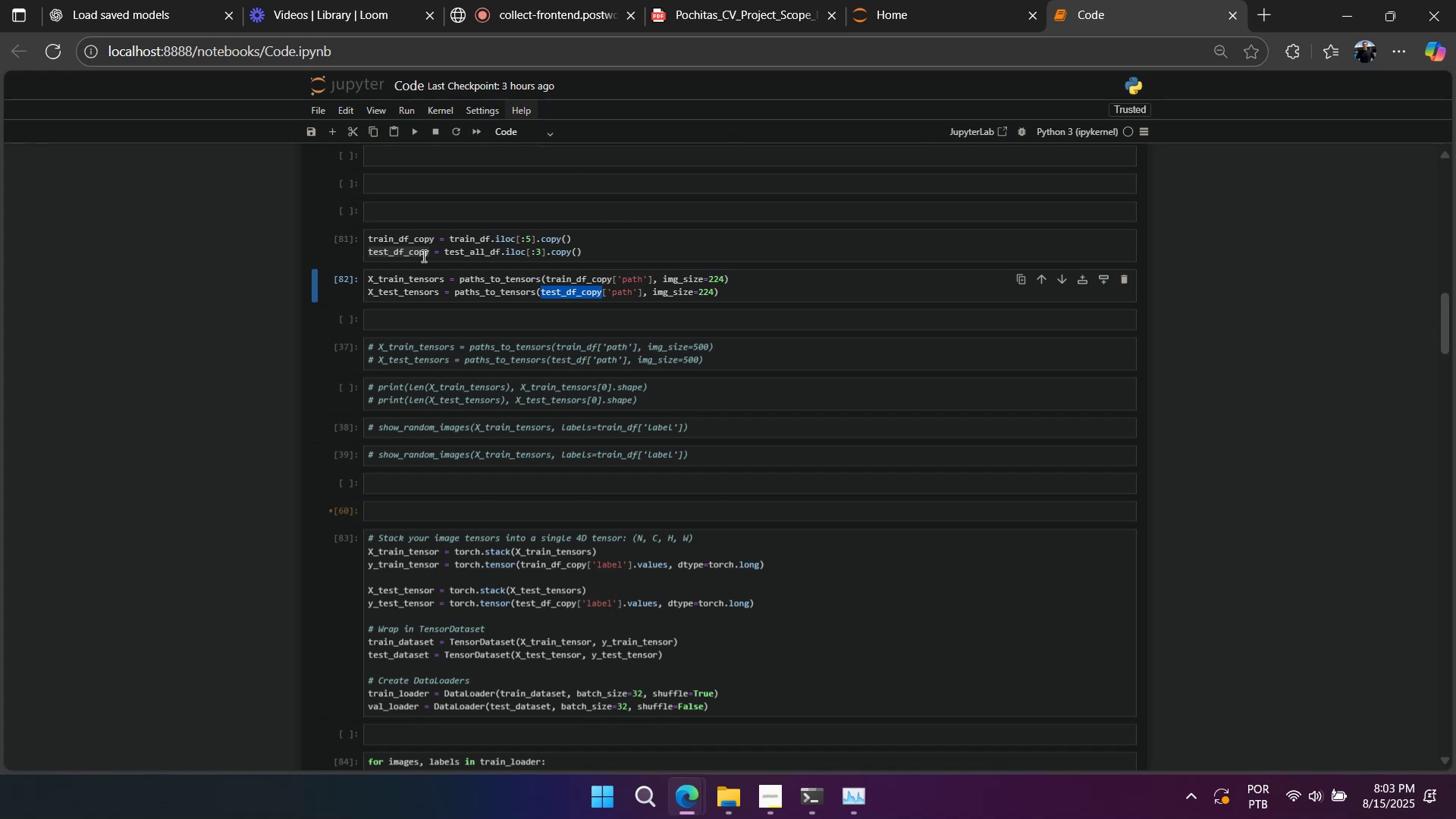 
double_click([422, 256])
 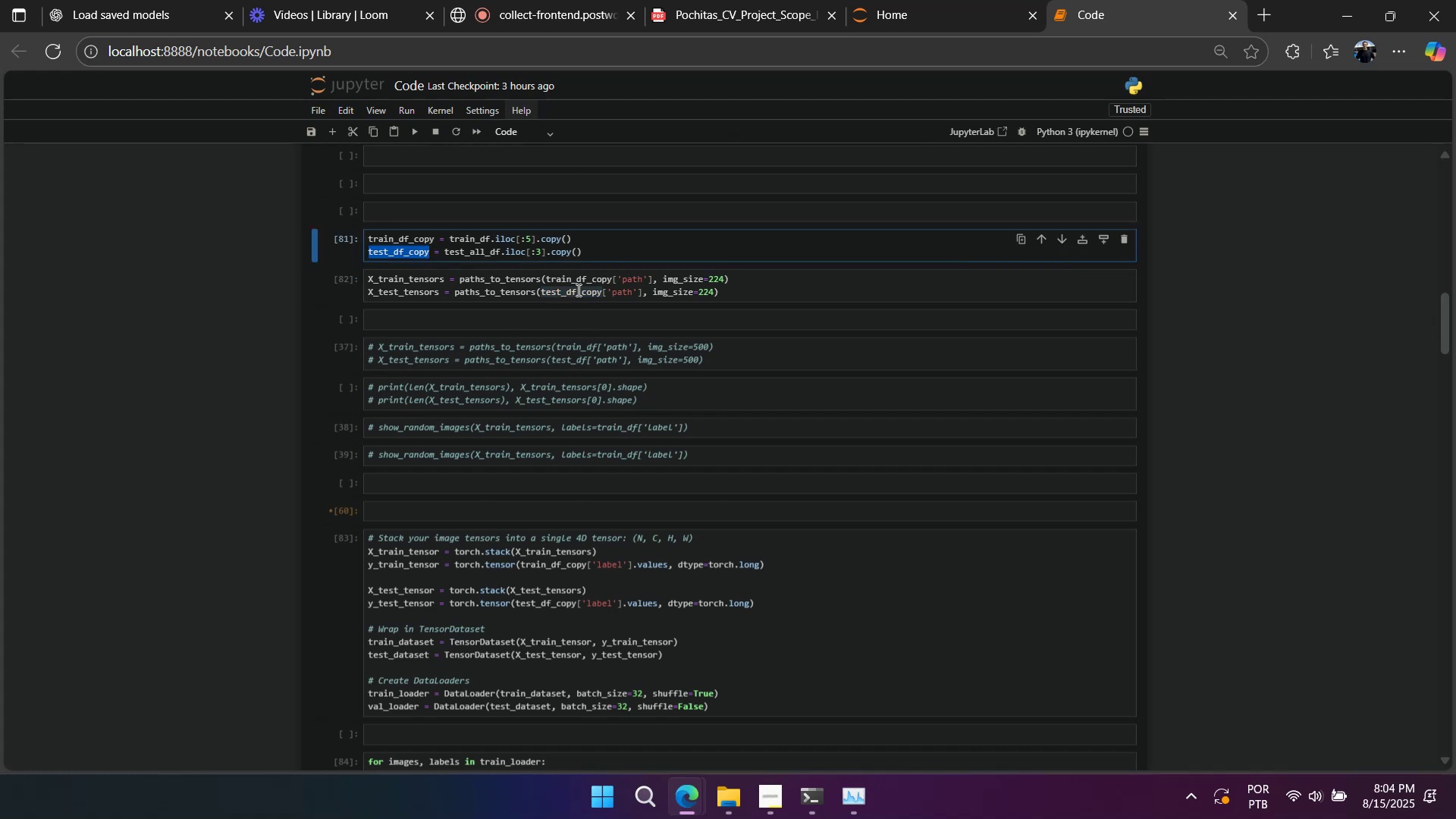 
wait(5.67)
 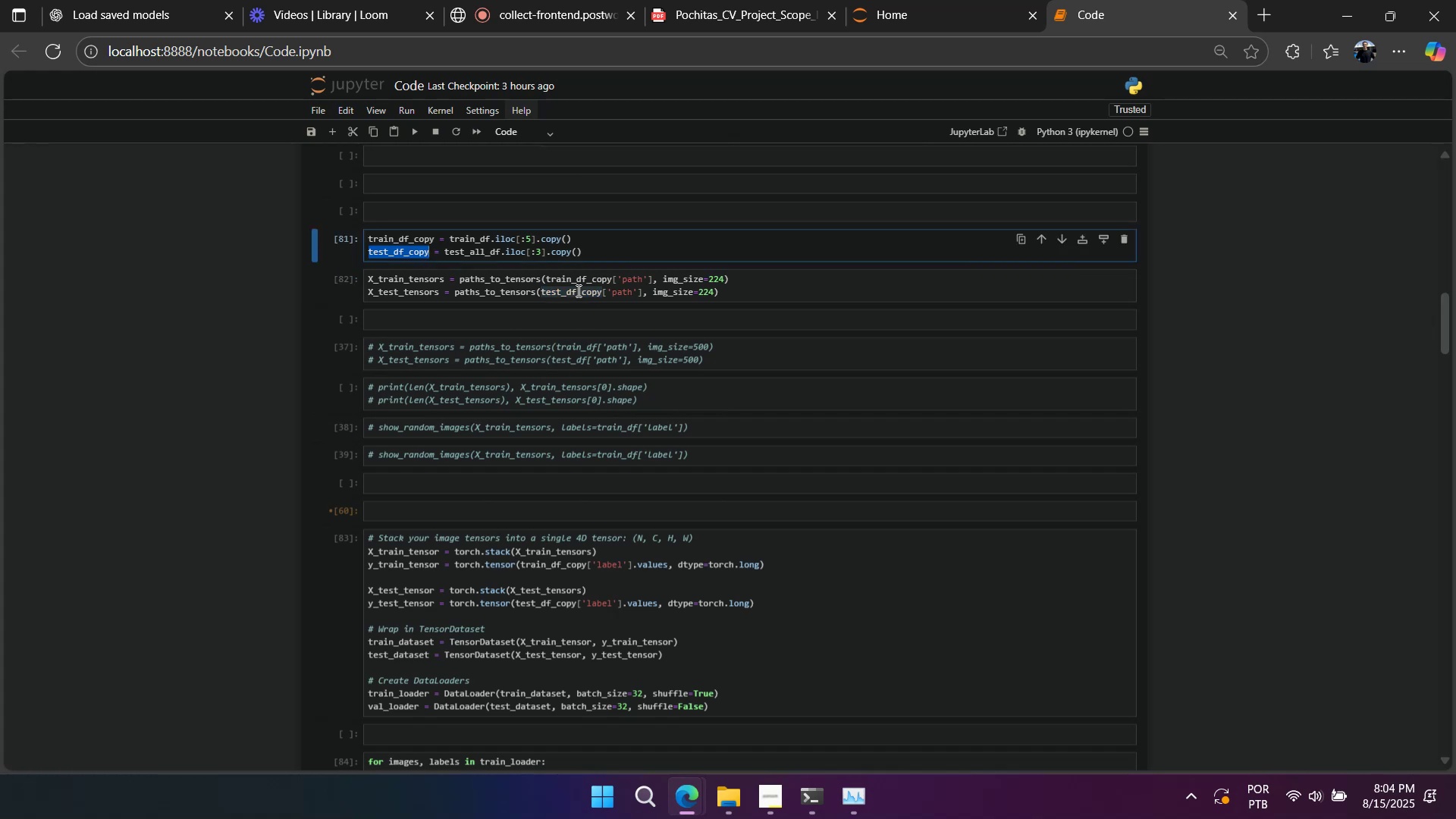 
scroll: coordinate [513, 571], scroll_direction: down, amount: 1.0
 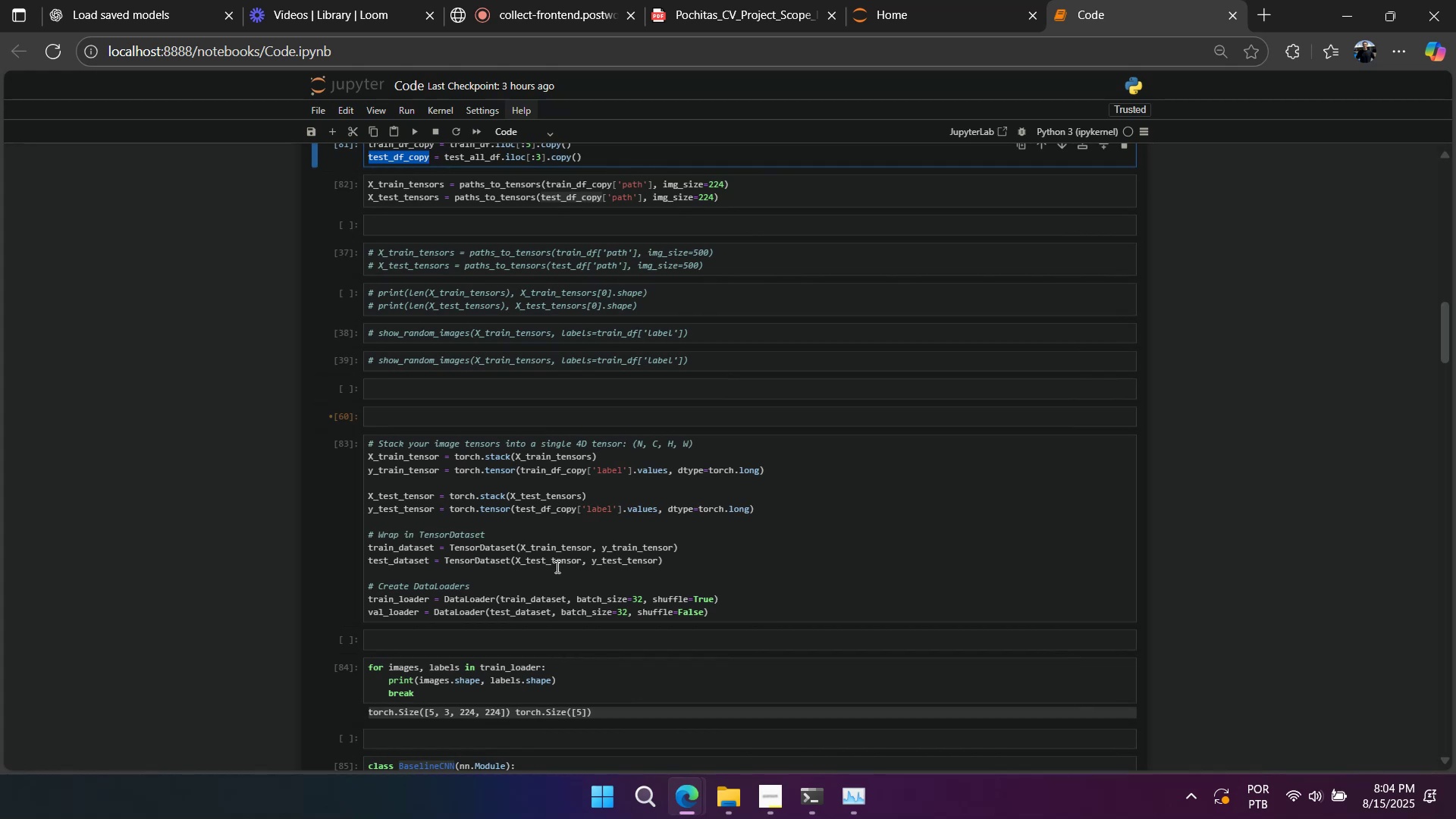 
wait(6.45)
 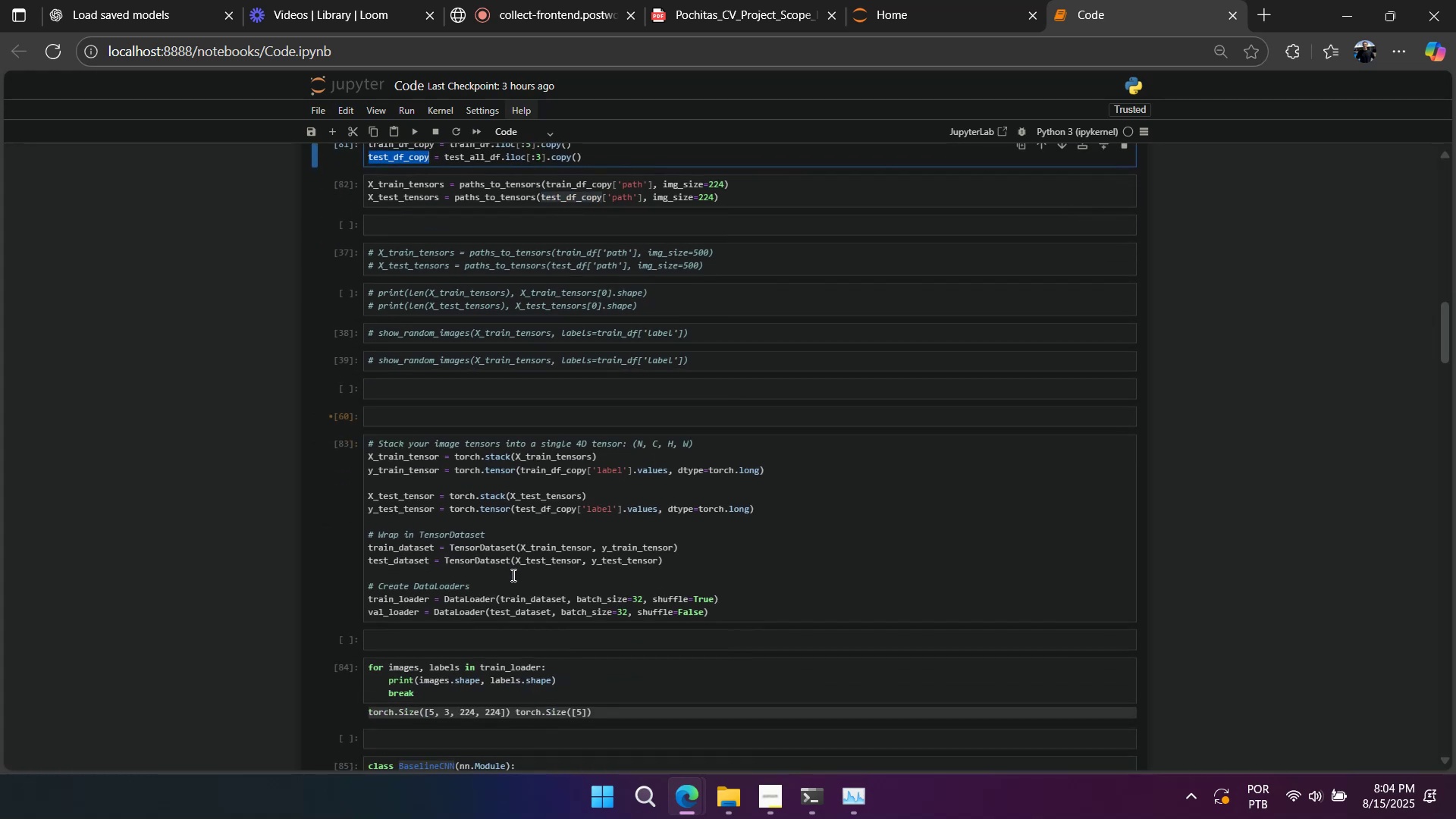 
left_click_drag(start_coordinate=[726, 617], to_coordinate=[340, 370])
 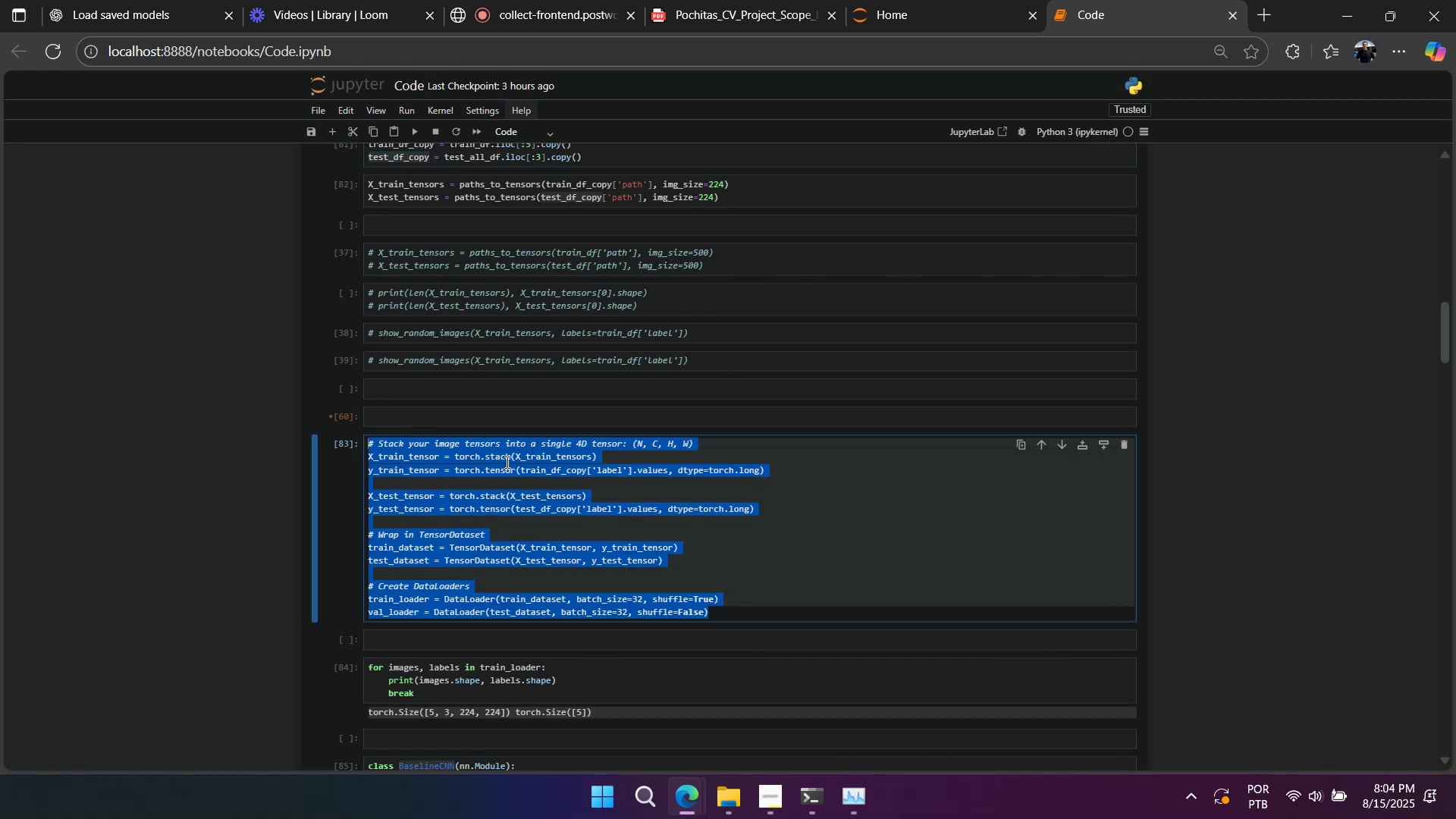 
right_click([507, 462])
 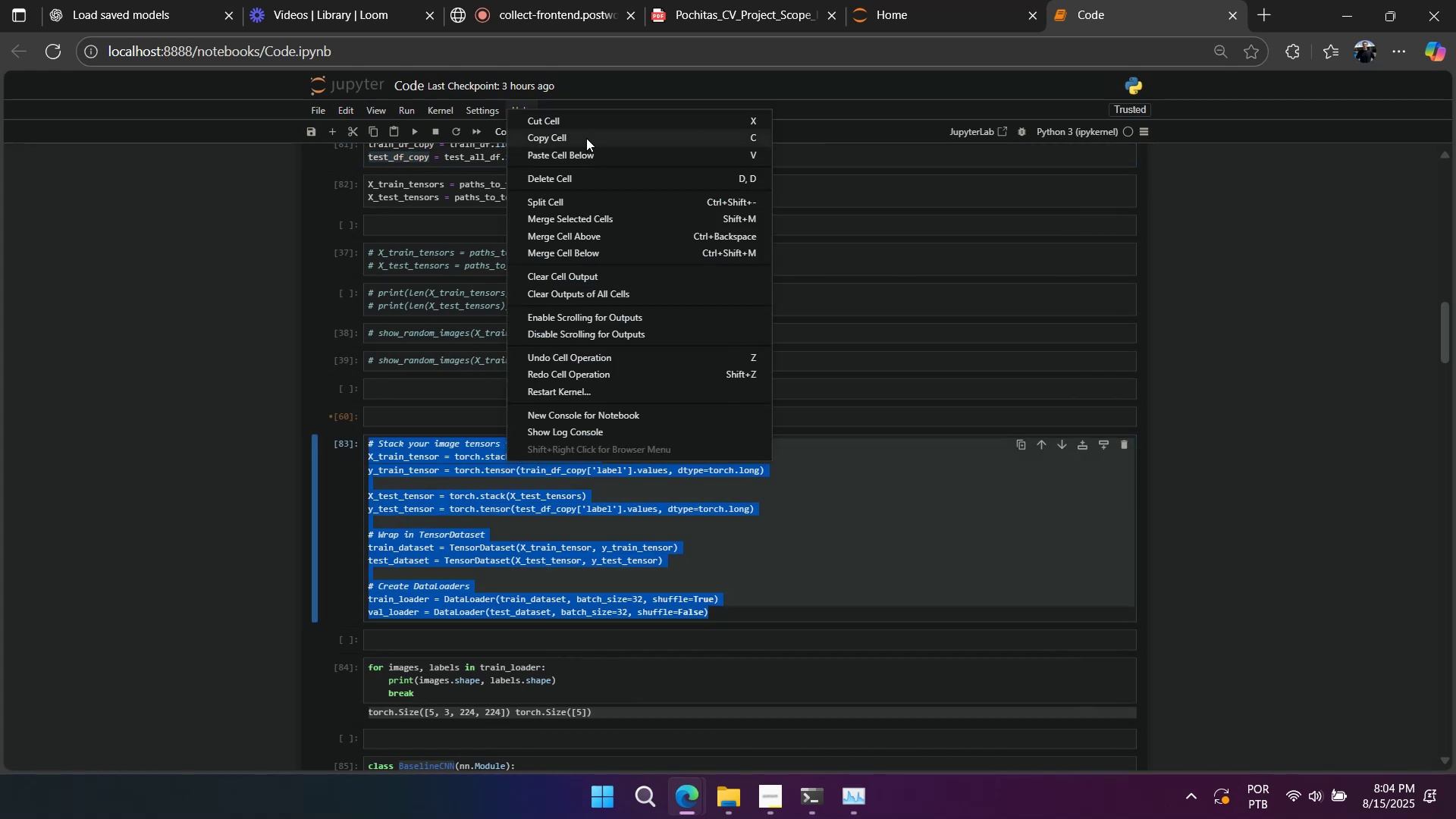 
left_click([586, 138])
 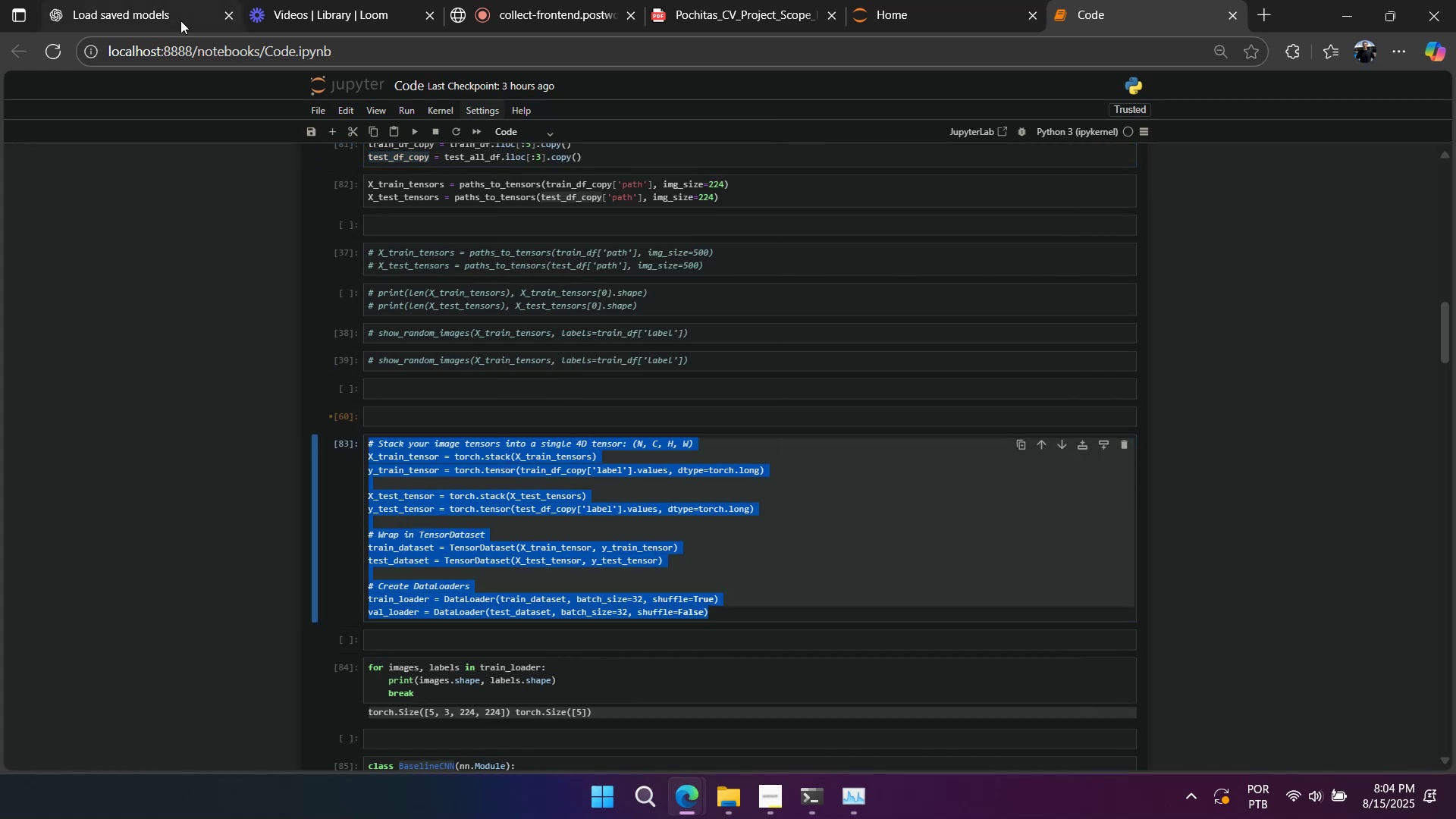 
left_click([168, 19])
 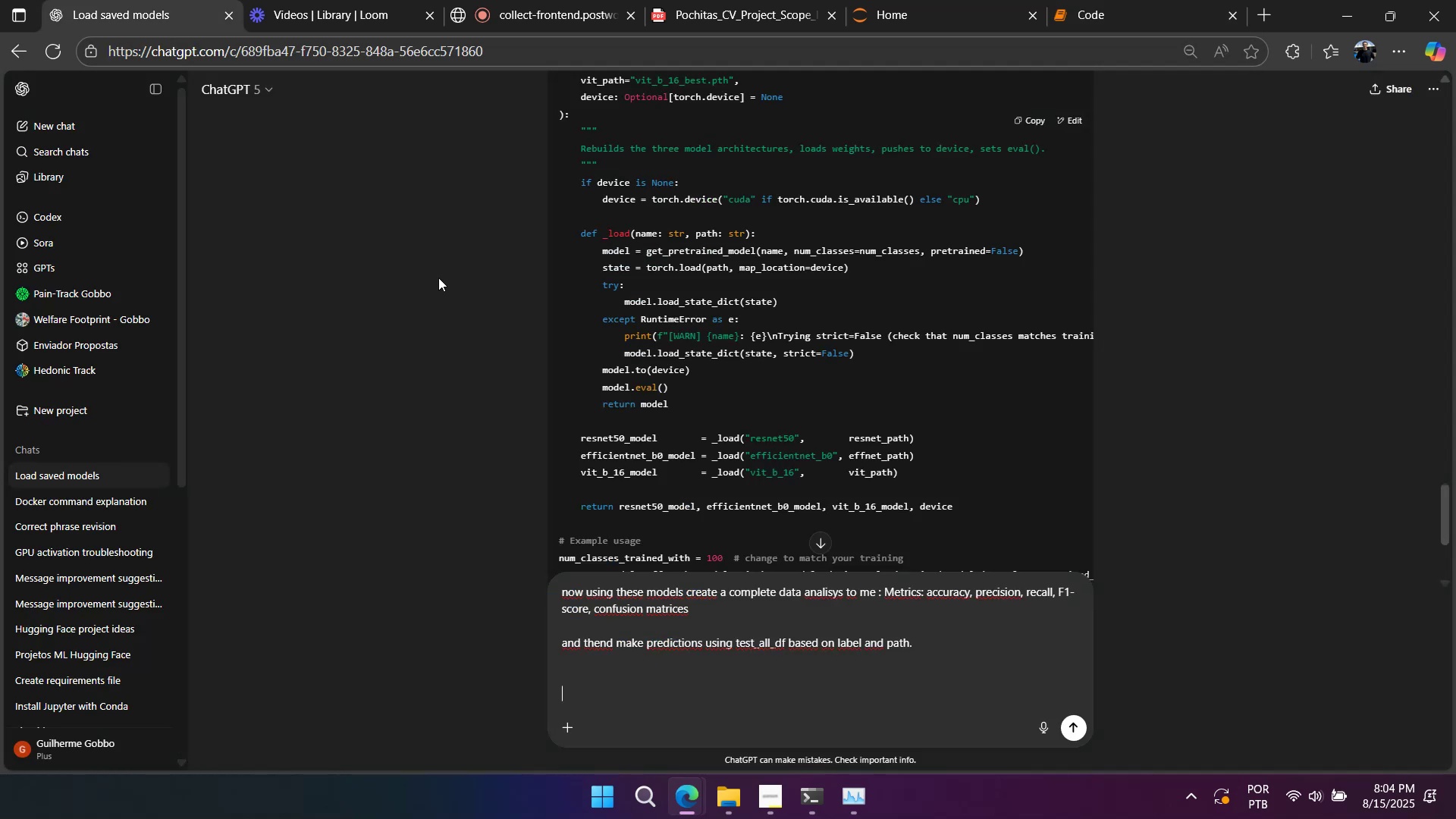 
type(i already have the data that is ?)
 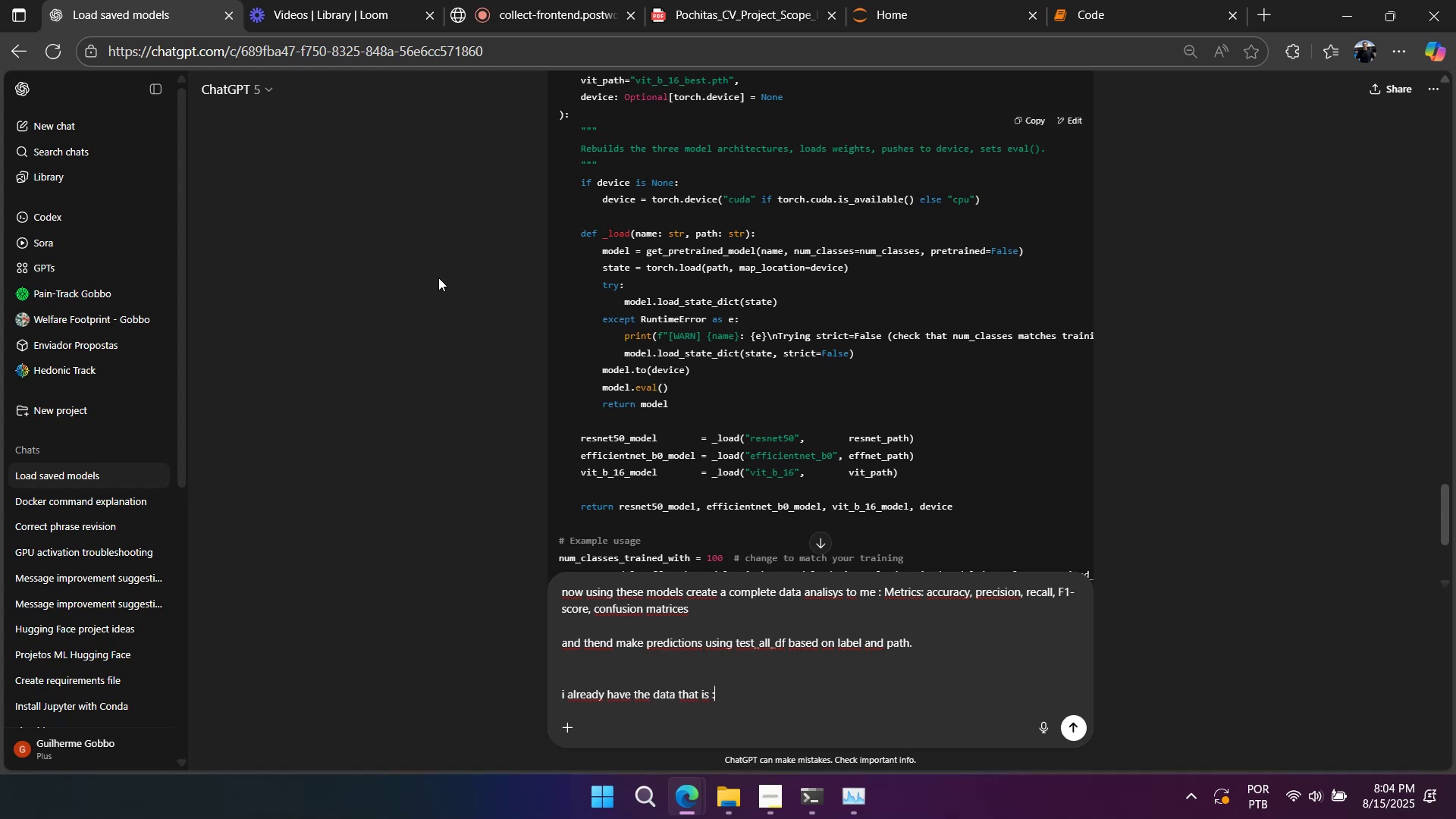 
hold_key(key=ControlLeft, duration=1.52)
 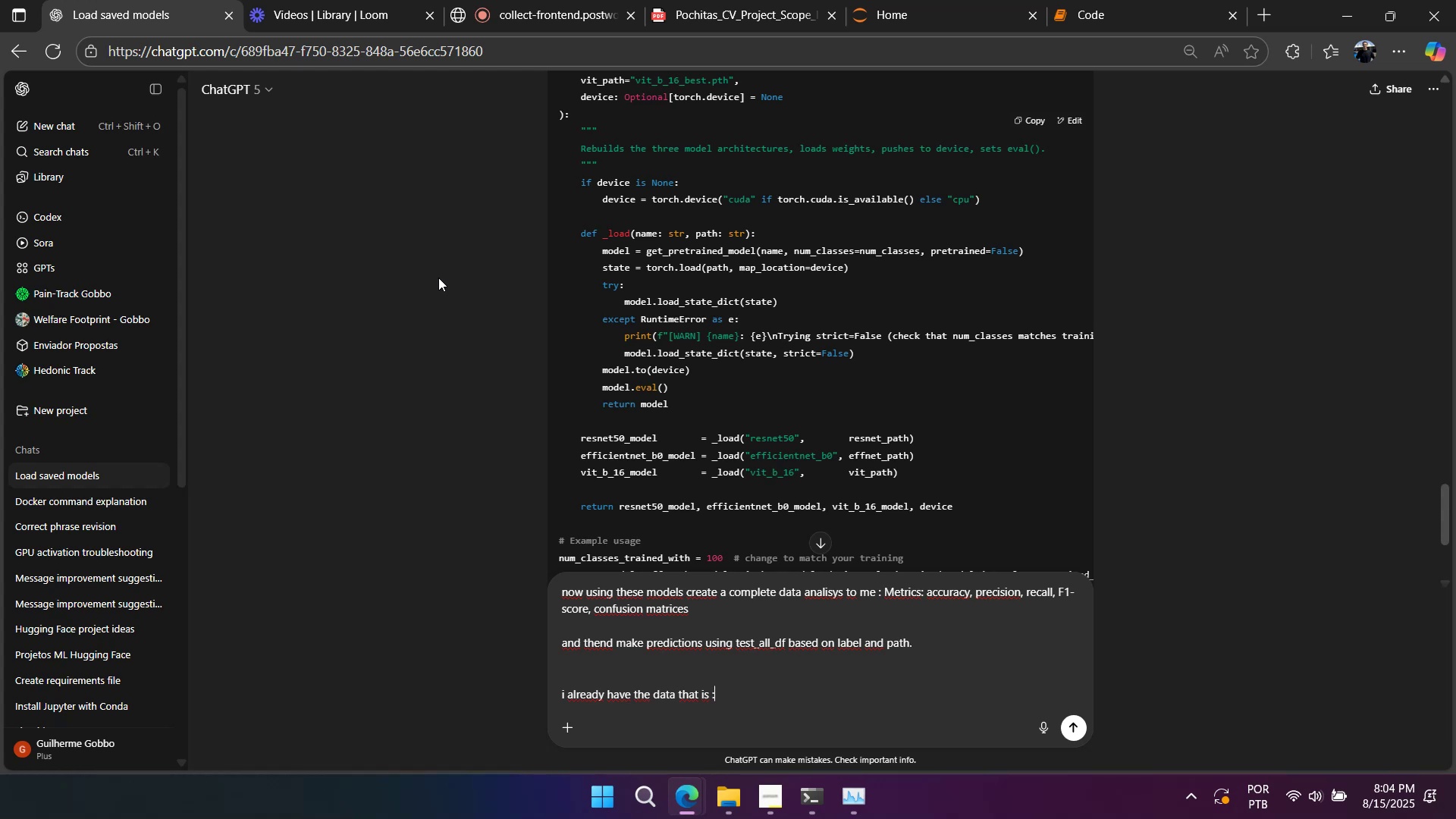 
key(Control+ControlLeft)
 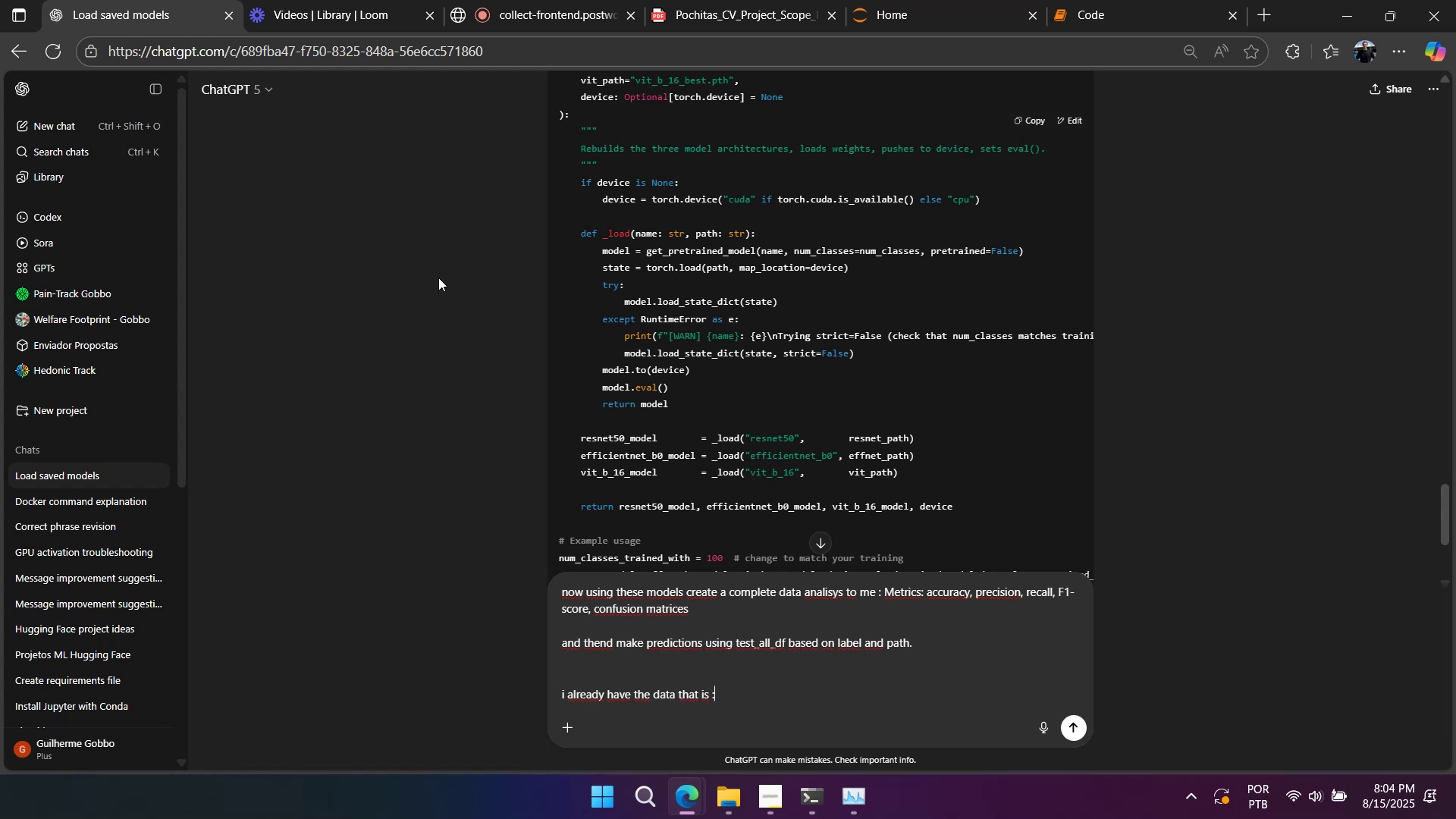 
key(Control+ControlLeft)
 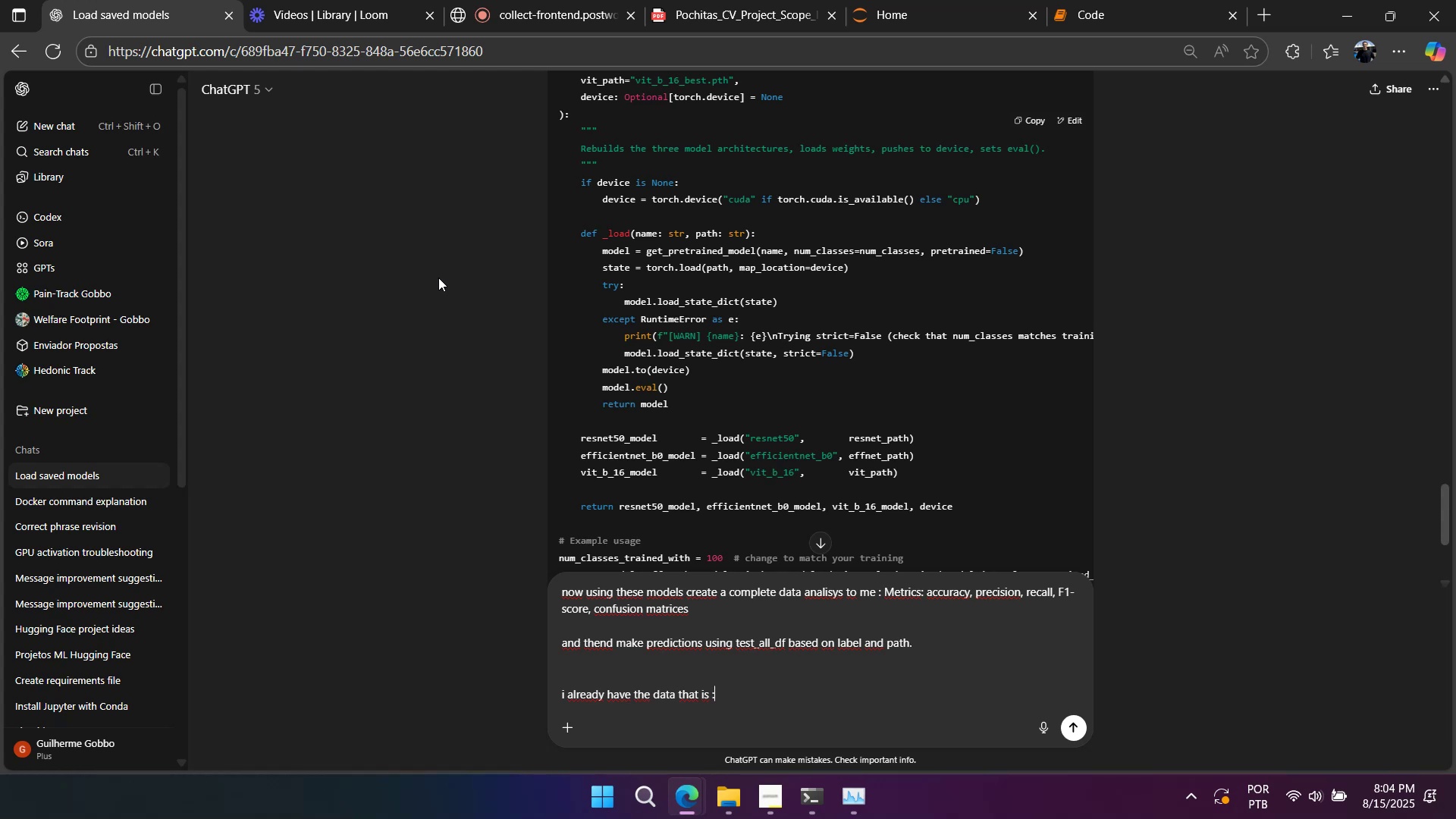 
key(Control+ControlLeft)
 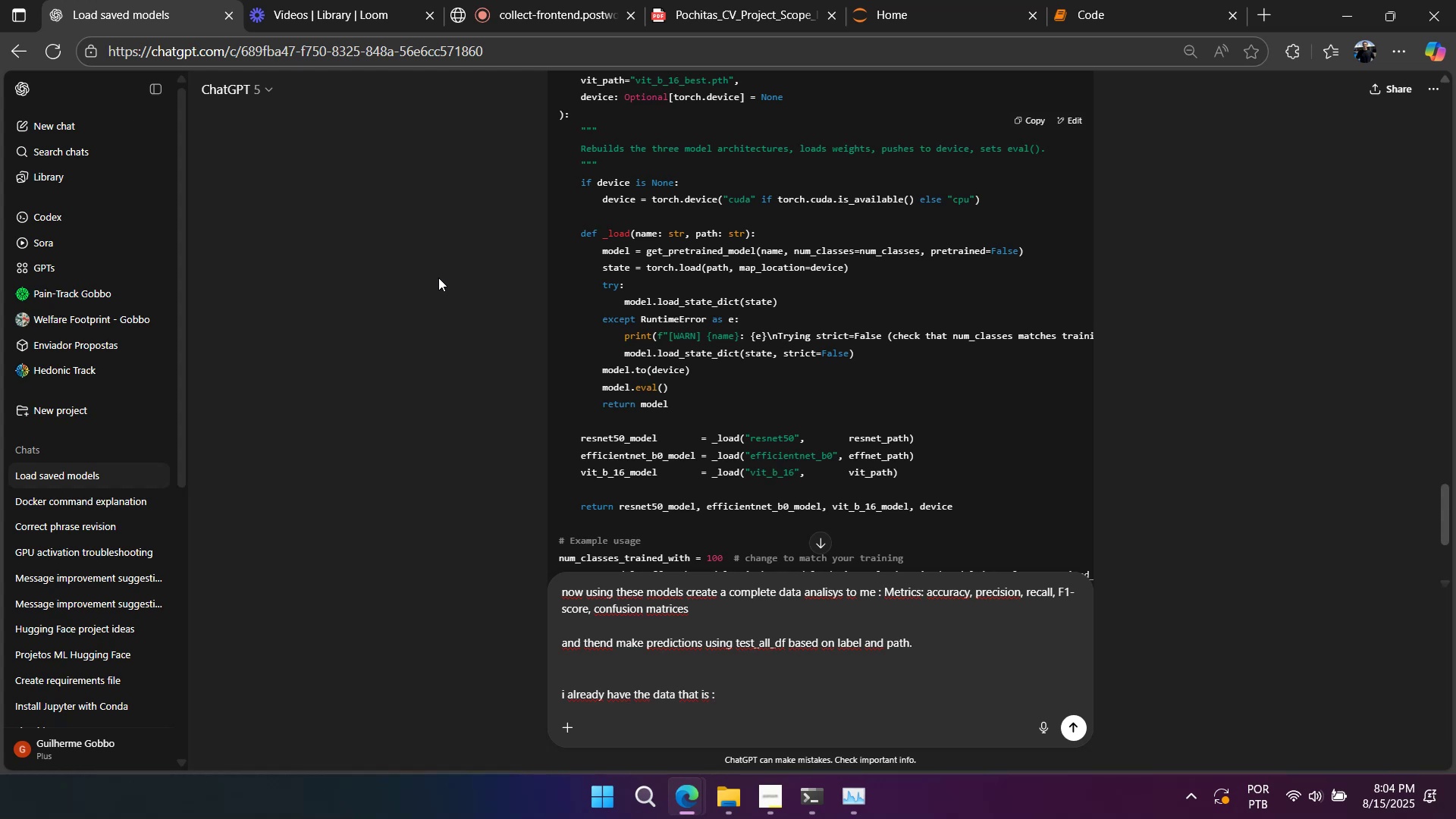 
hold_key(key=ControlLeft, duration=0.99)
 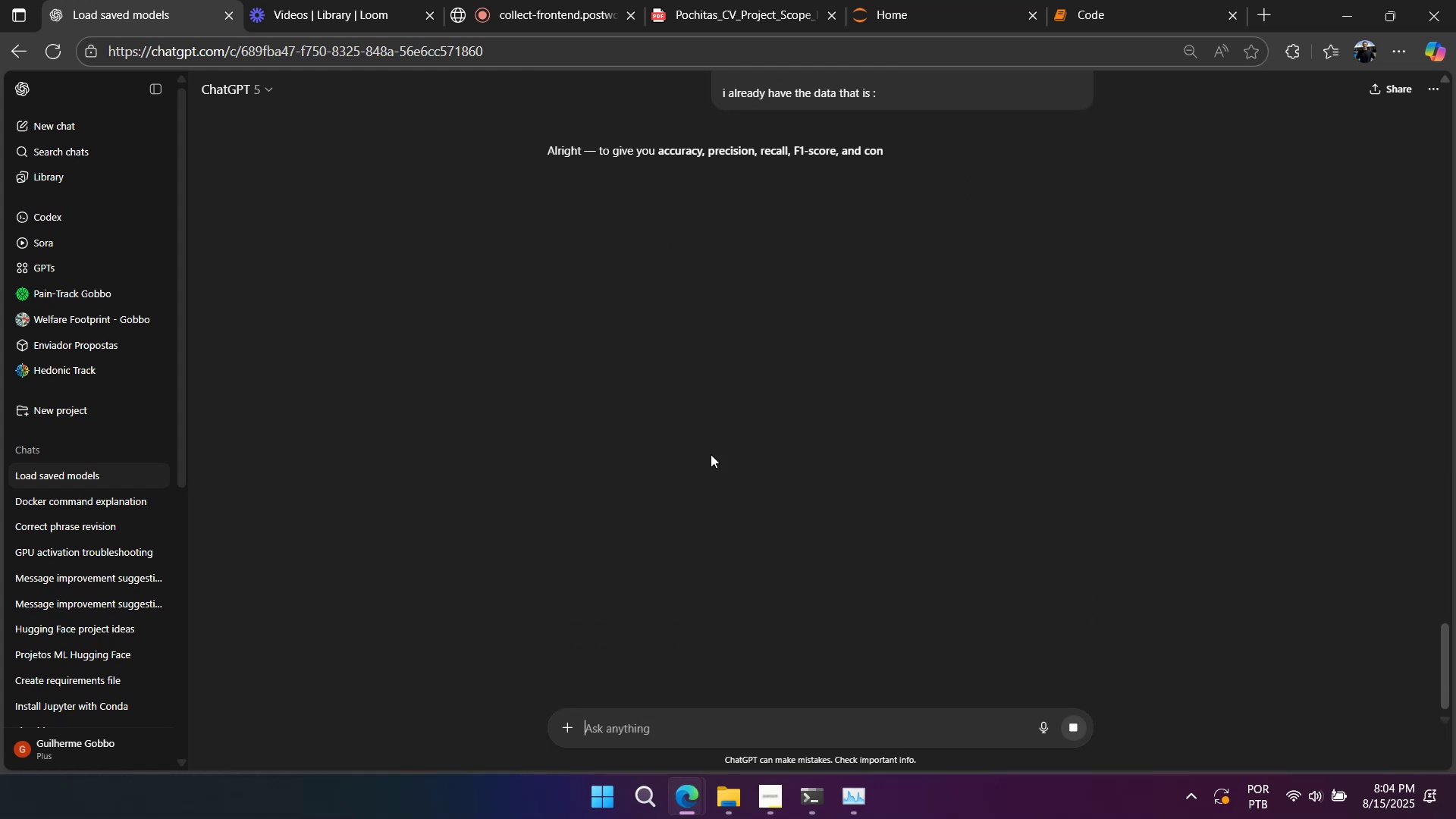 
hold_key(key=Enter, duration=0.46)
 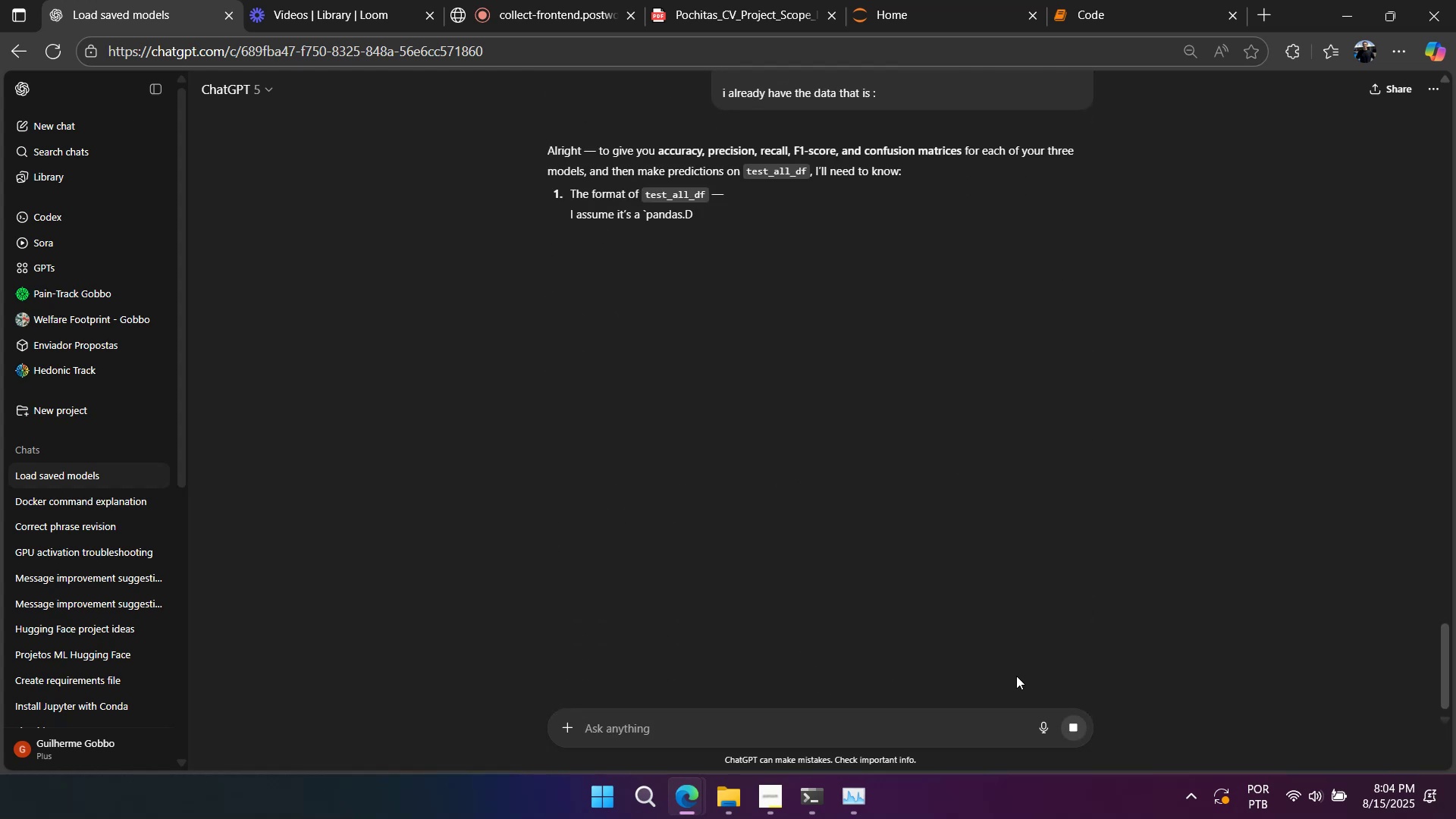 
left_click([1073, 728])
 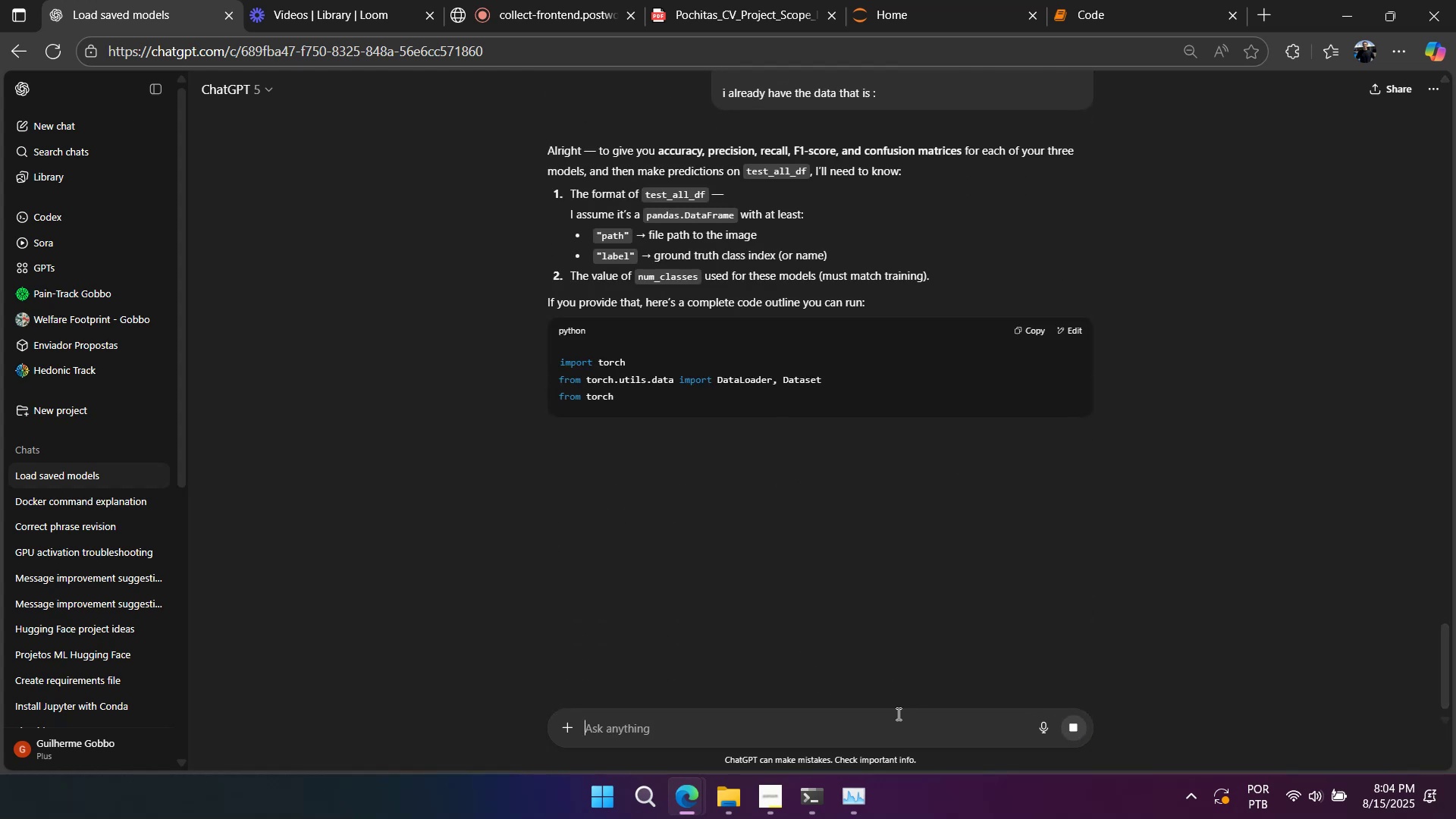 
double_click([897, 714])
 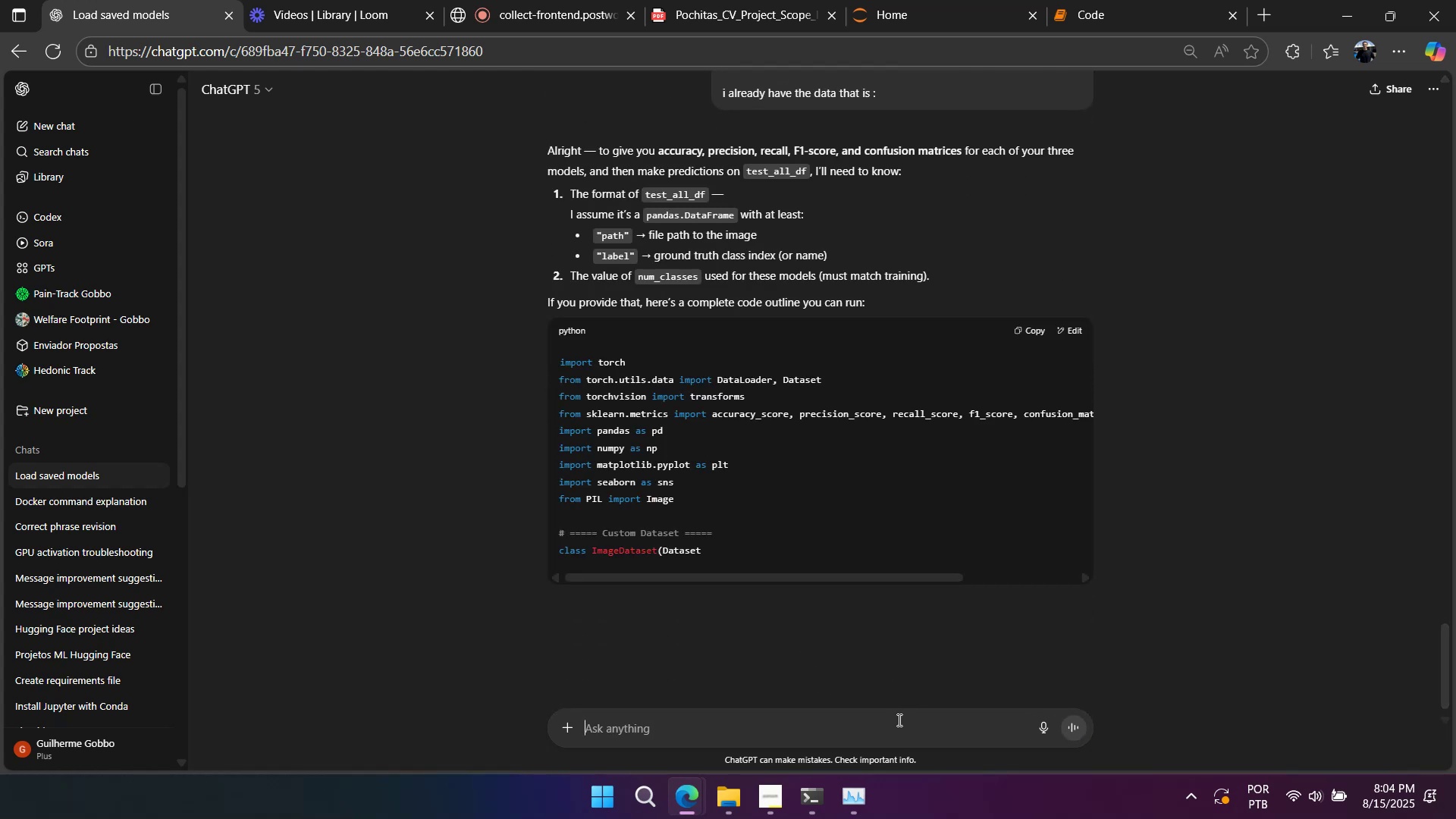 
right_click([898, 720])
 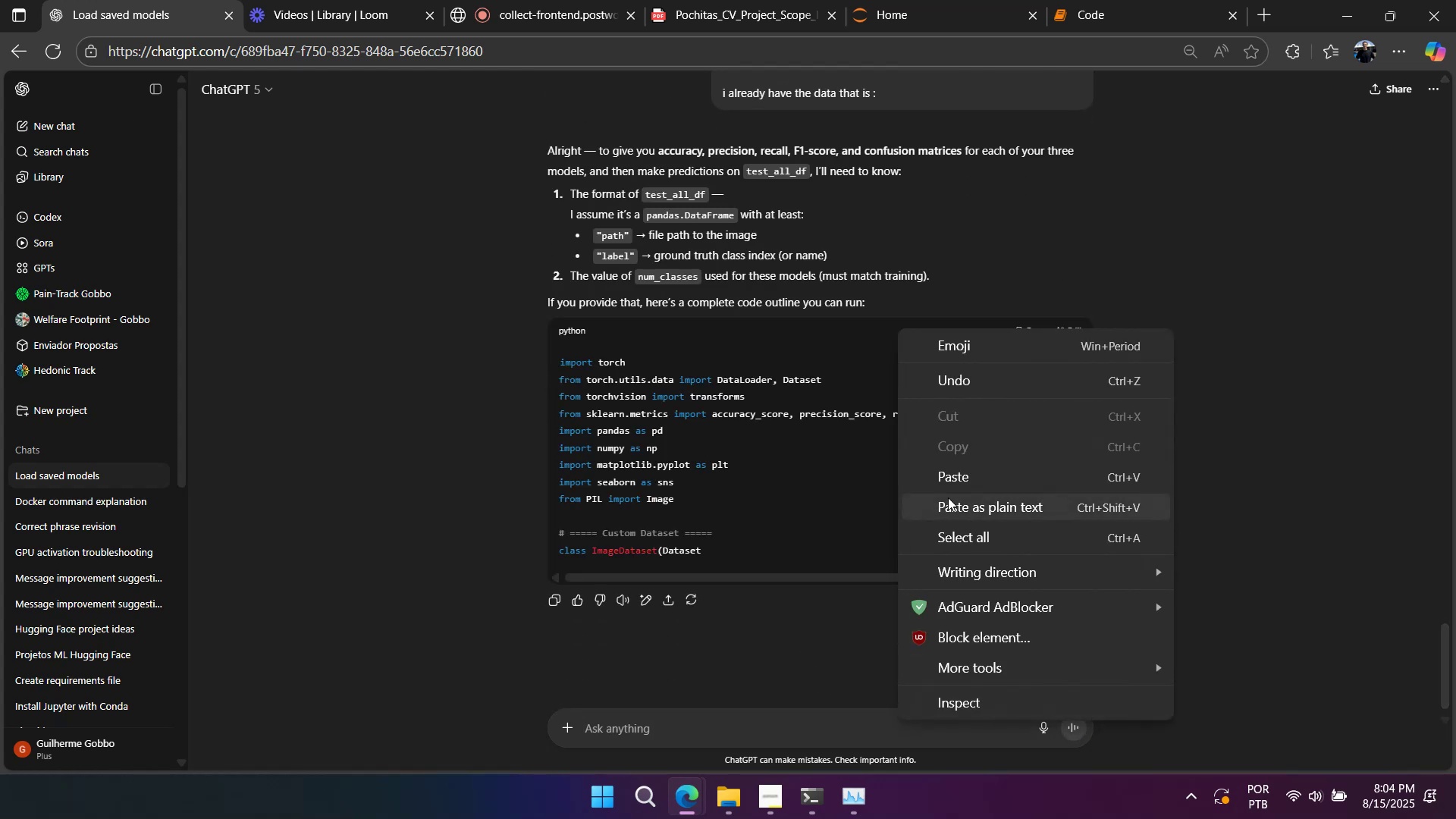 
left_click([951, 472])
 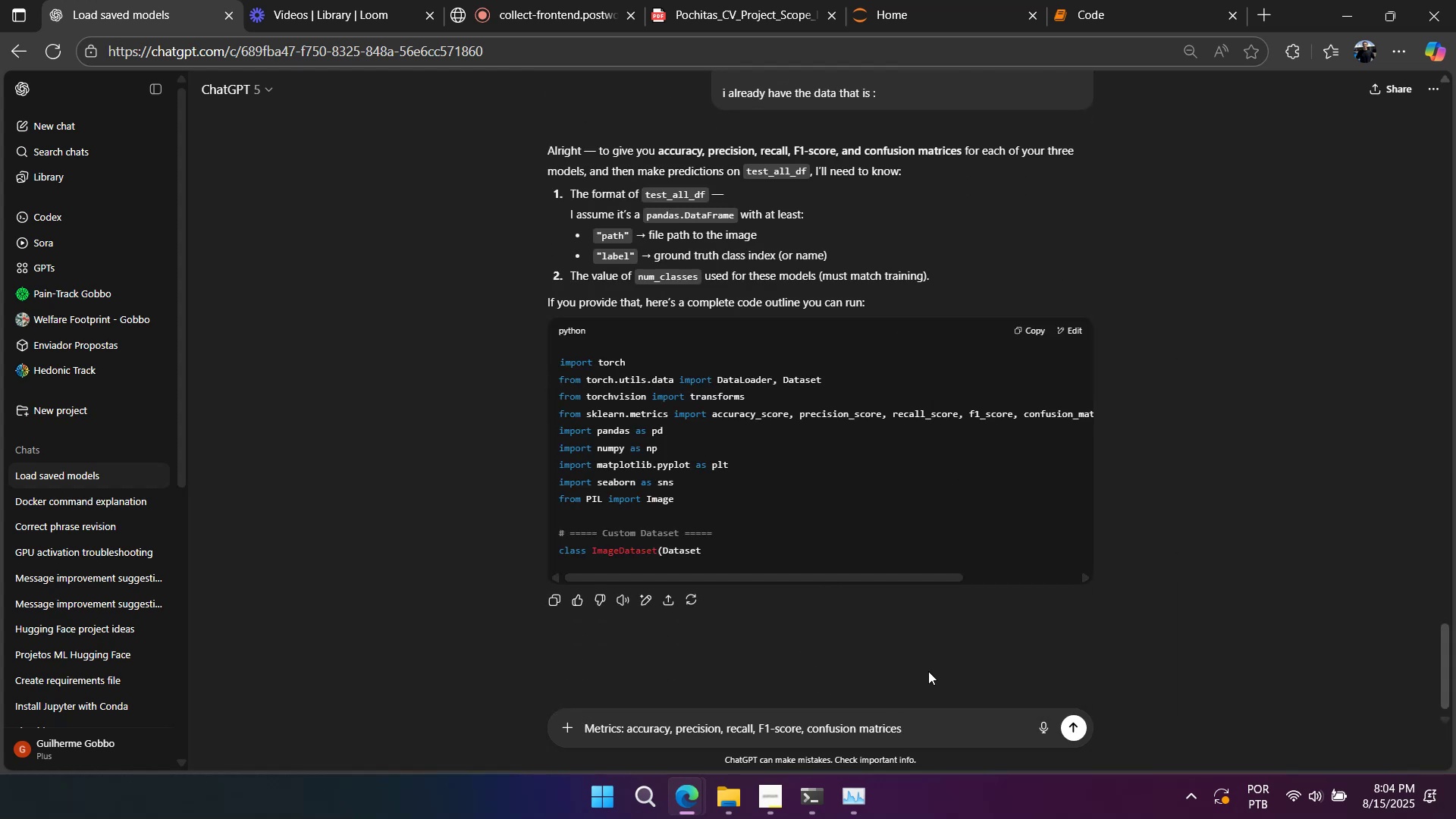 
double_click([927, 721])
 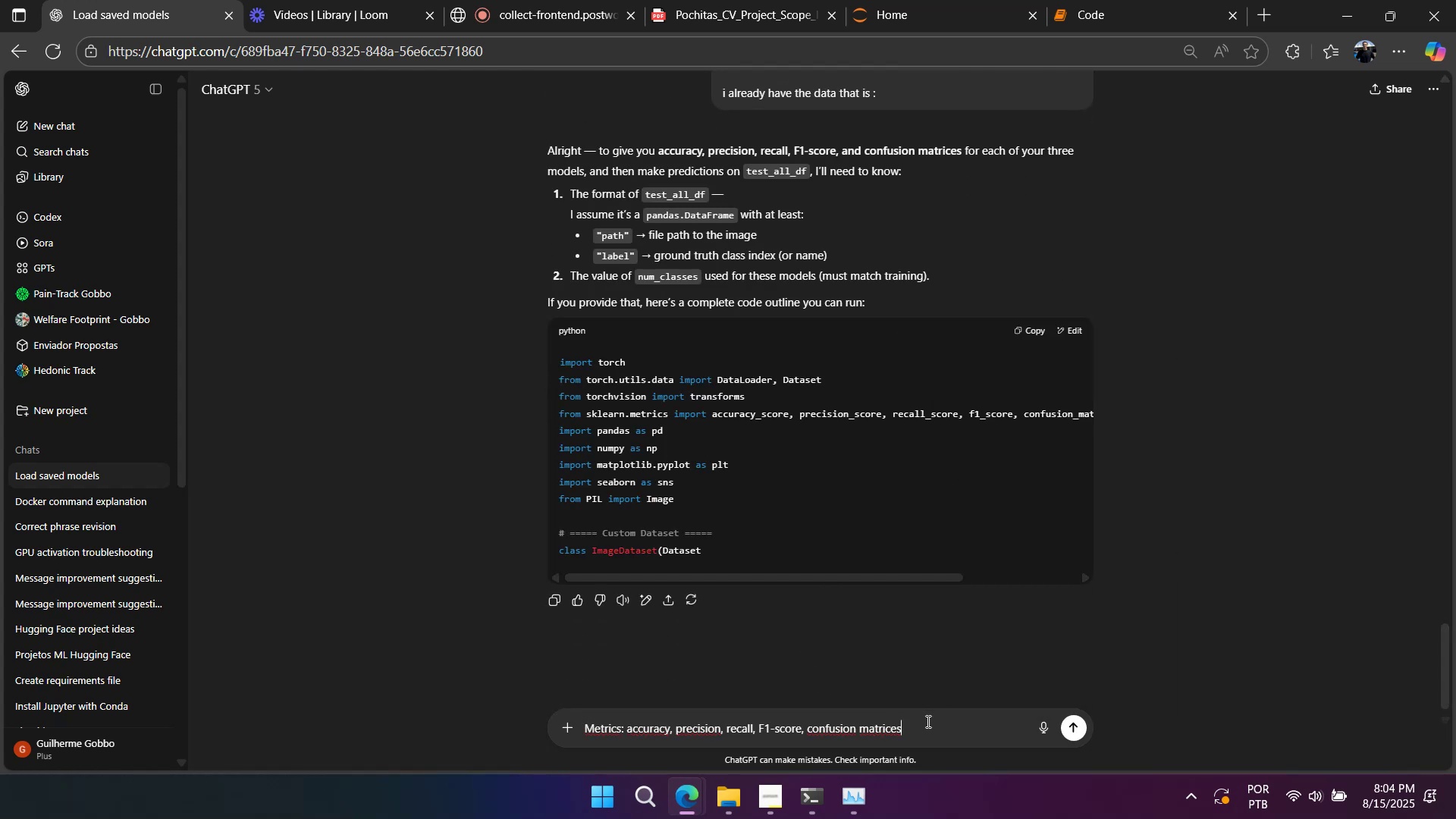 
triple_click([927, 721])
 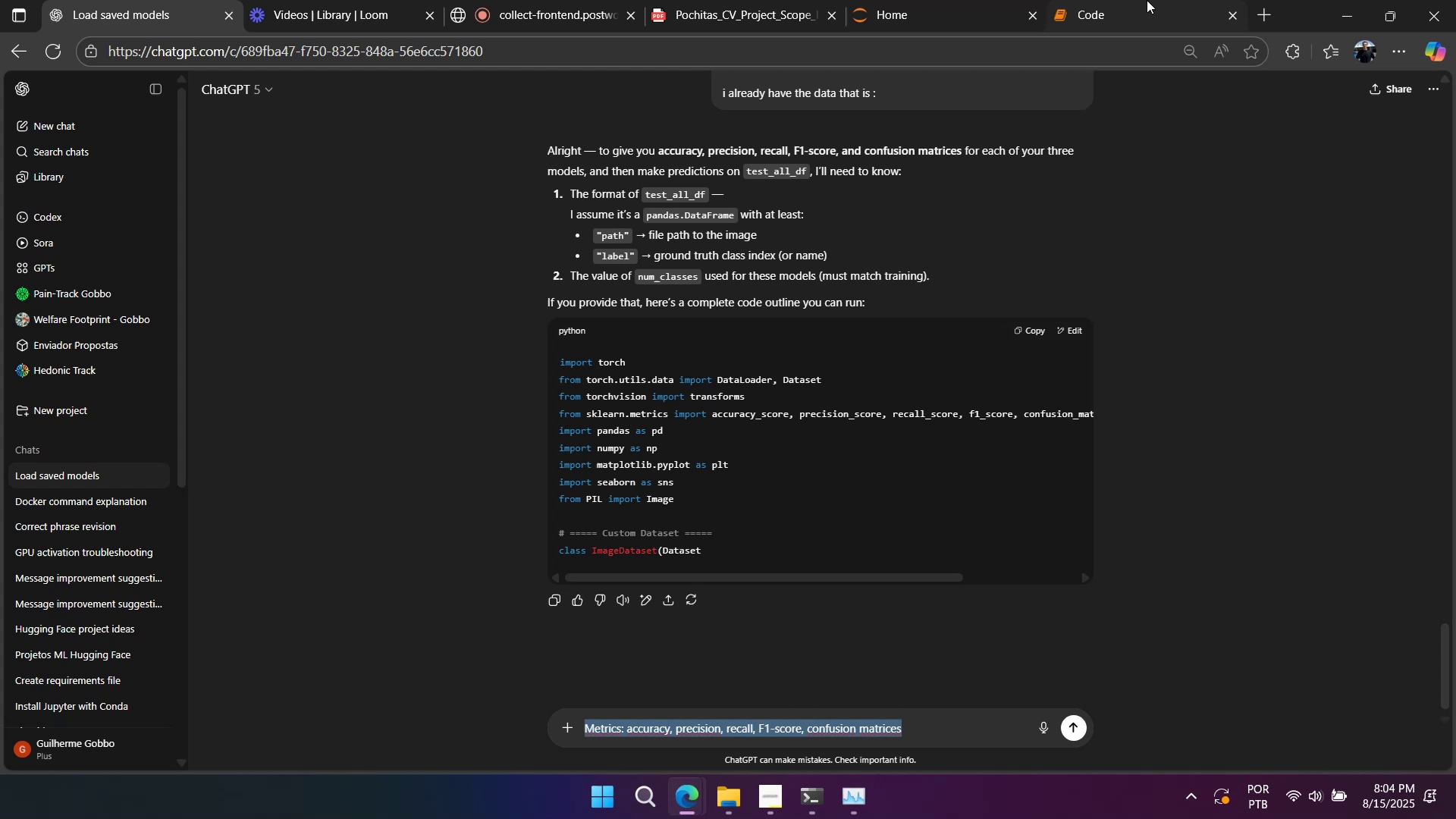 
triple_click([1143, 2])
 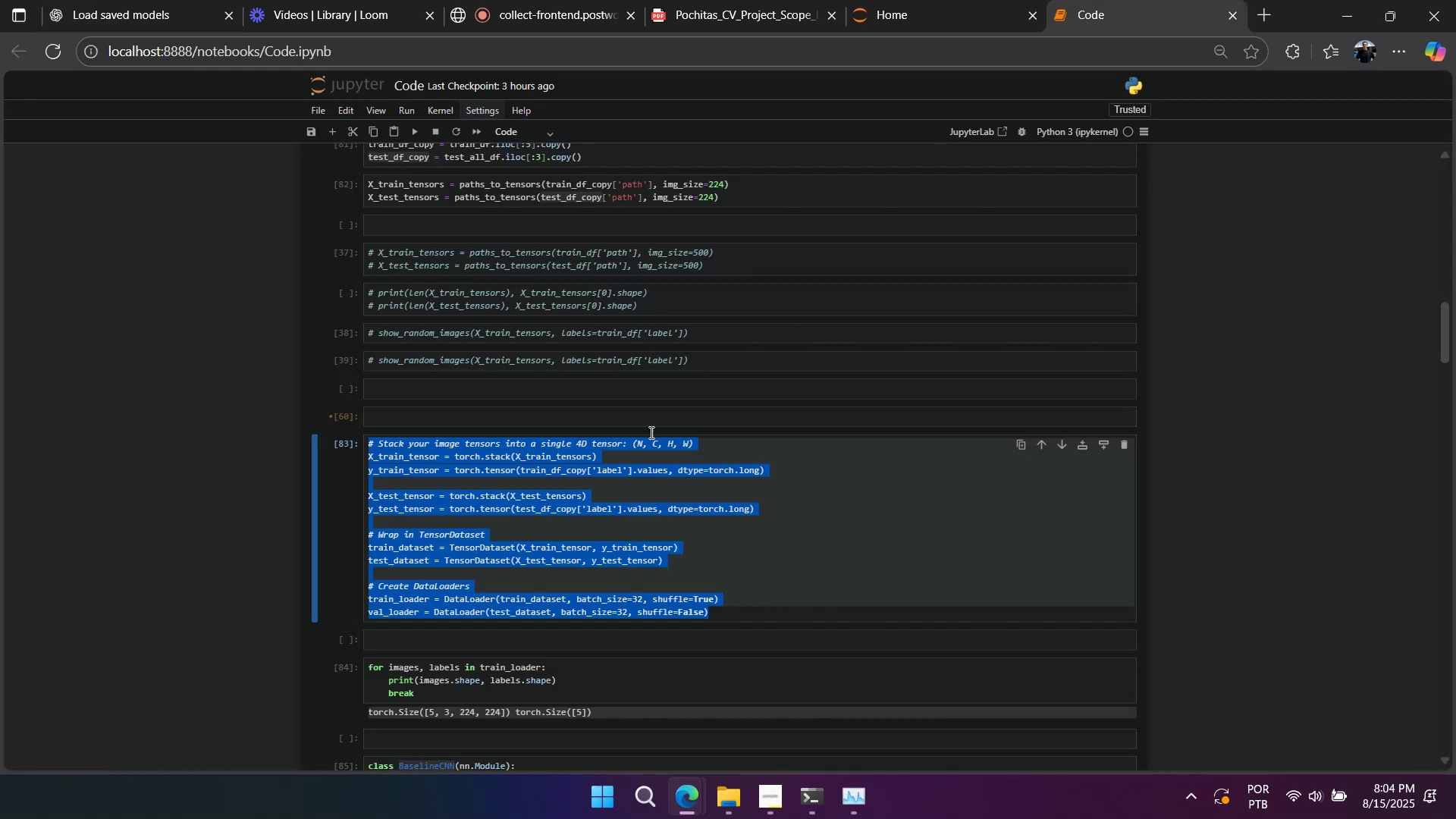 
right_click([603, 456])
 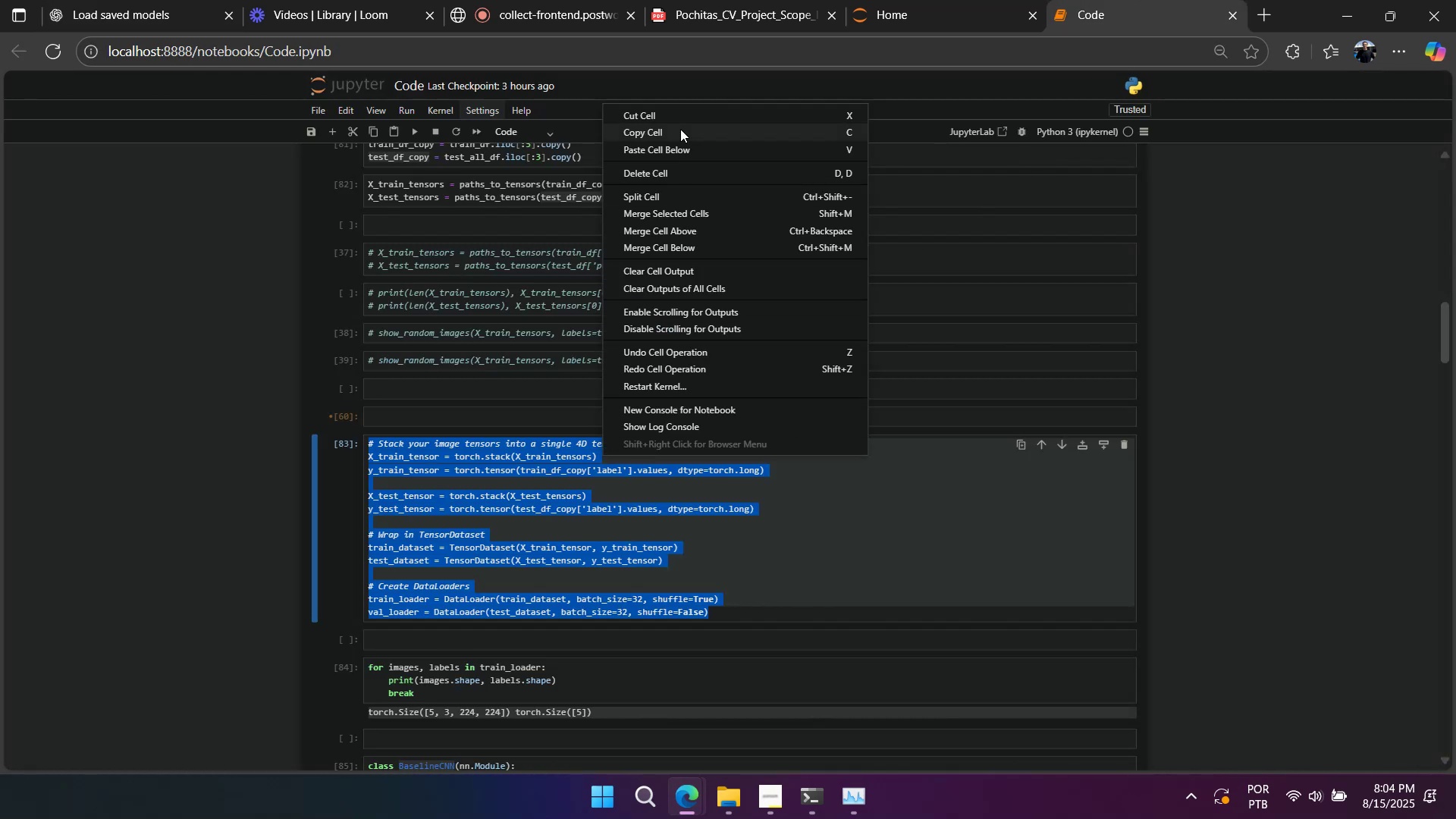 
left_click([677, 128])
 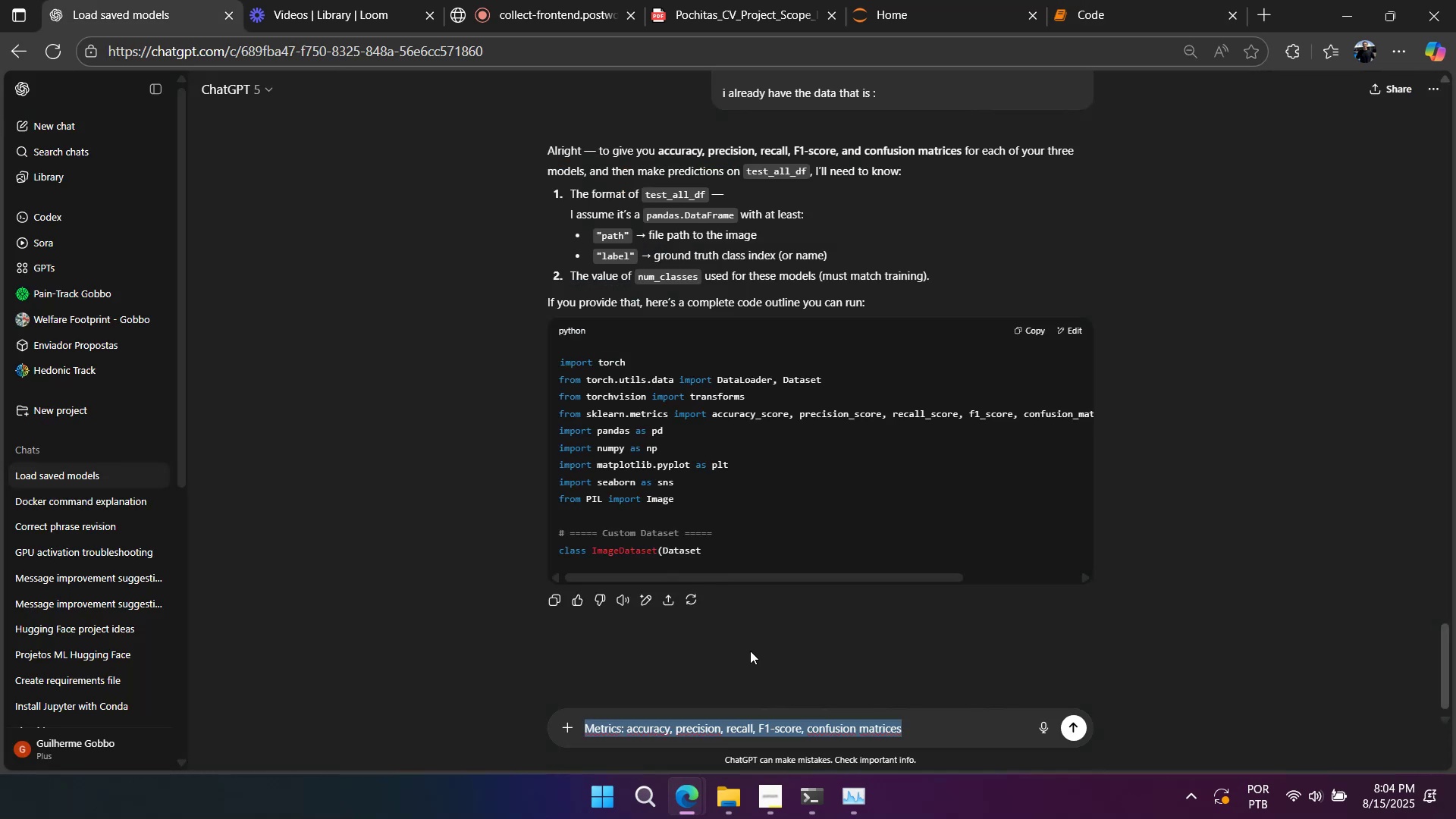 
key(Control+A)
 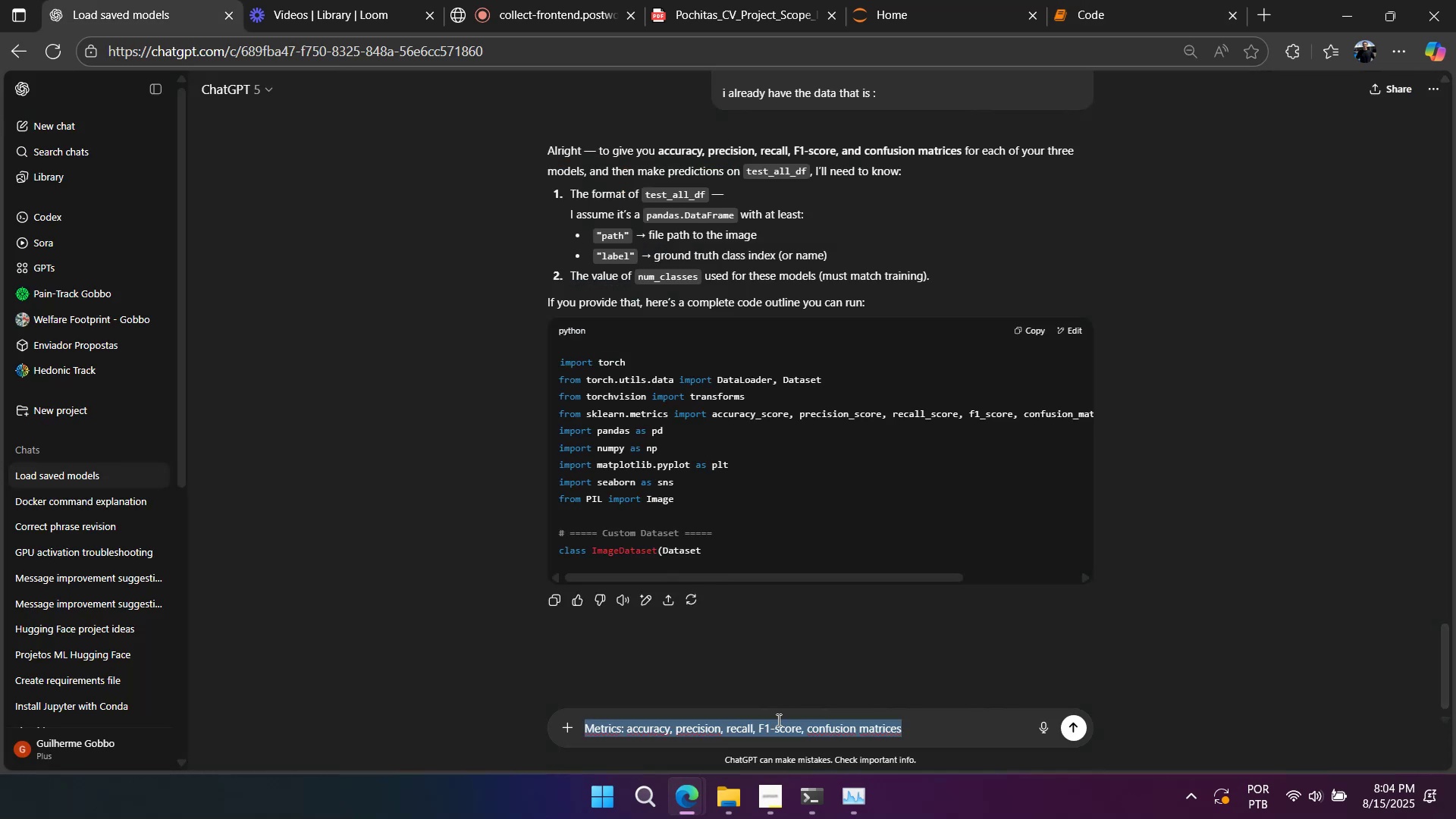 
double_click([779, 732])
 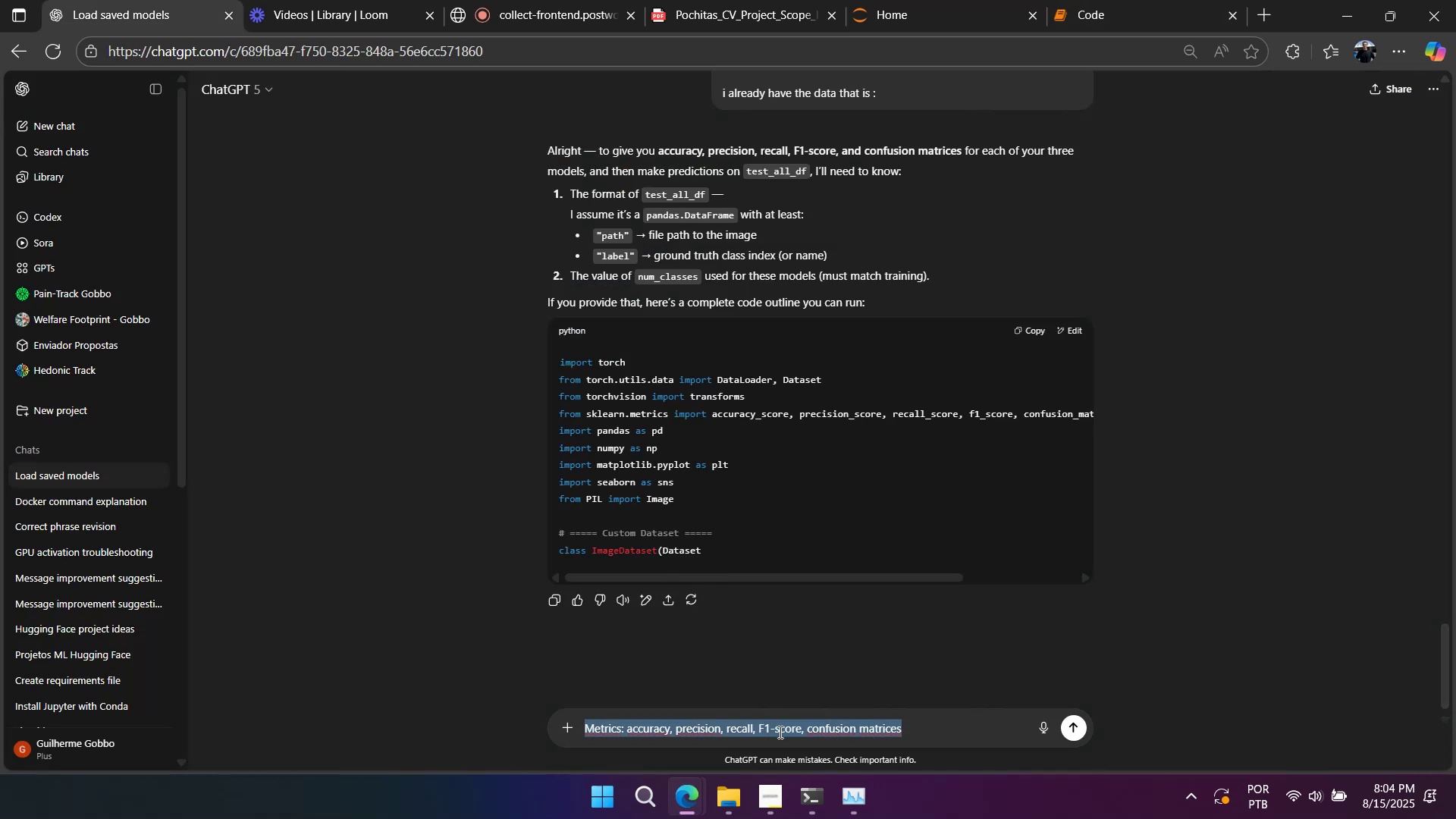 
triple_click([779, 732])
 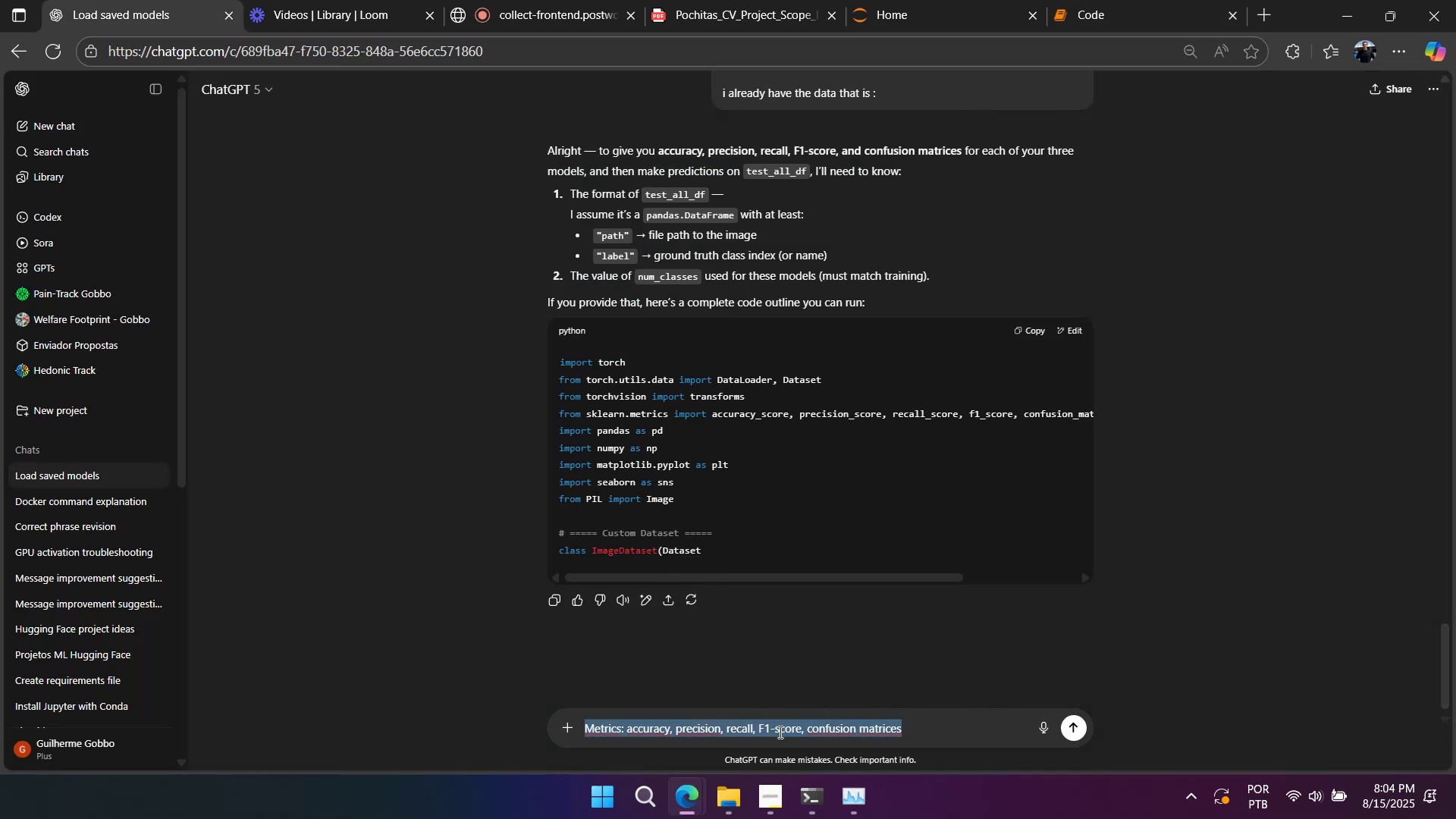 
key(Control+V)
 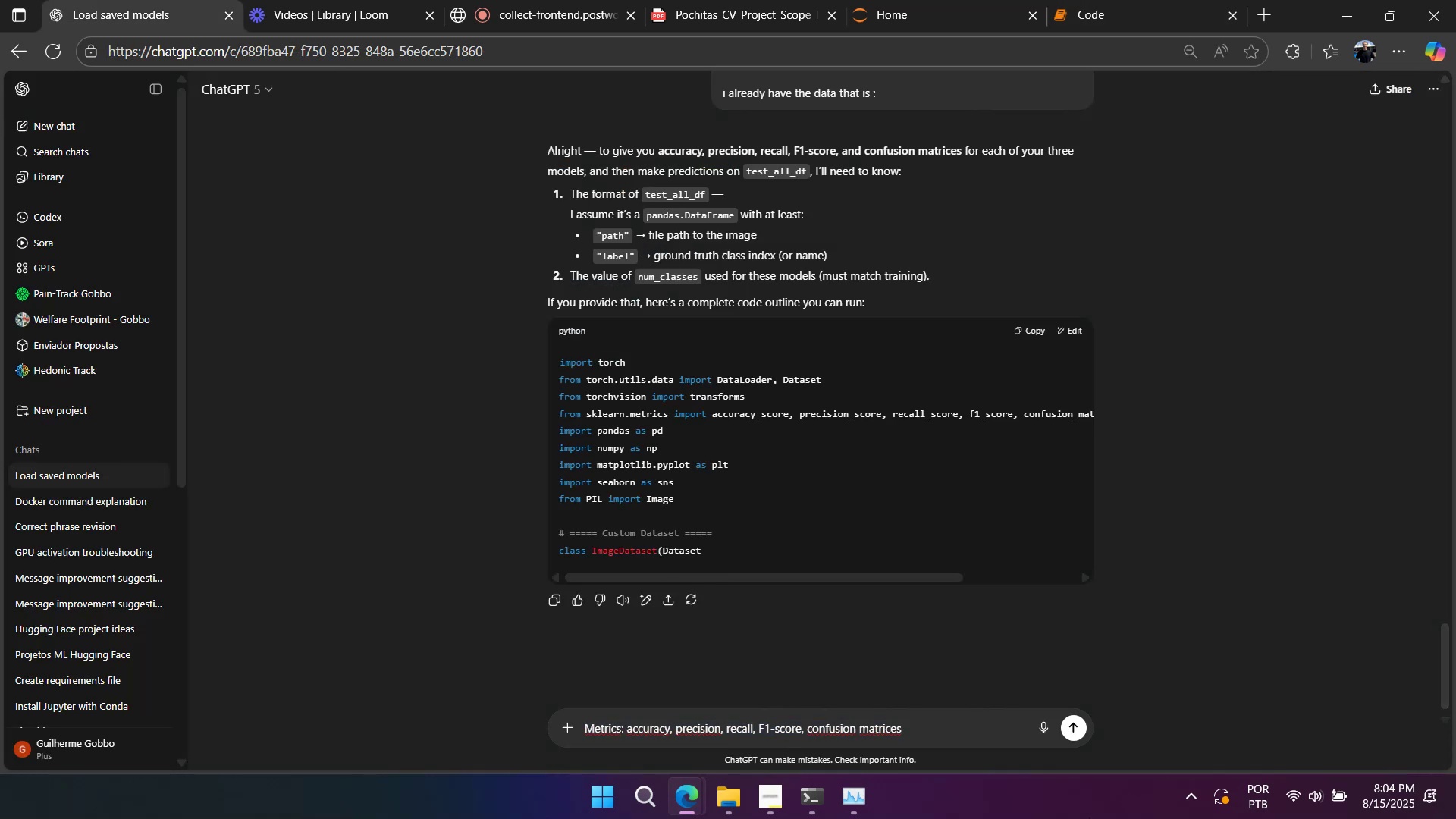 
wait(5.33)
 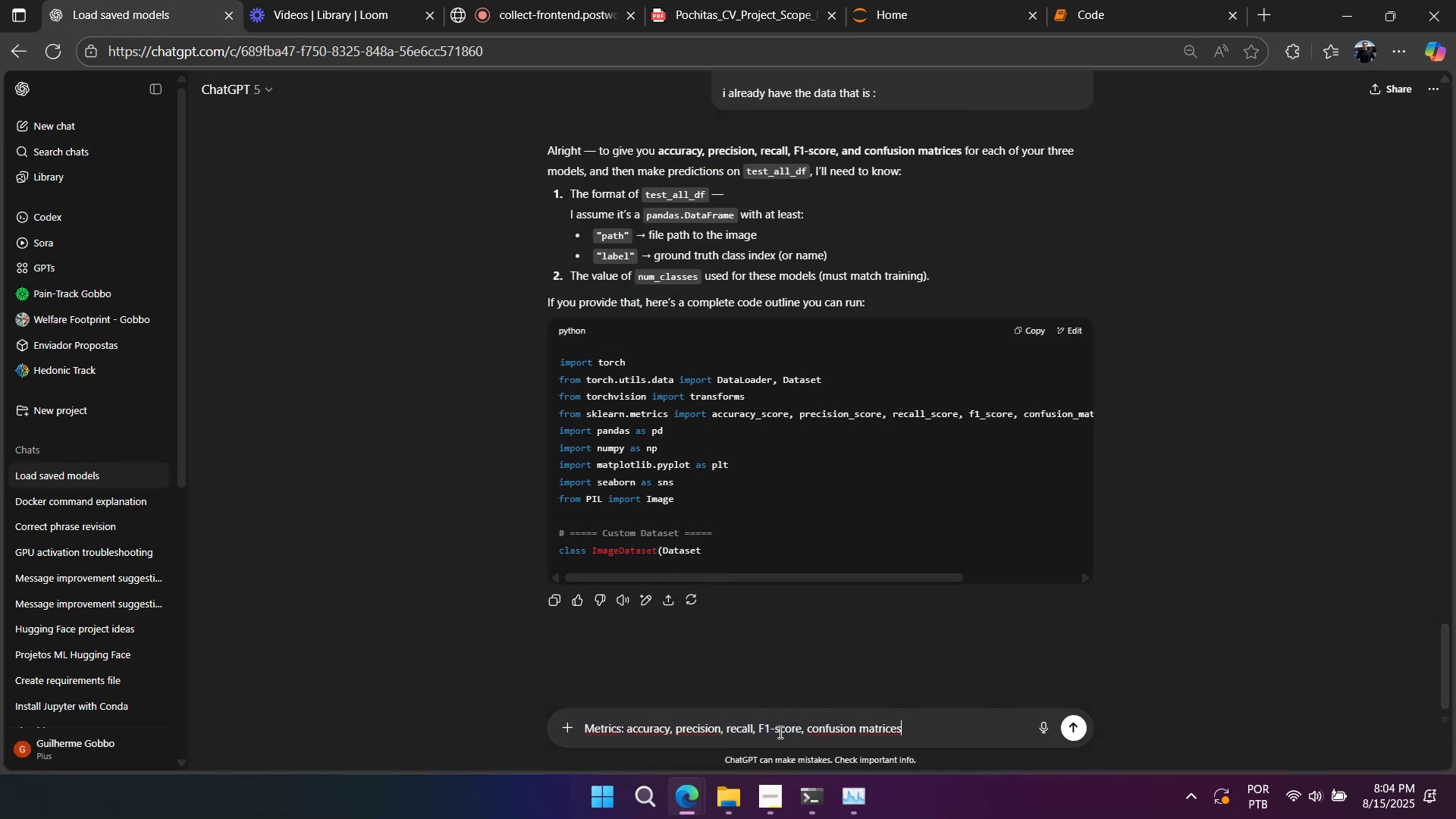 
left_click([1183, 10])
 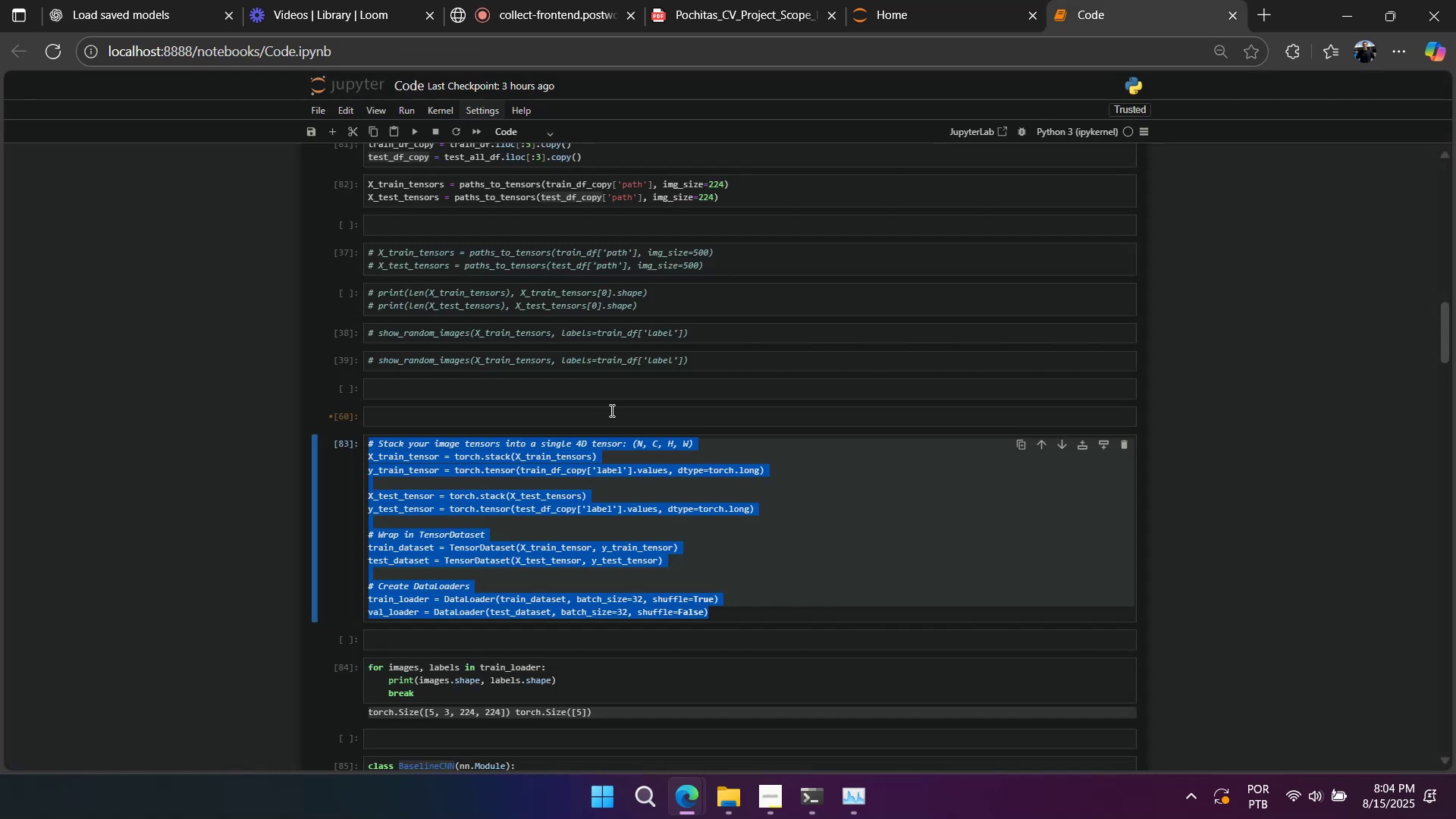 
left_click([617, 453])
 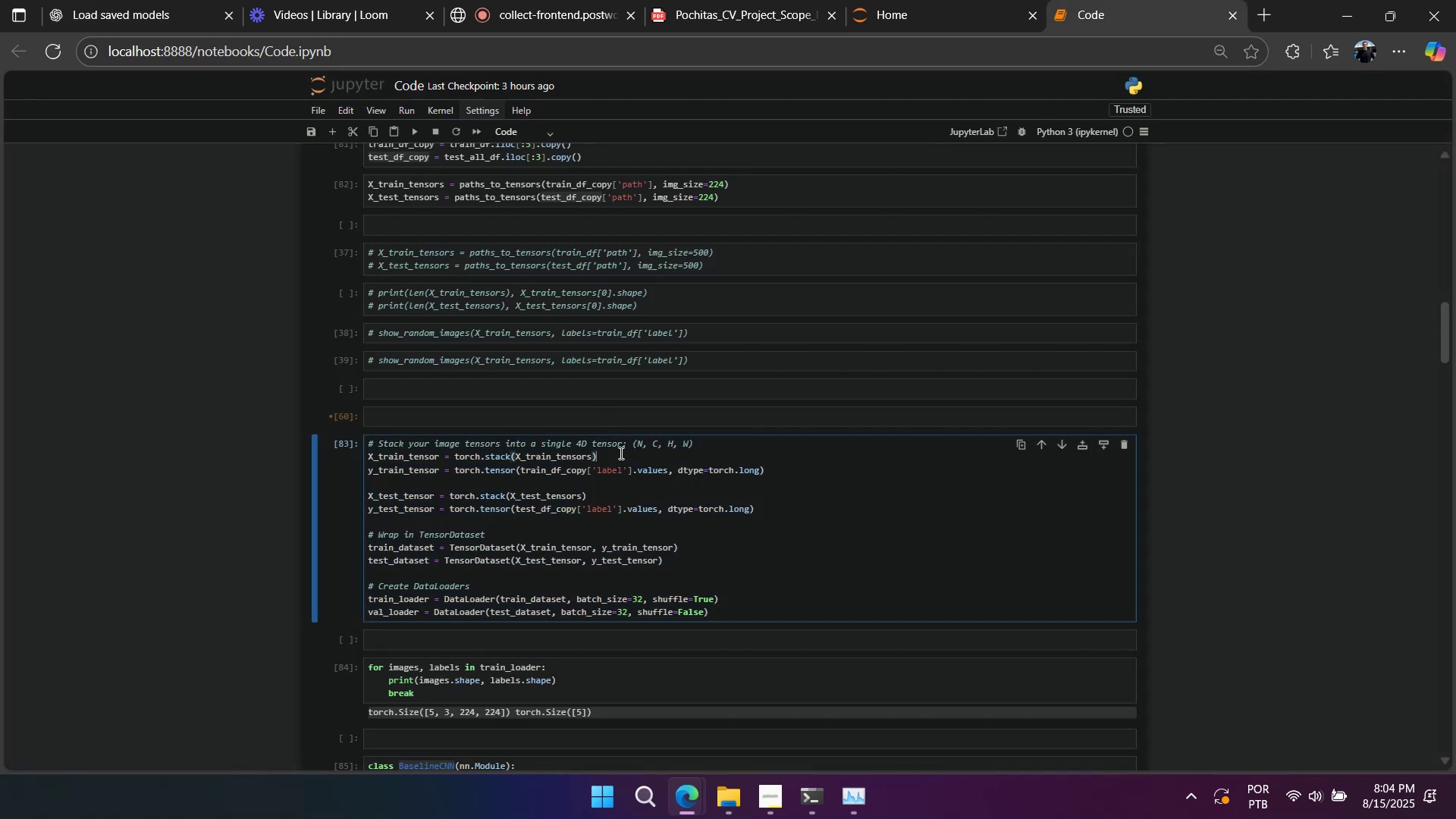 
key(Control+A)
 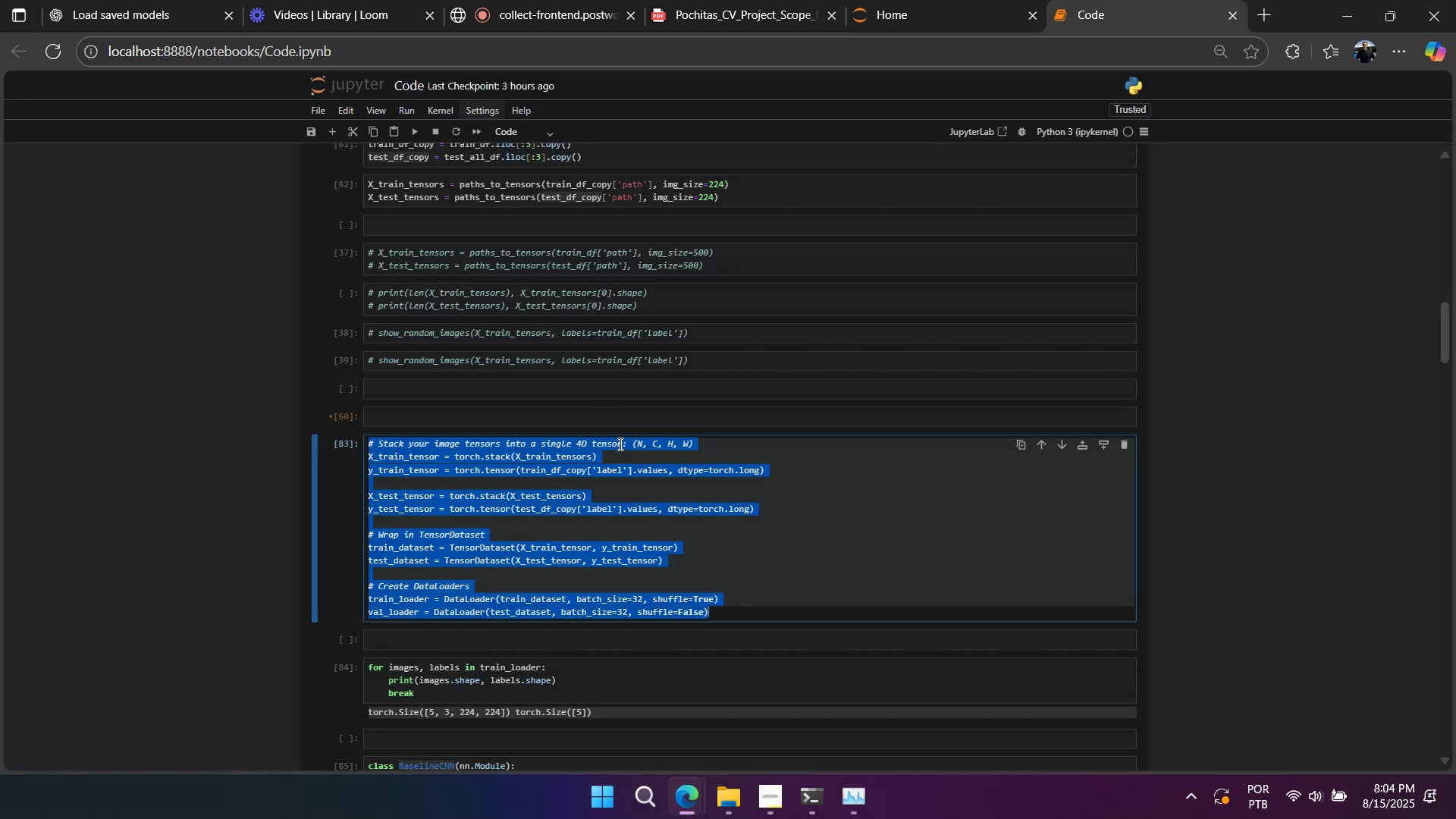 
key(Control+C)
 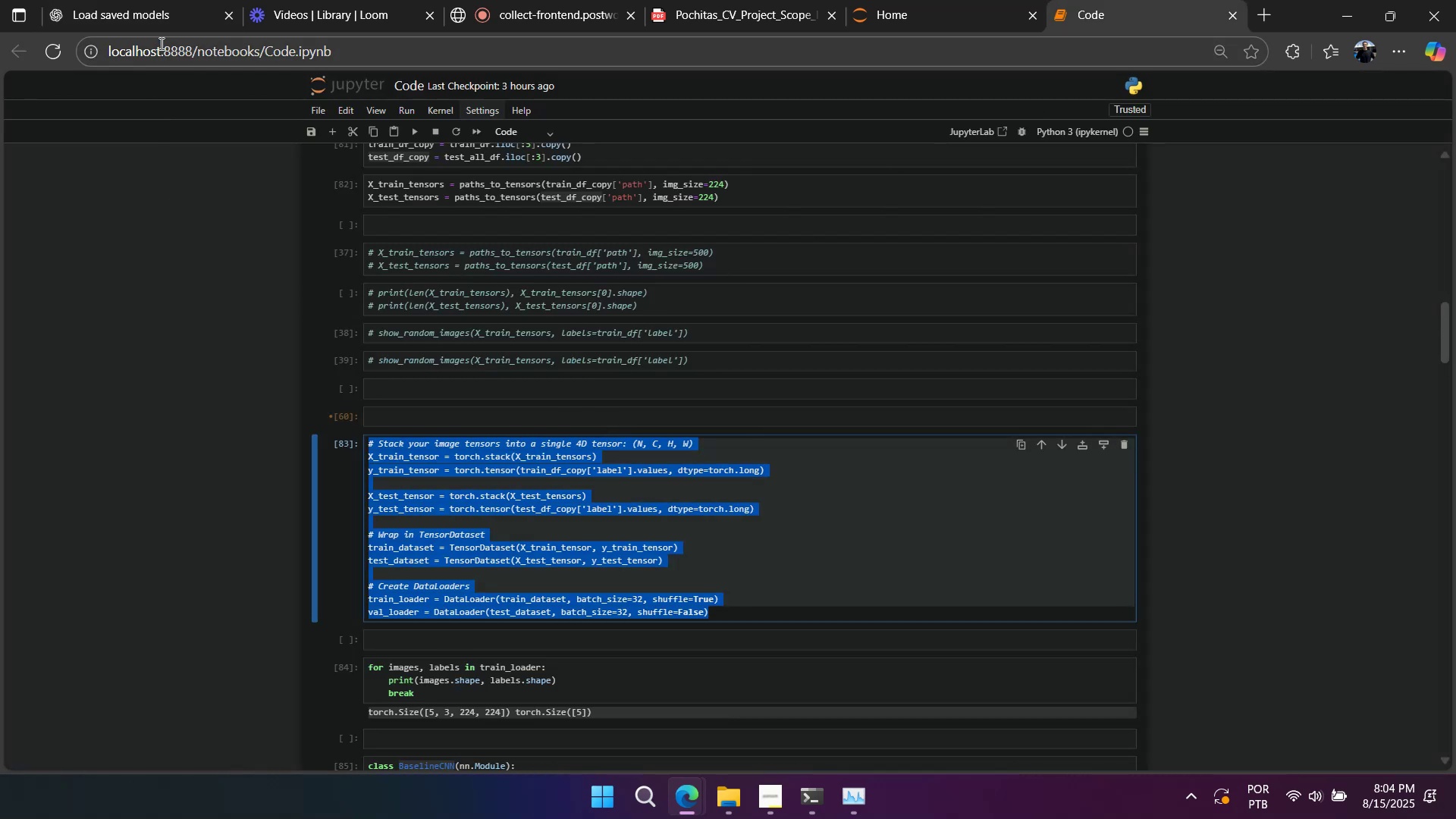 
left_click([162, 15])
 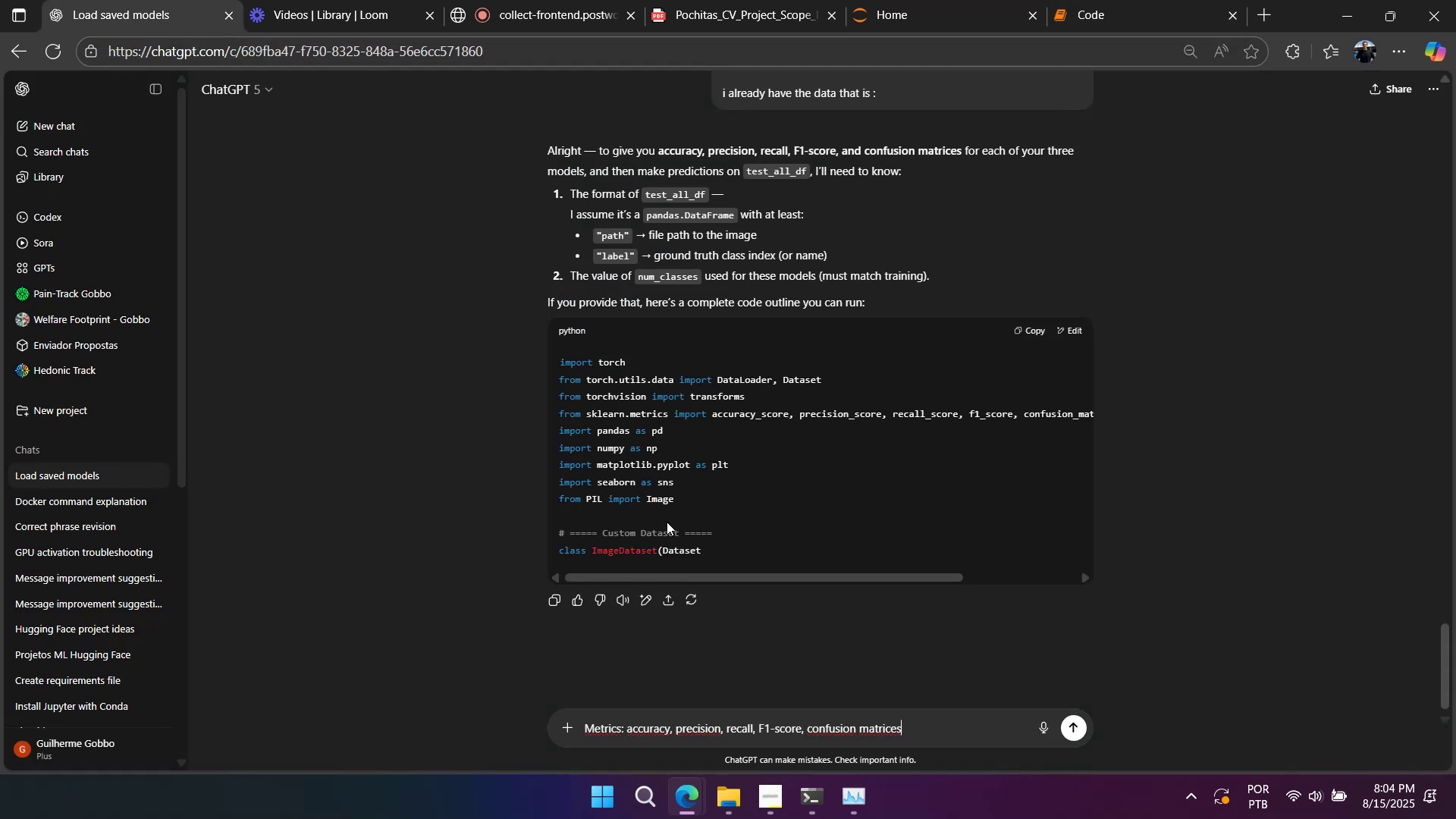 
left_click([667, 522])
 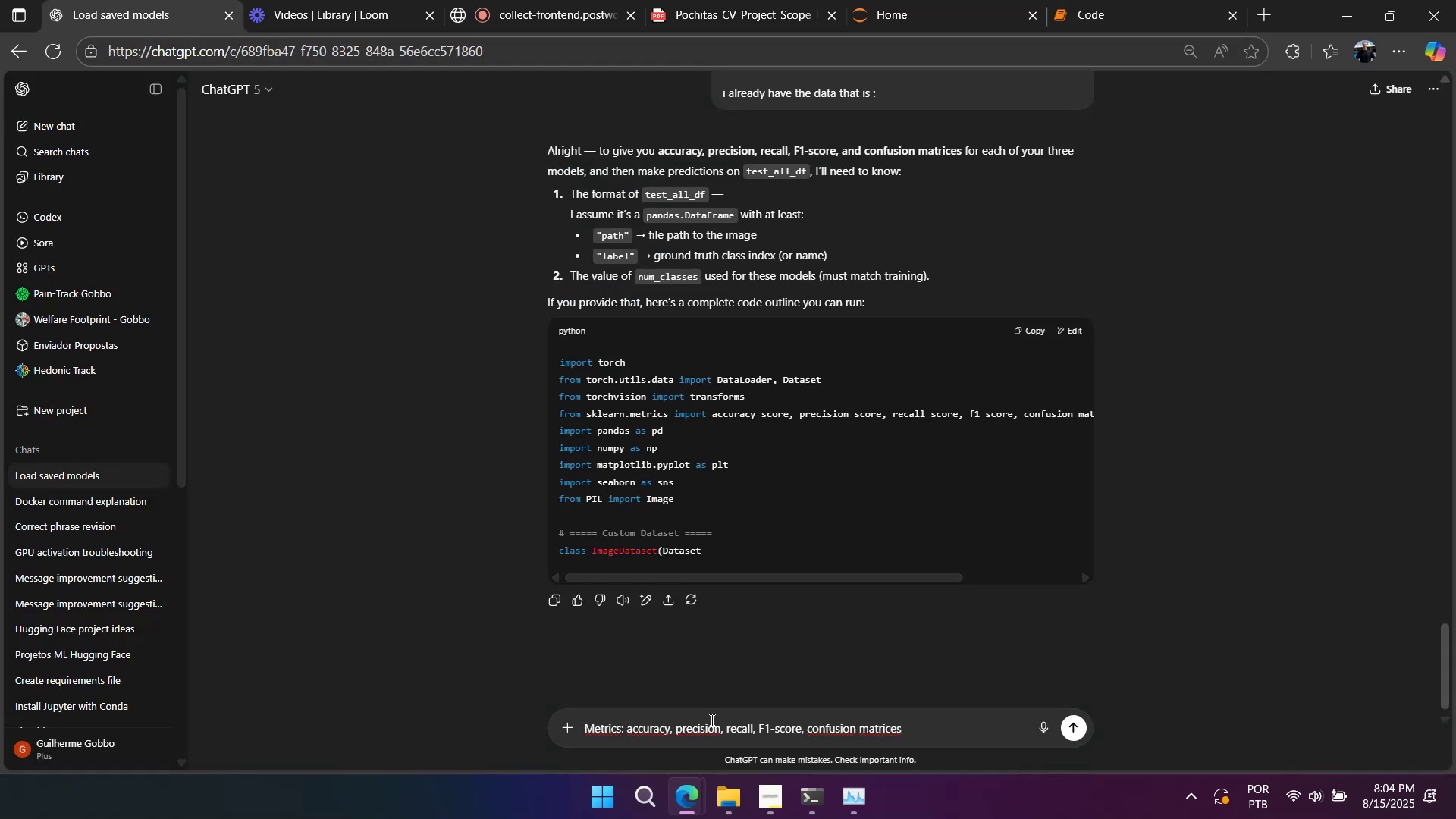 
left_click([714, 736])
 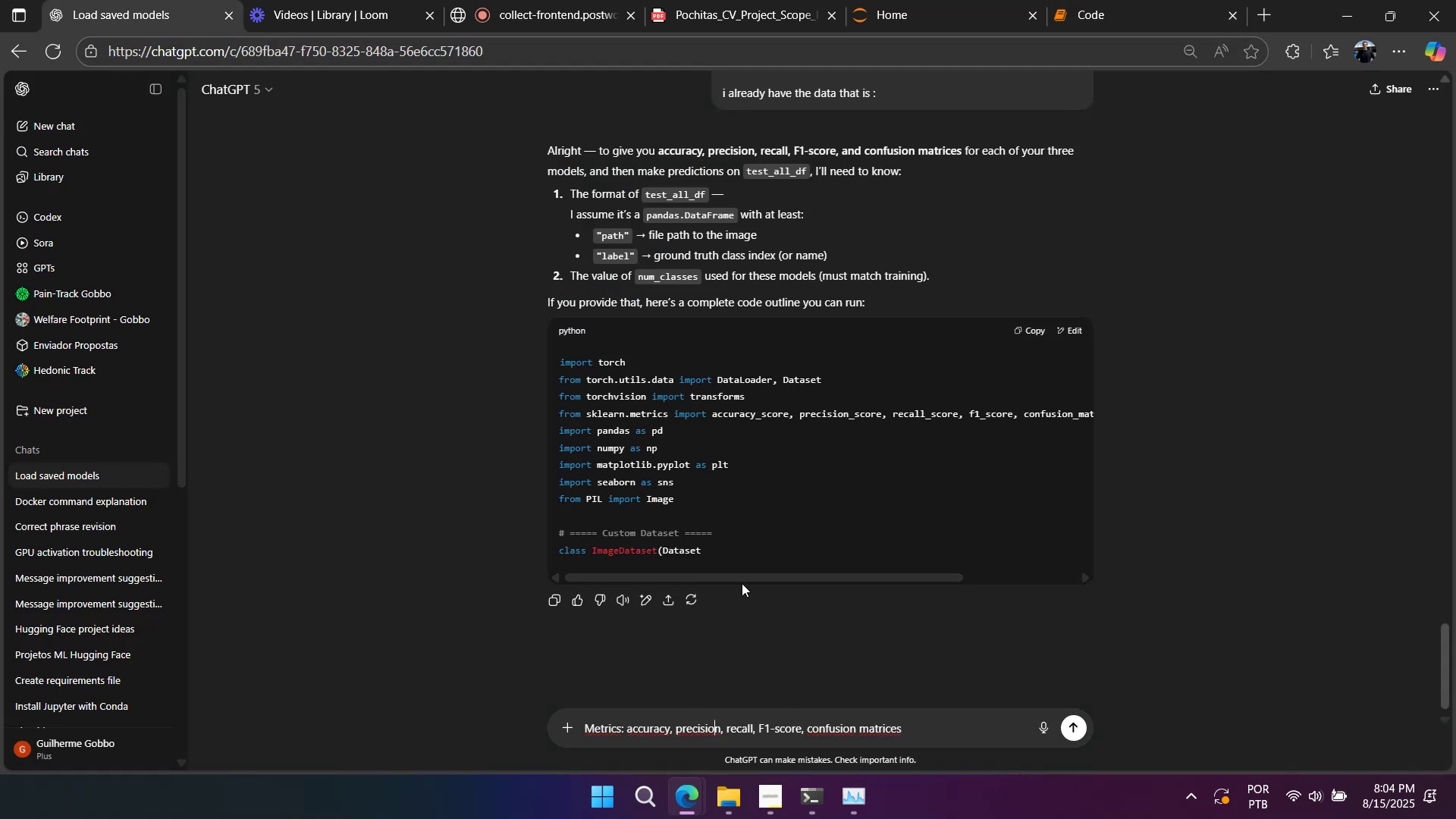 
scroll: coordinate [762, 477], scroll_direction: up, amount: 5.0
 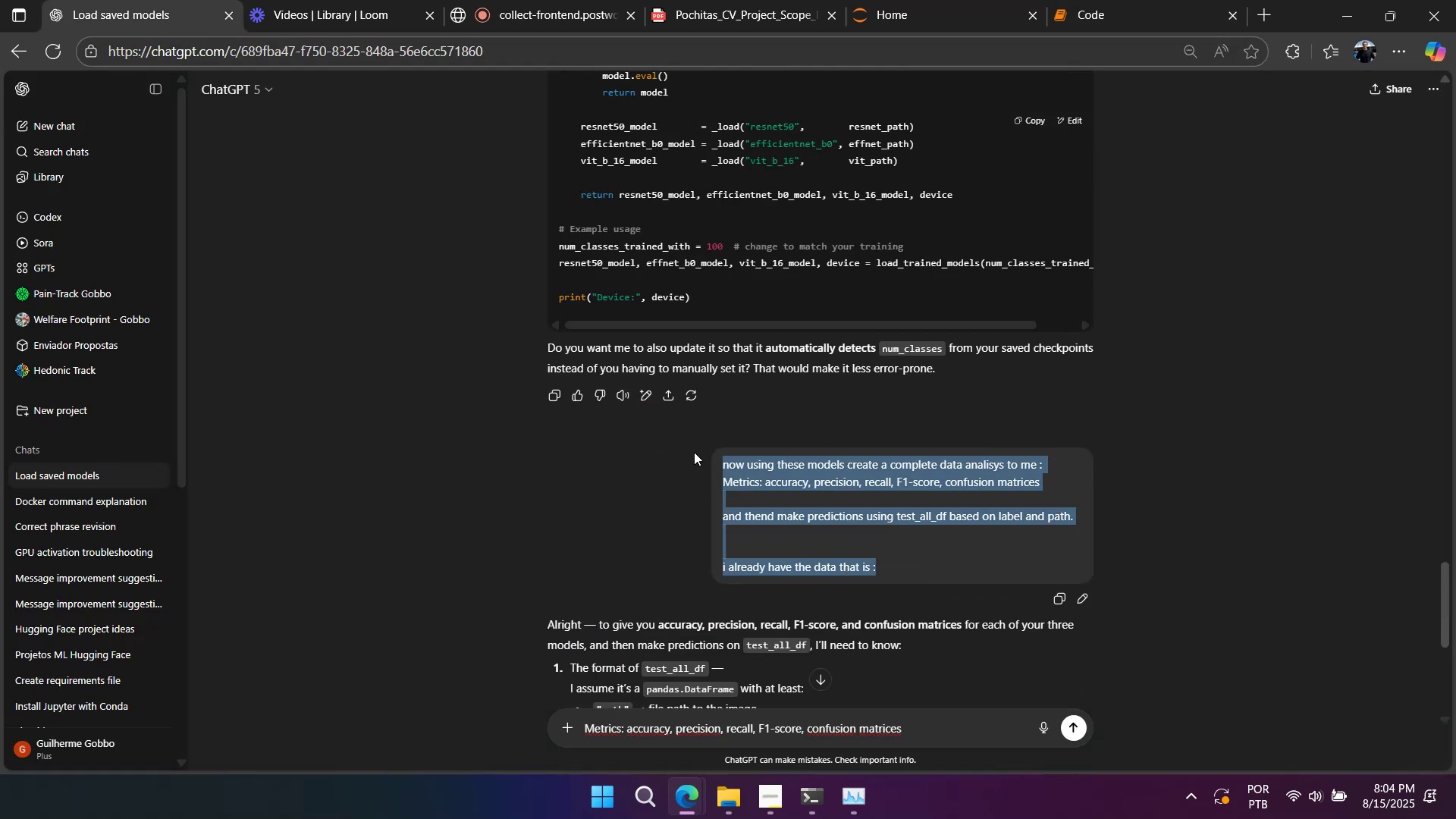 
key(Control+C)
 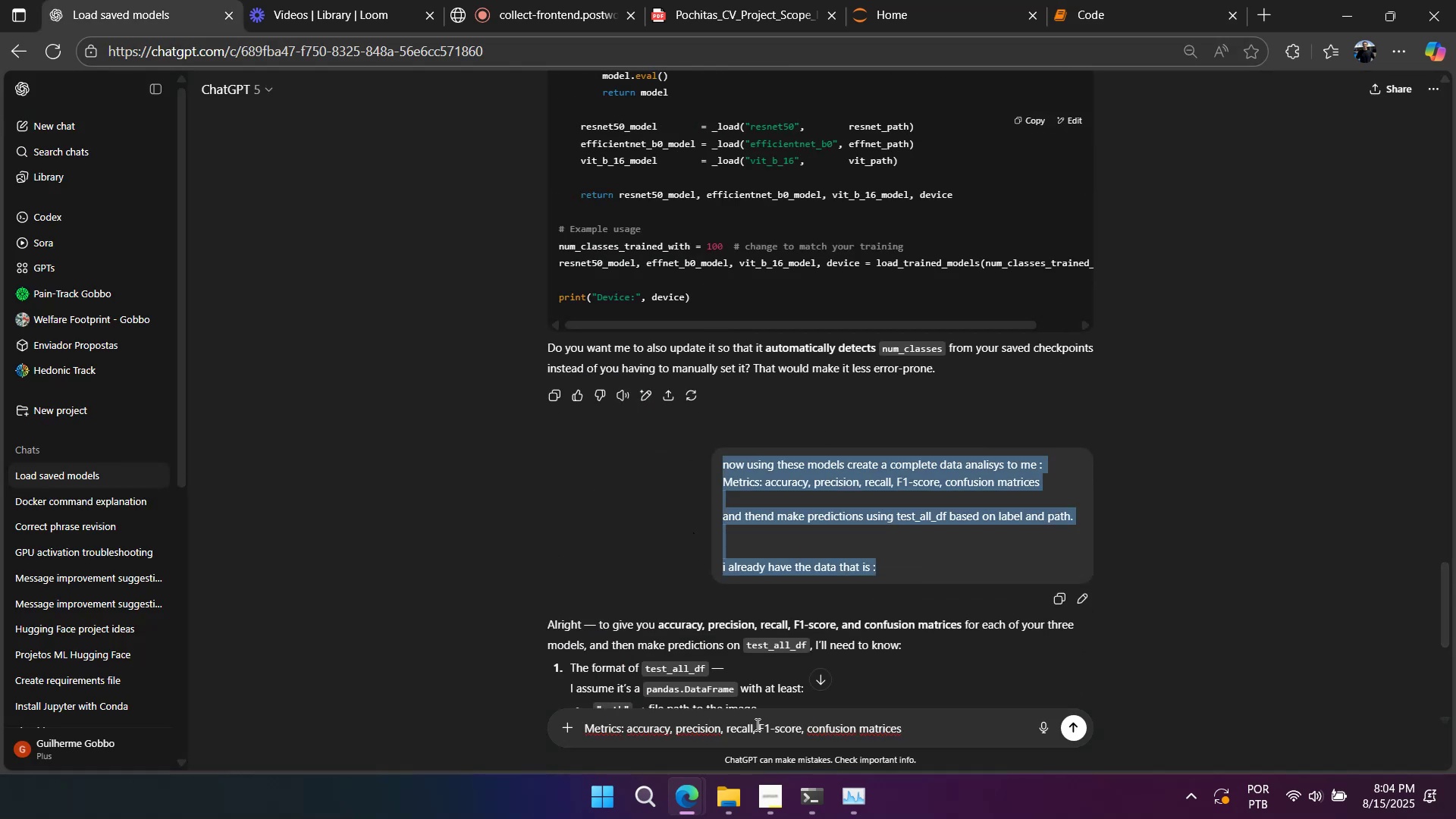 
key(Control+A)
 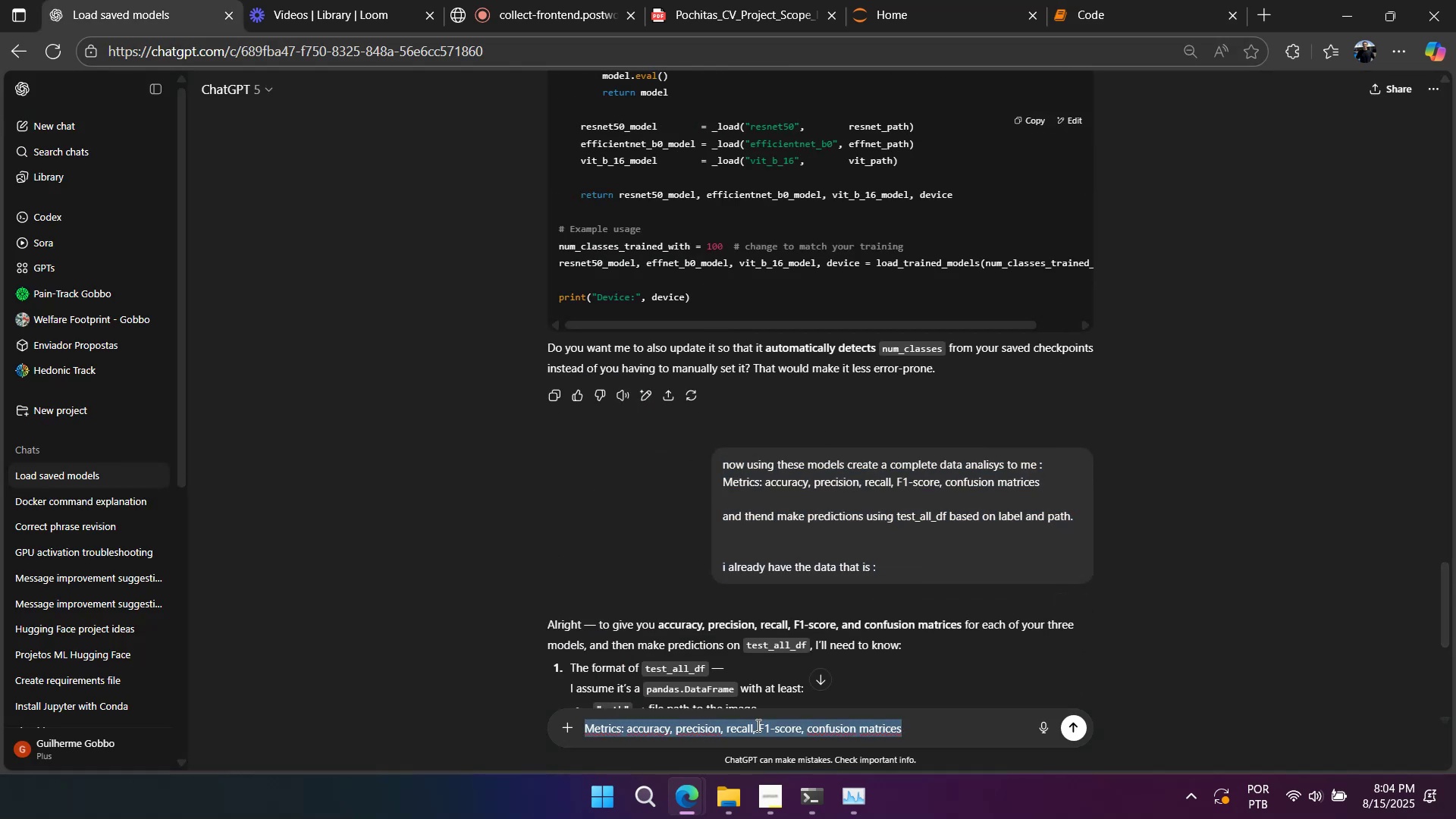 
key(Control+V)
 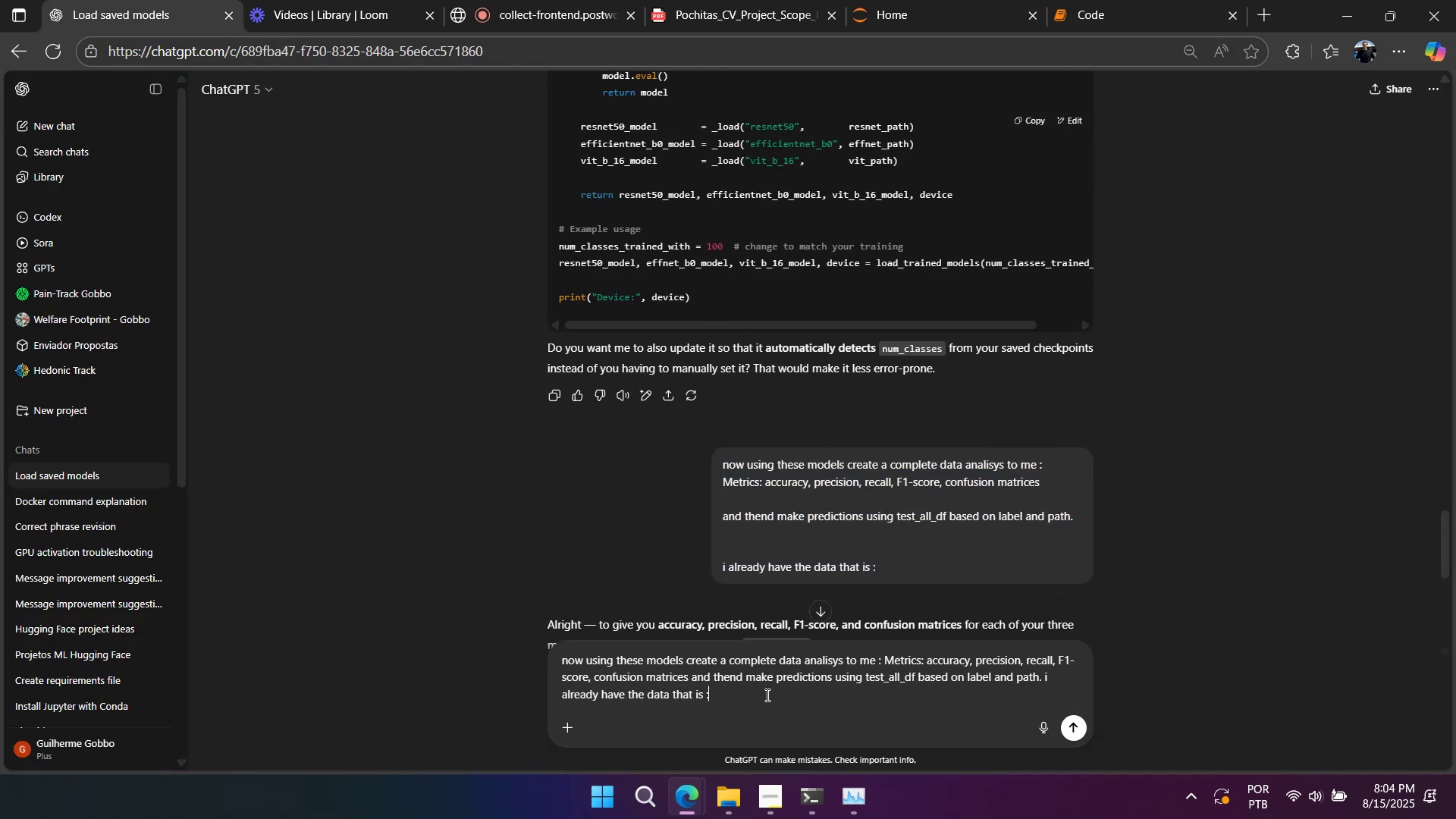 
key(Shift+Enter)
 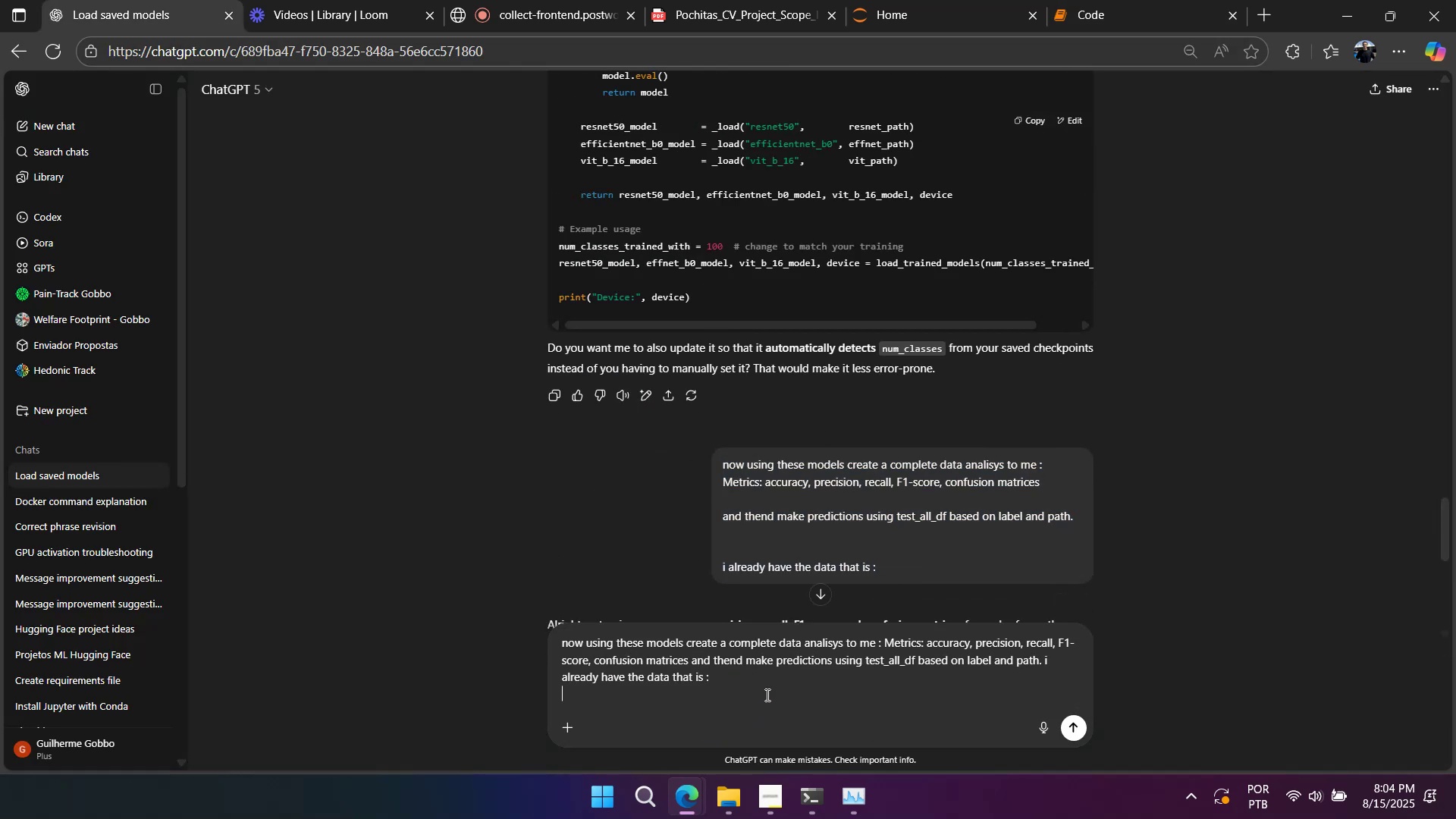 
key(Shift+Enter)
 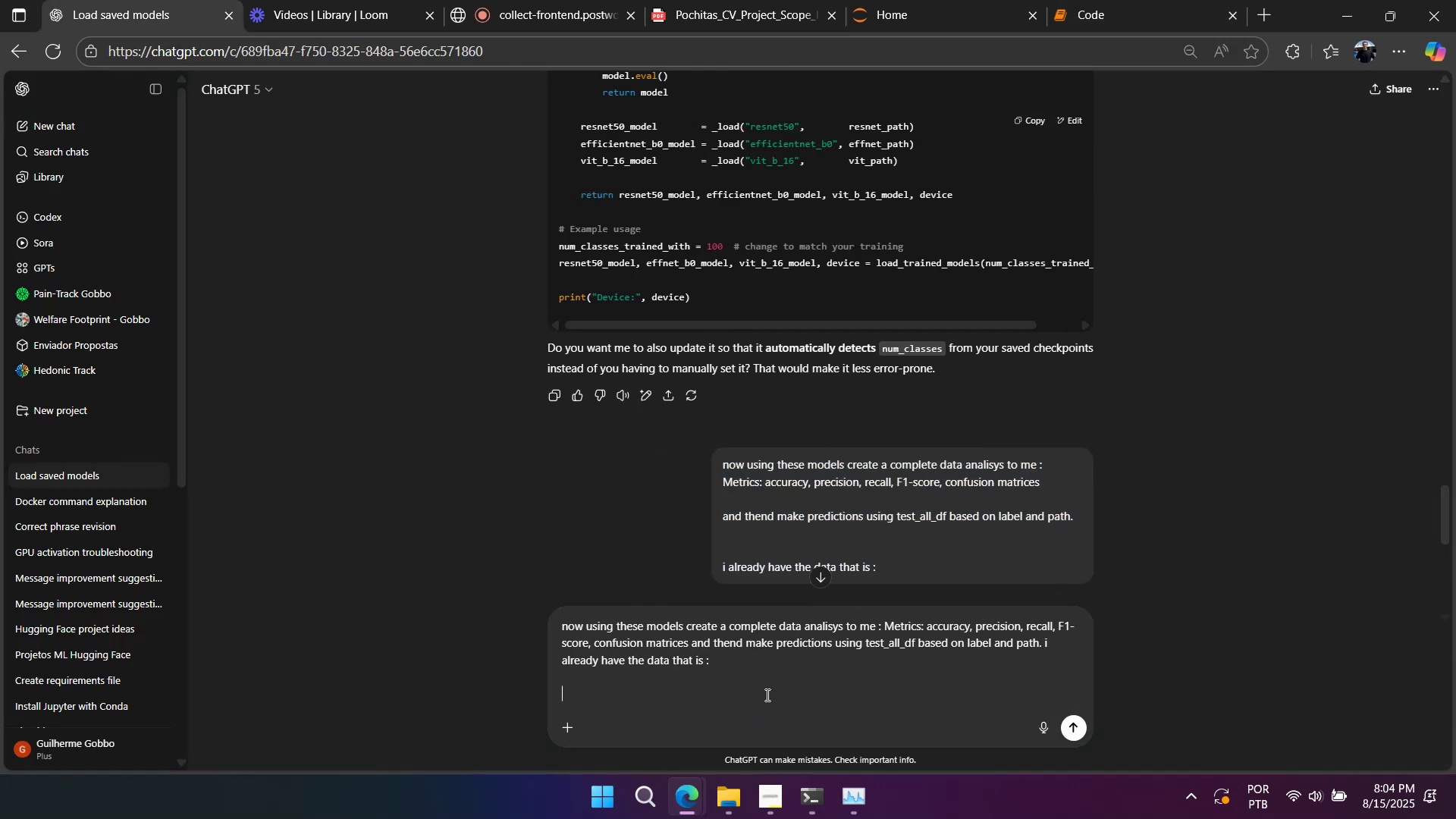 
key(Shift+Enter)
 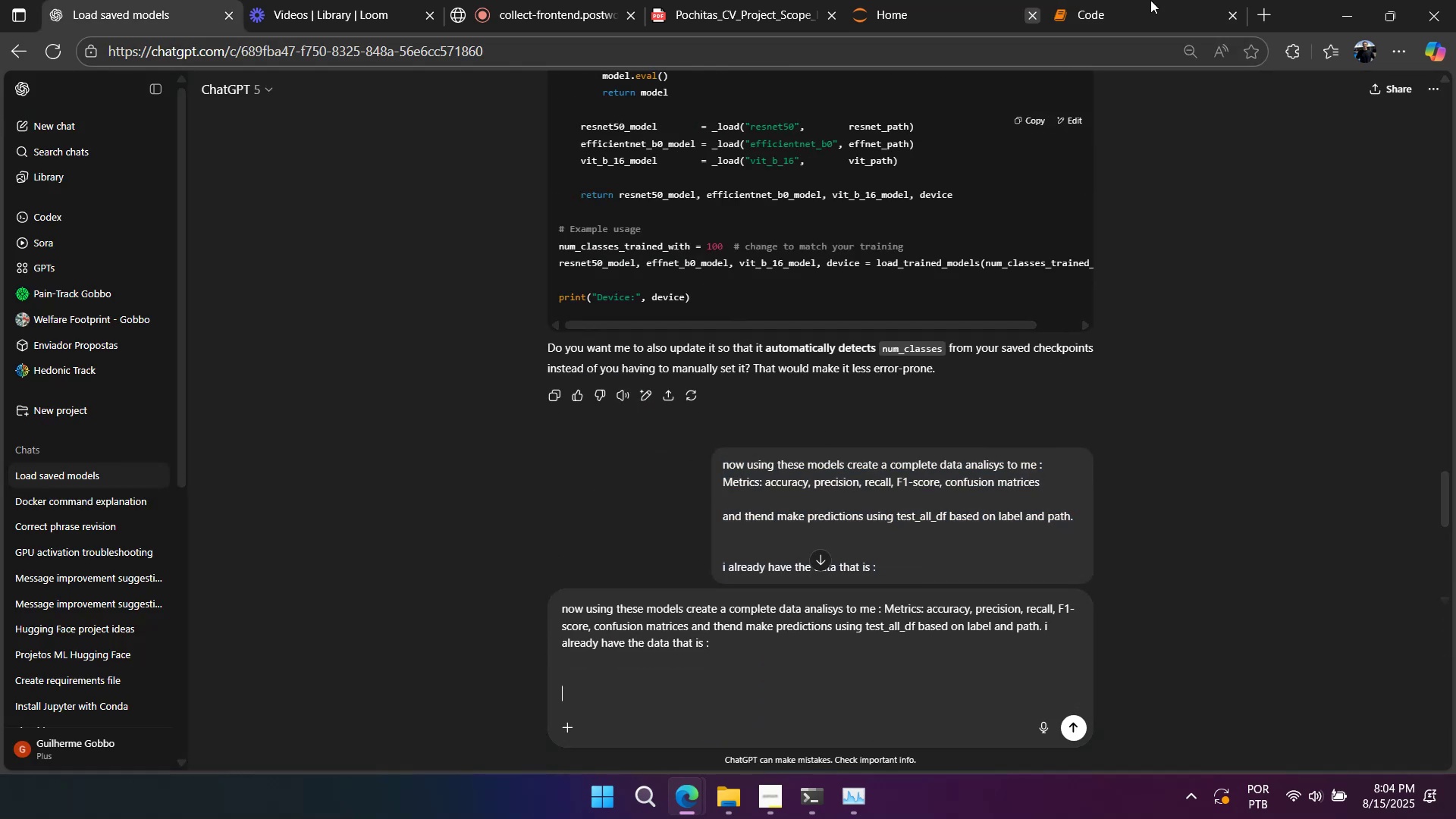 
left_click([1147, 10])
 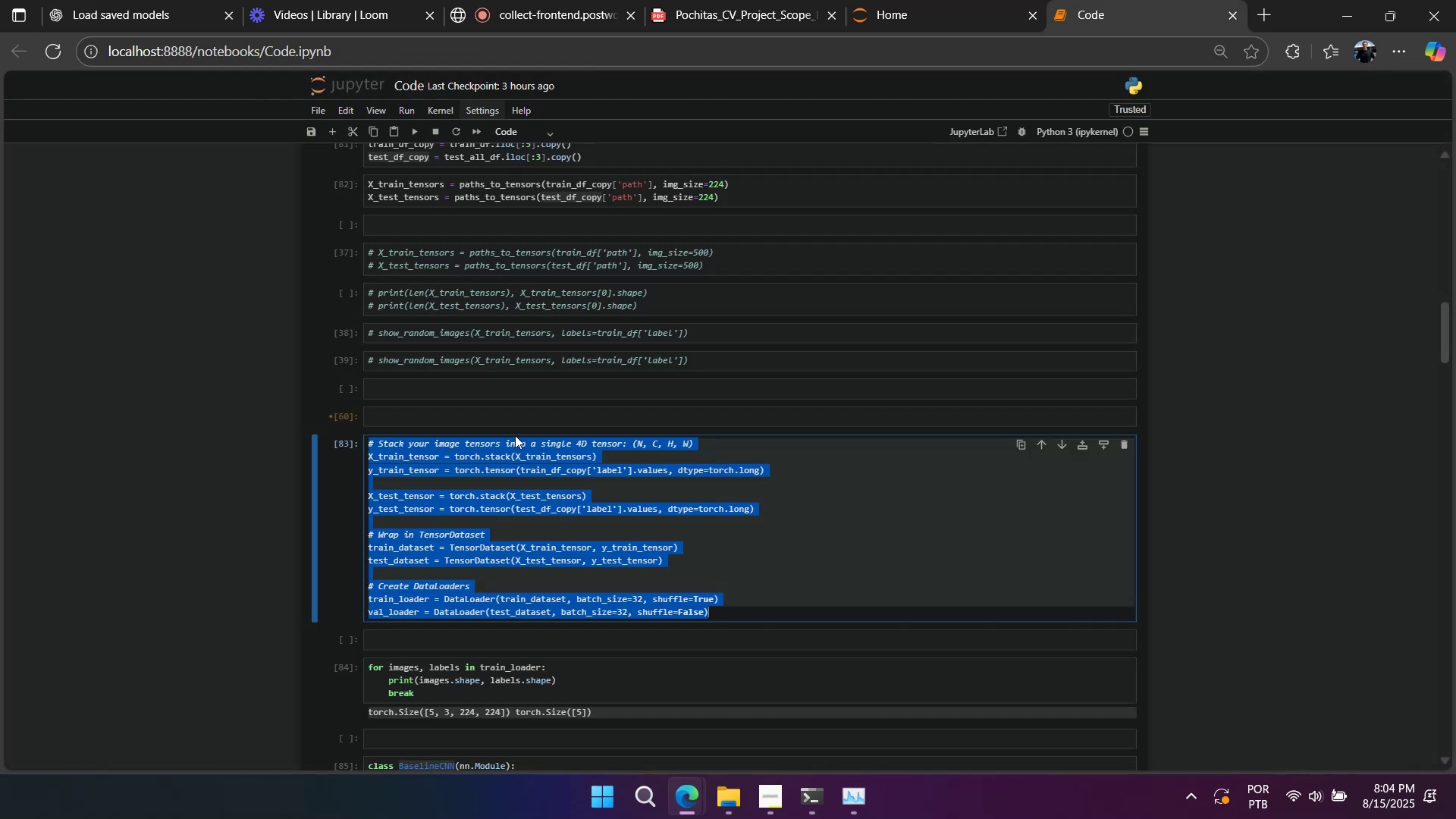 
left_click([573, 566])
 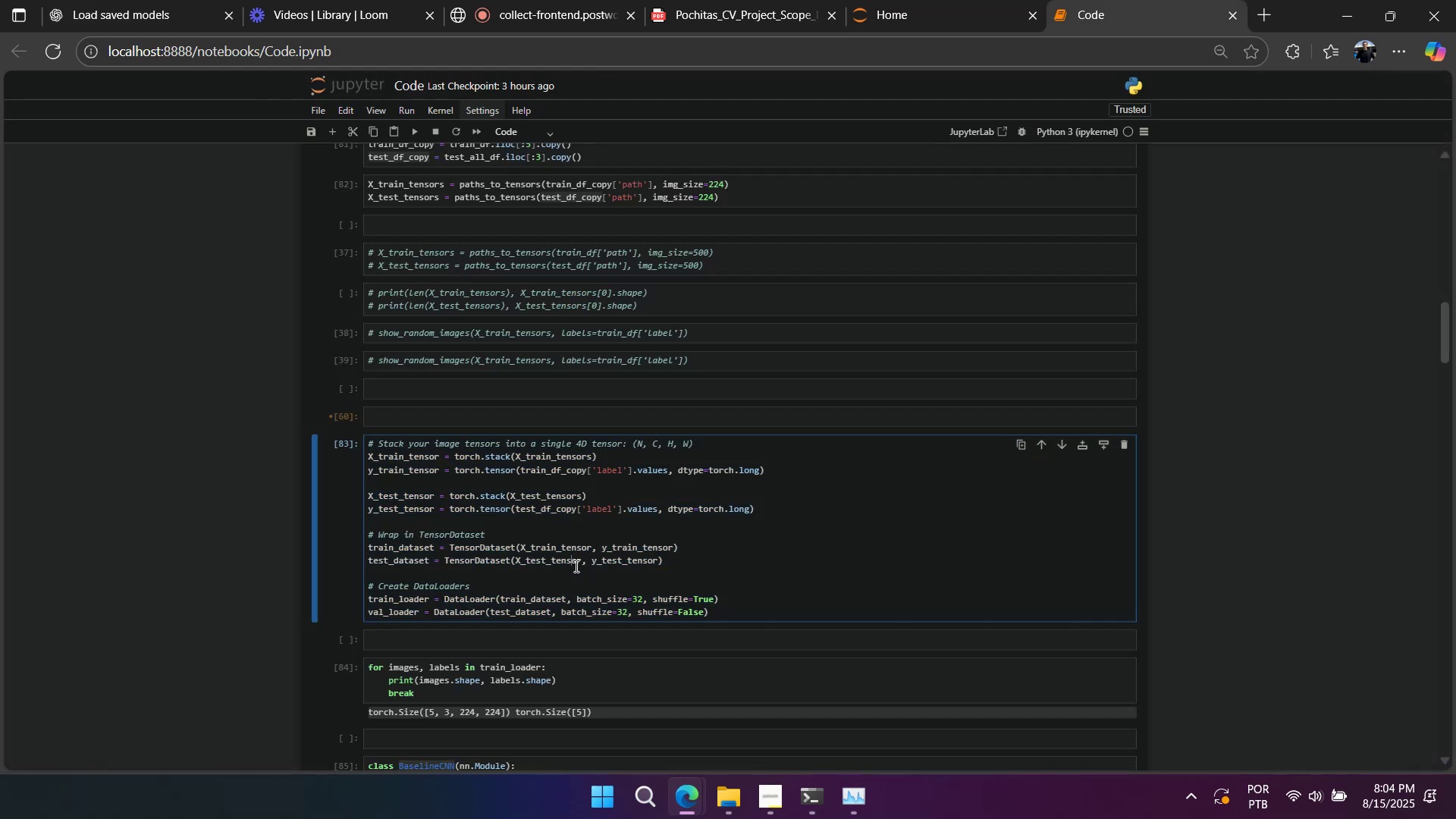 
key(Control+A)
 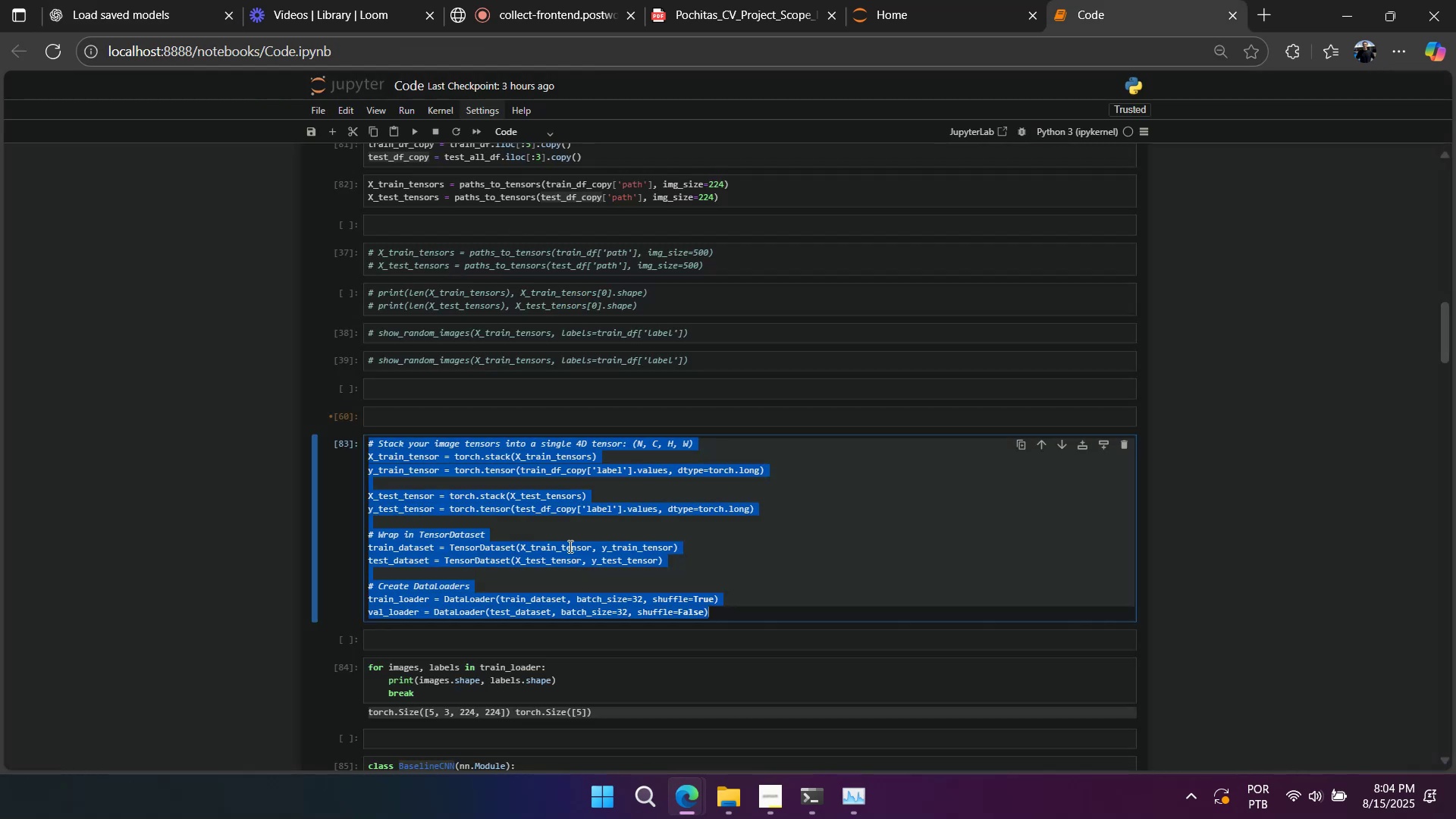 
key(Control+C)
 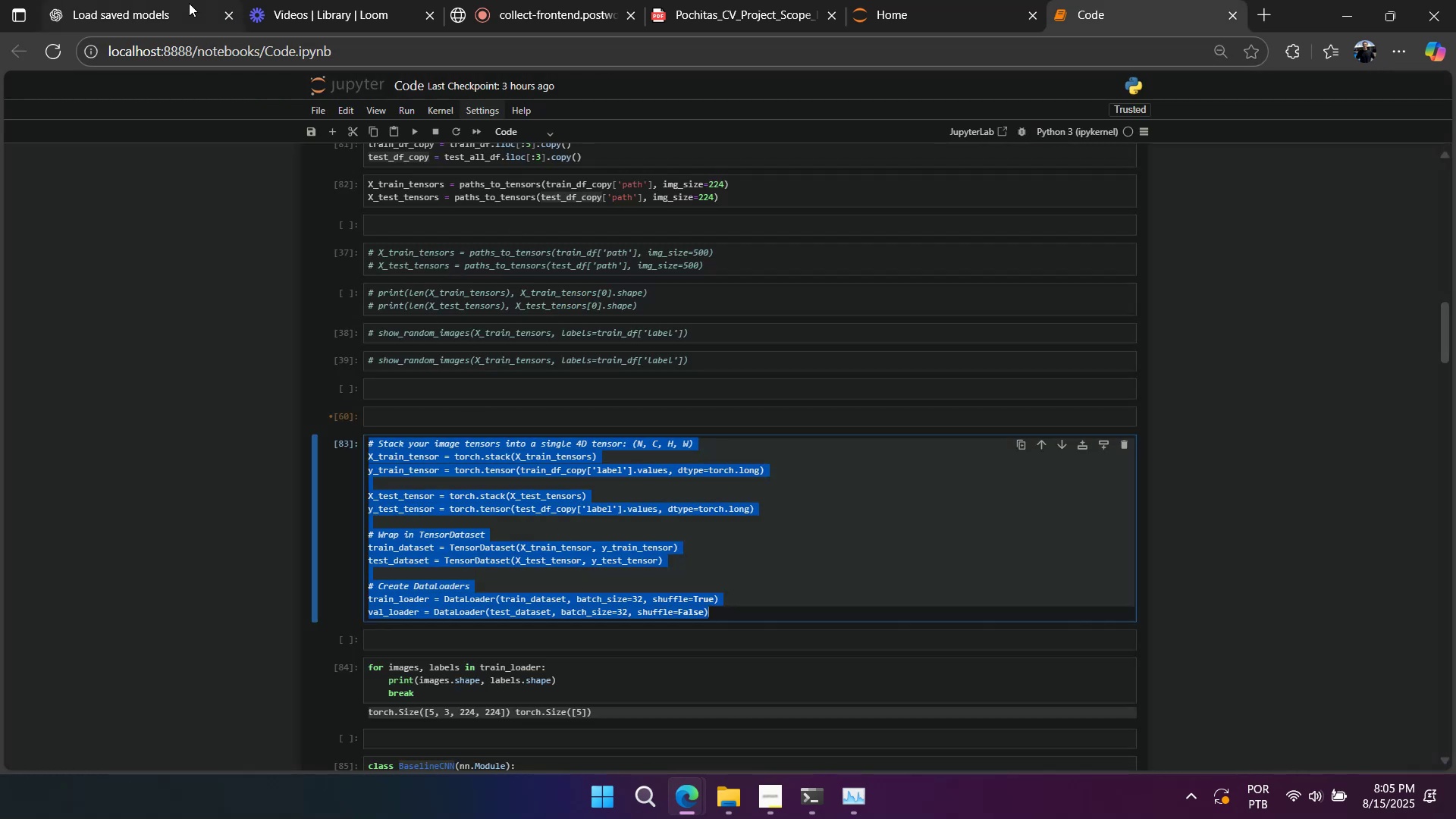 
left_click([180, 0])
 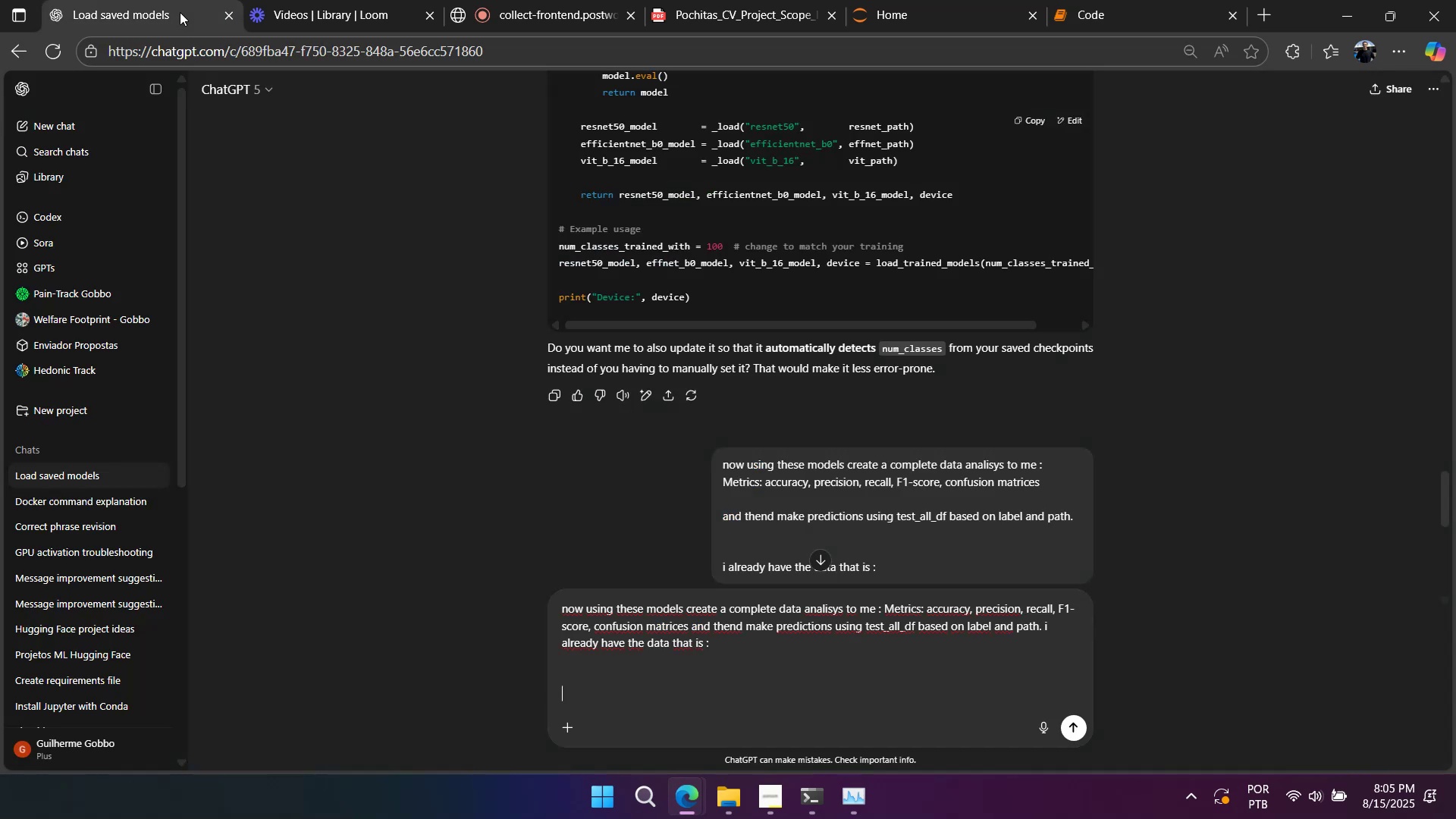 
key(Control+V)
 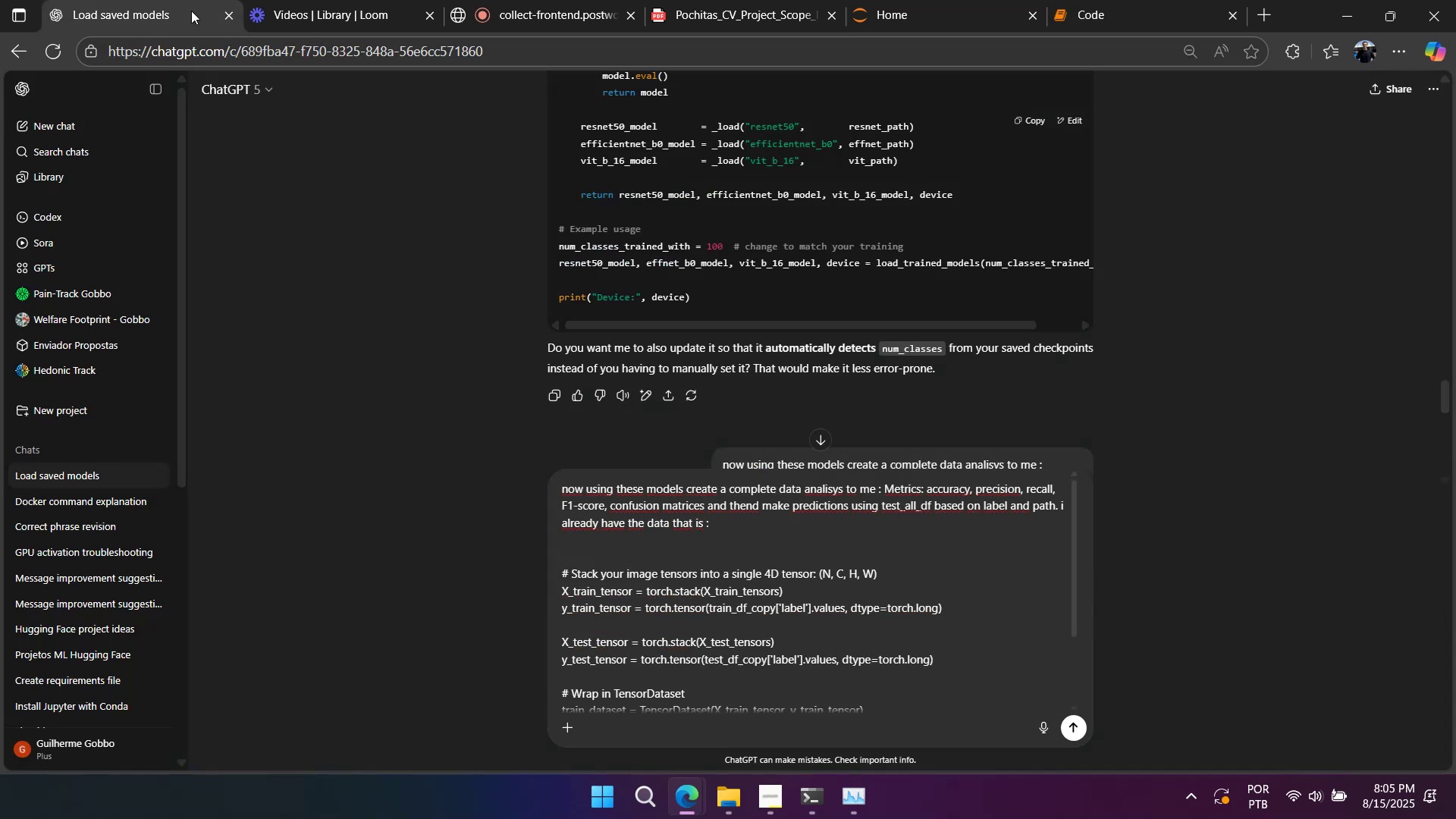 
key(Enter)
 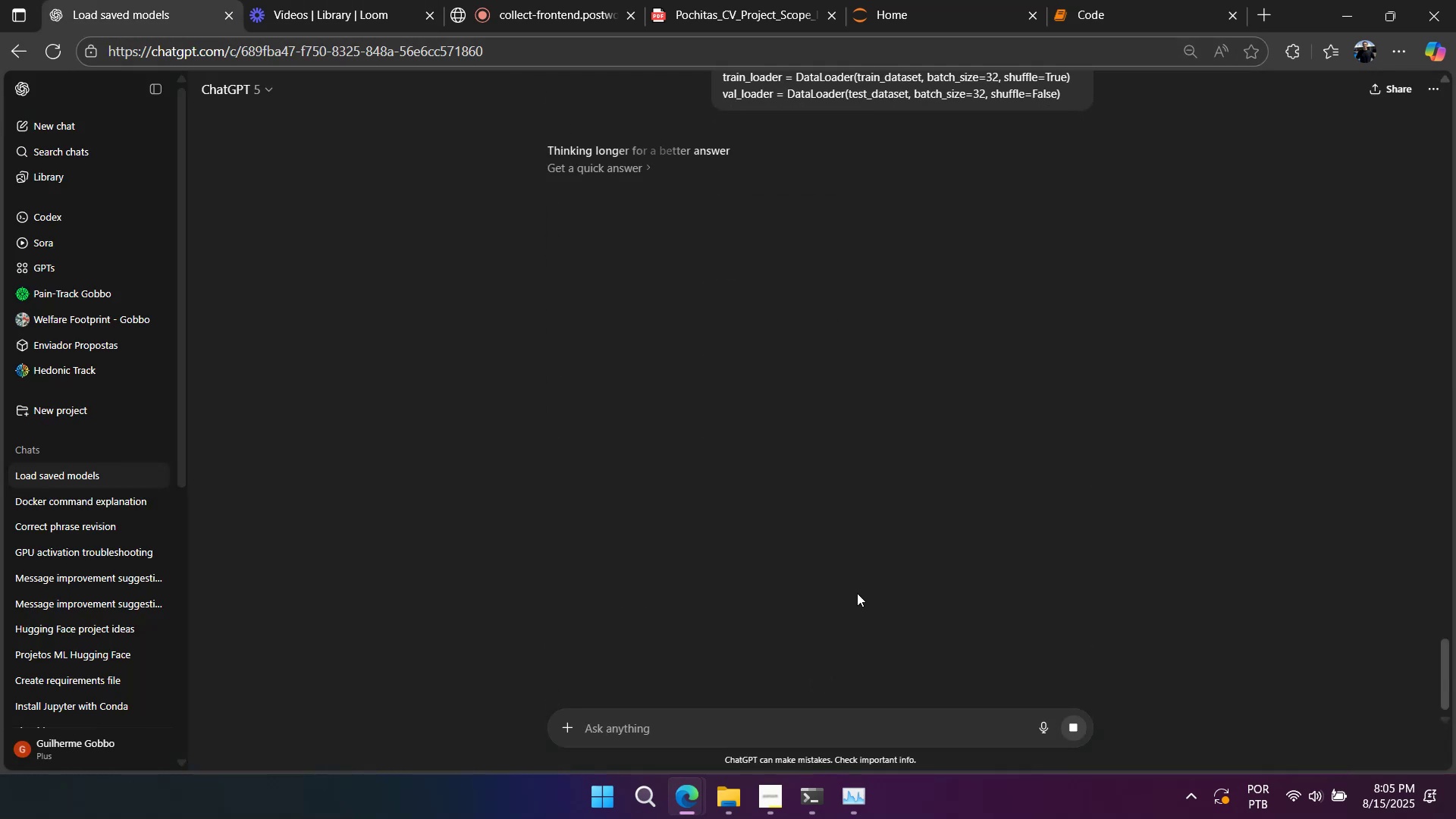 
double_click([726, 794])
 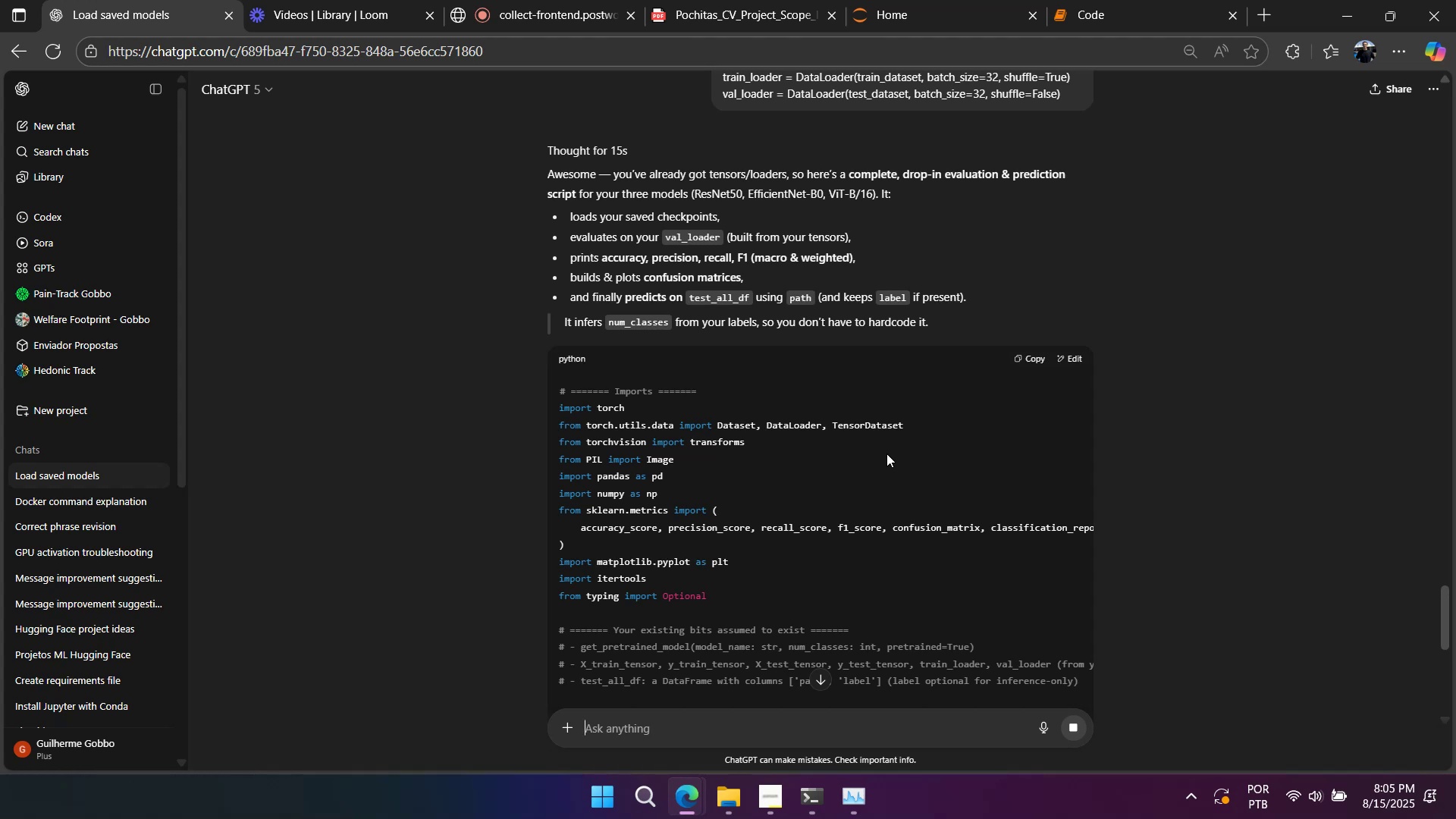 
wait(29.73)
 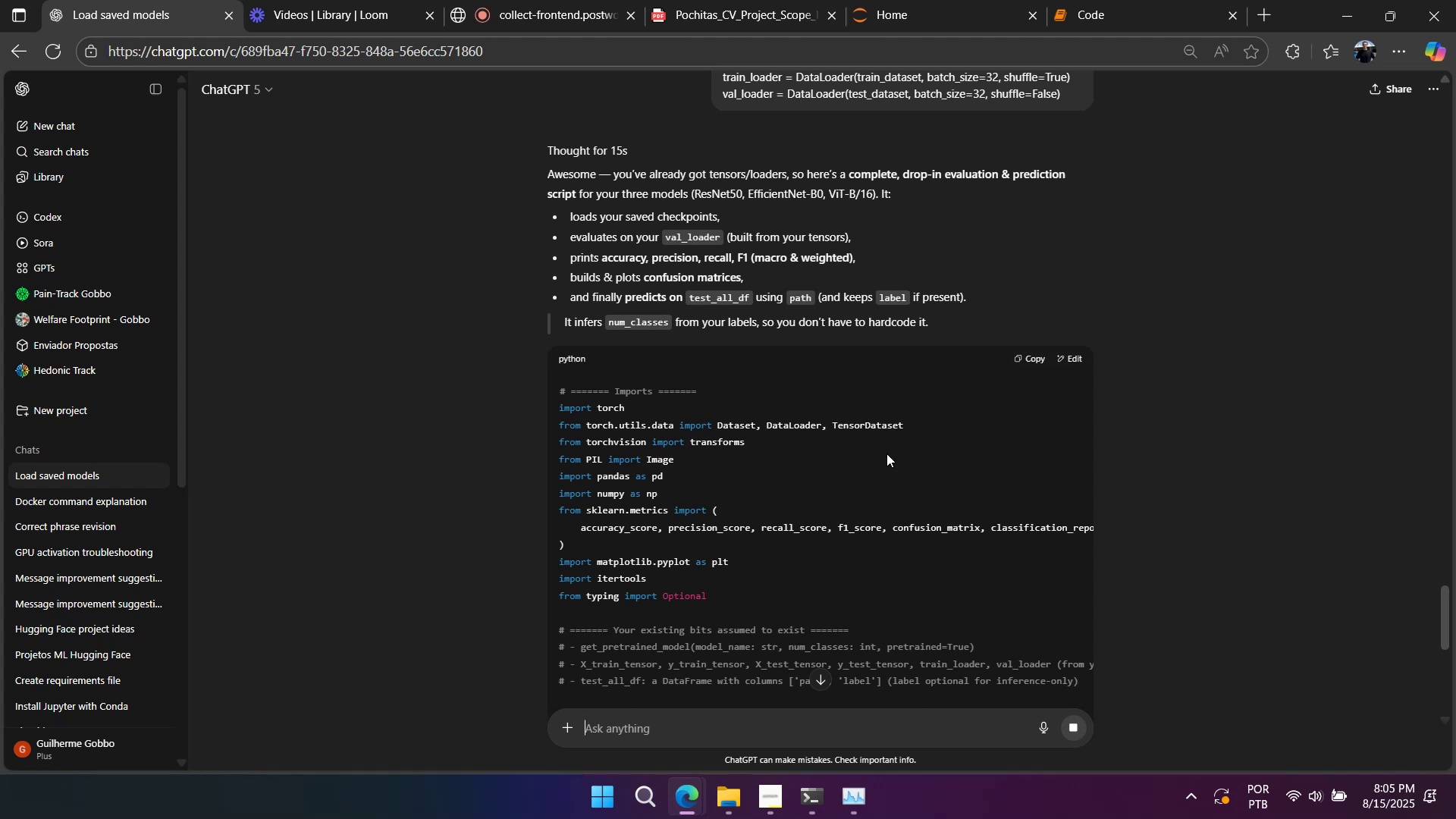 
scroll: coordinate [886, 453], scroll_direction: down, amount: 2.0
 